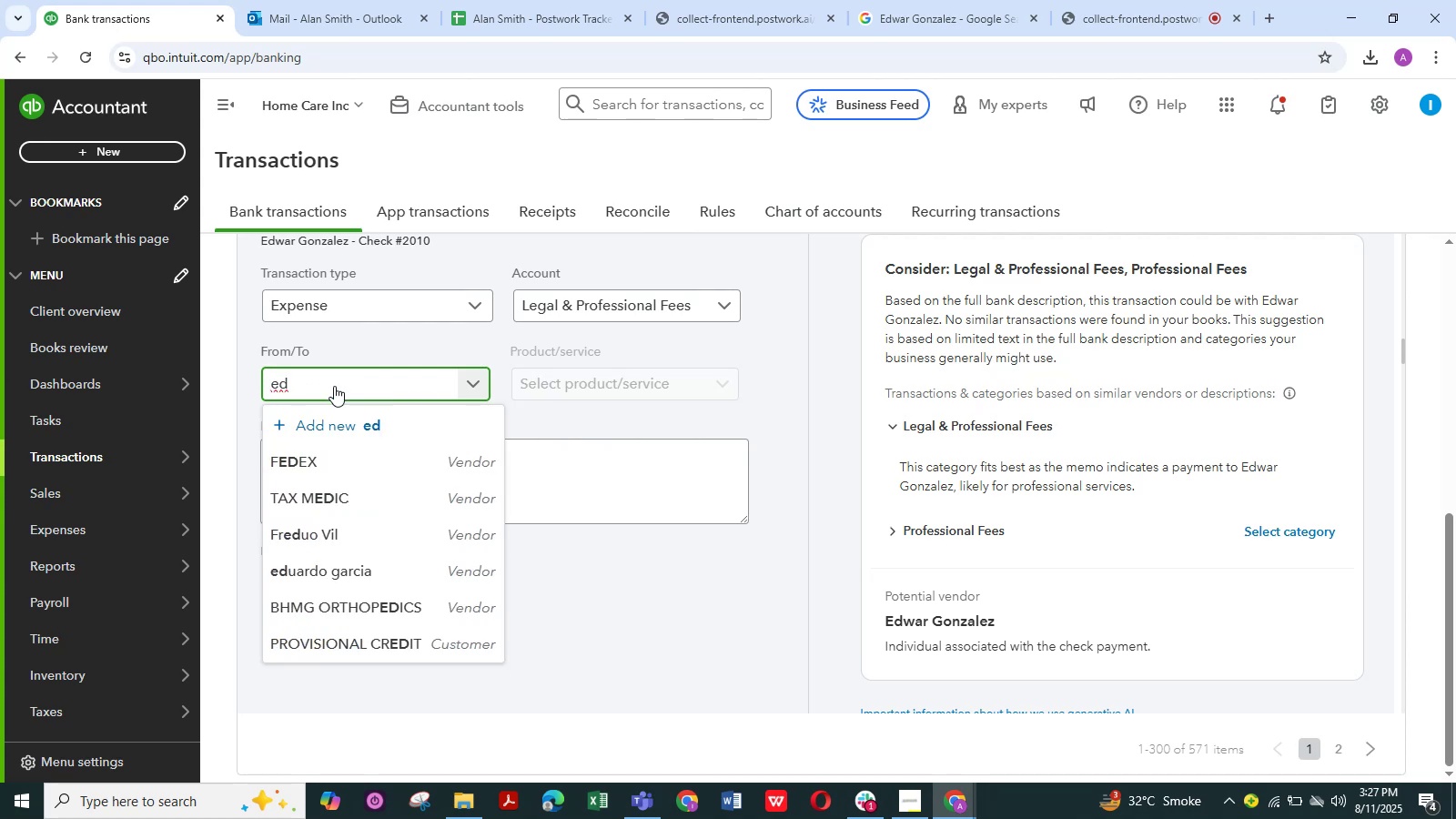 
key(W)
 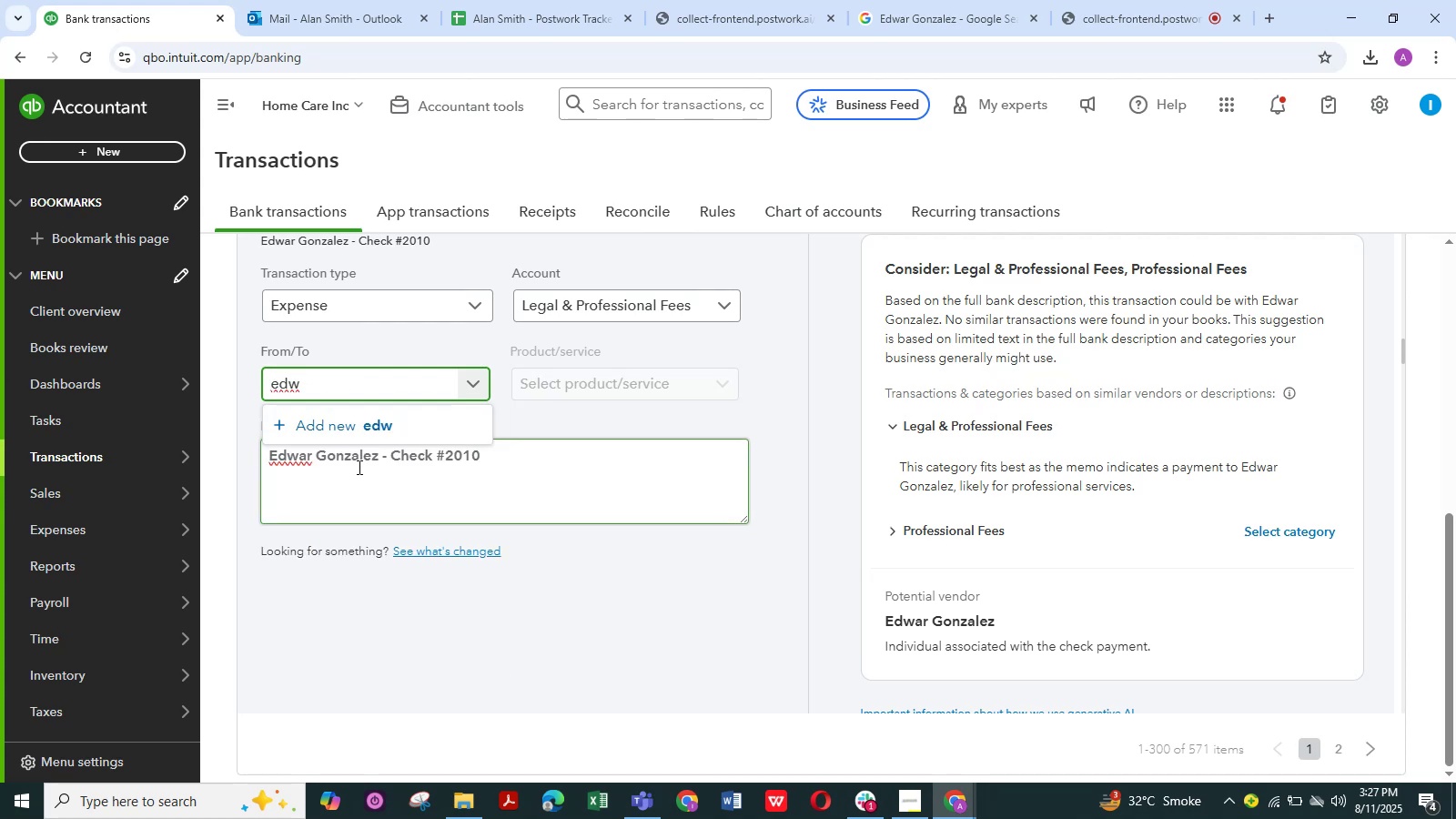 
left_click([359, 454])
 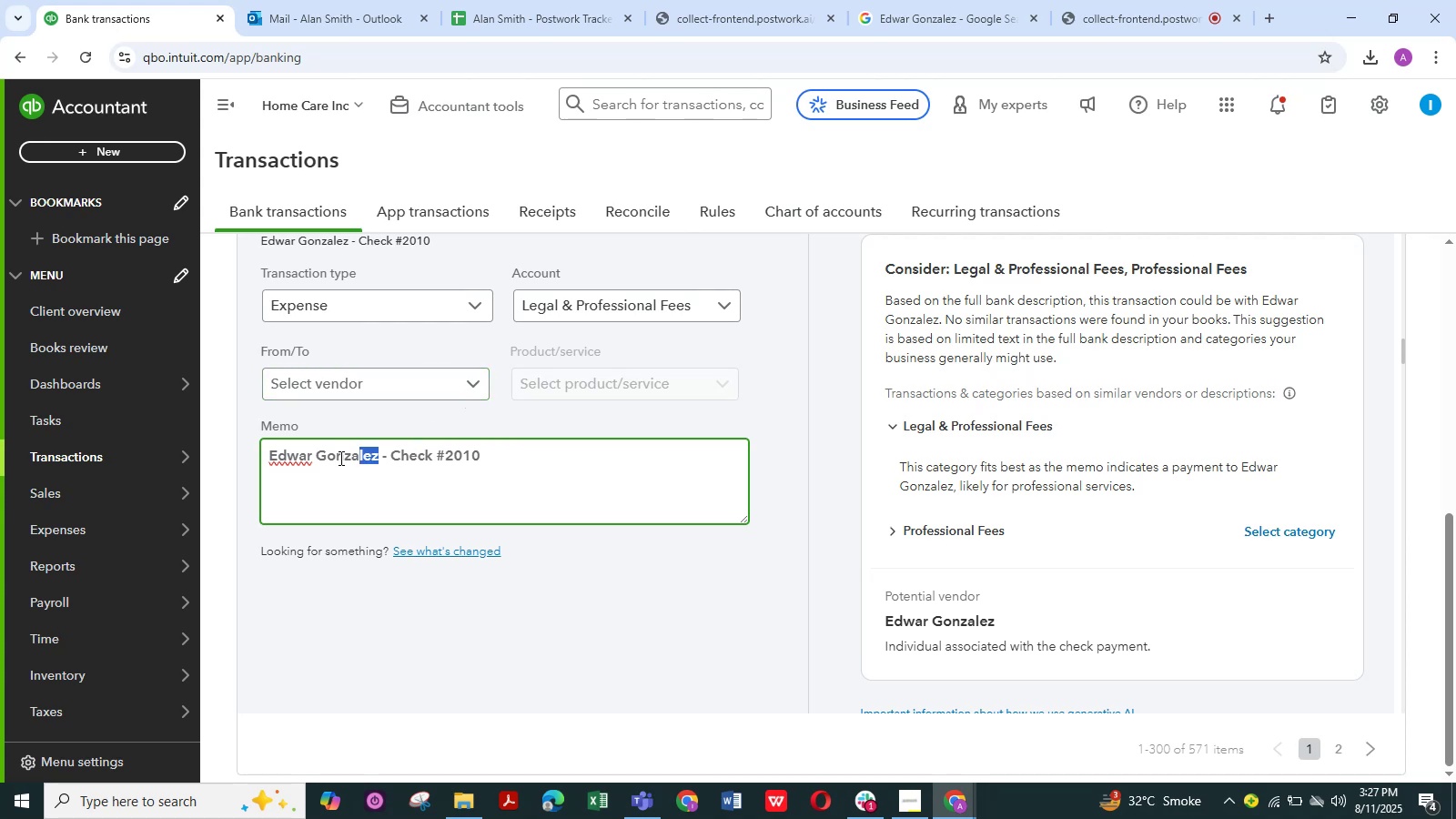 
wait(6.4)
 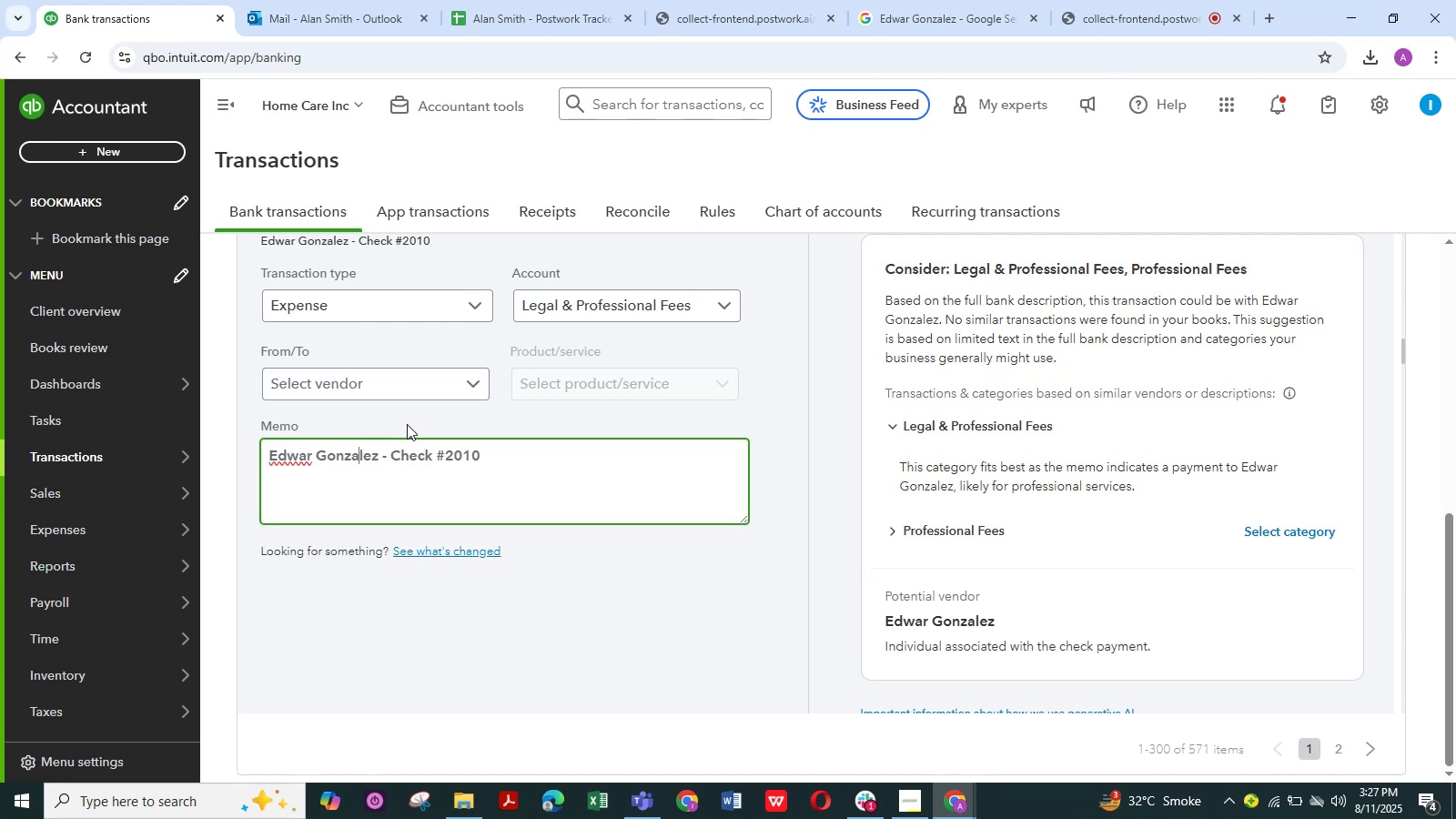 
key(Control+C)
 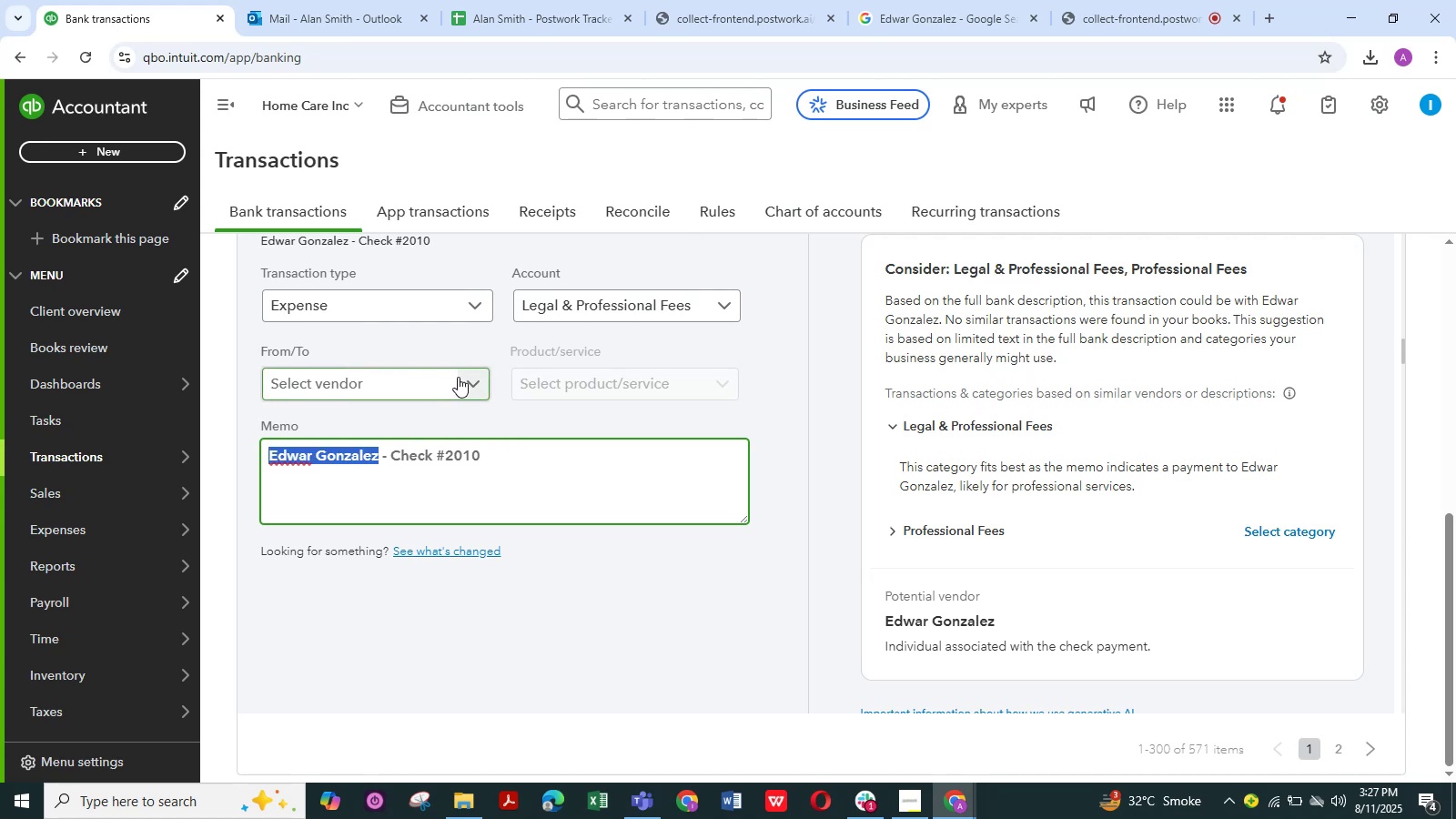 
left_click([469, 385])
 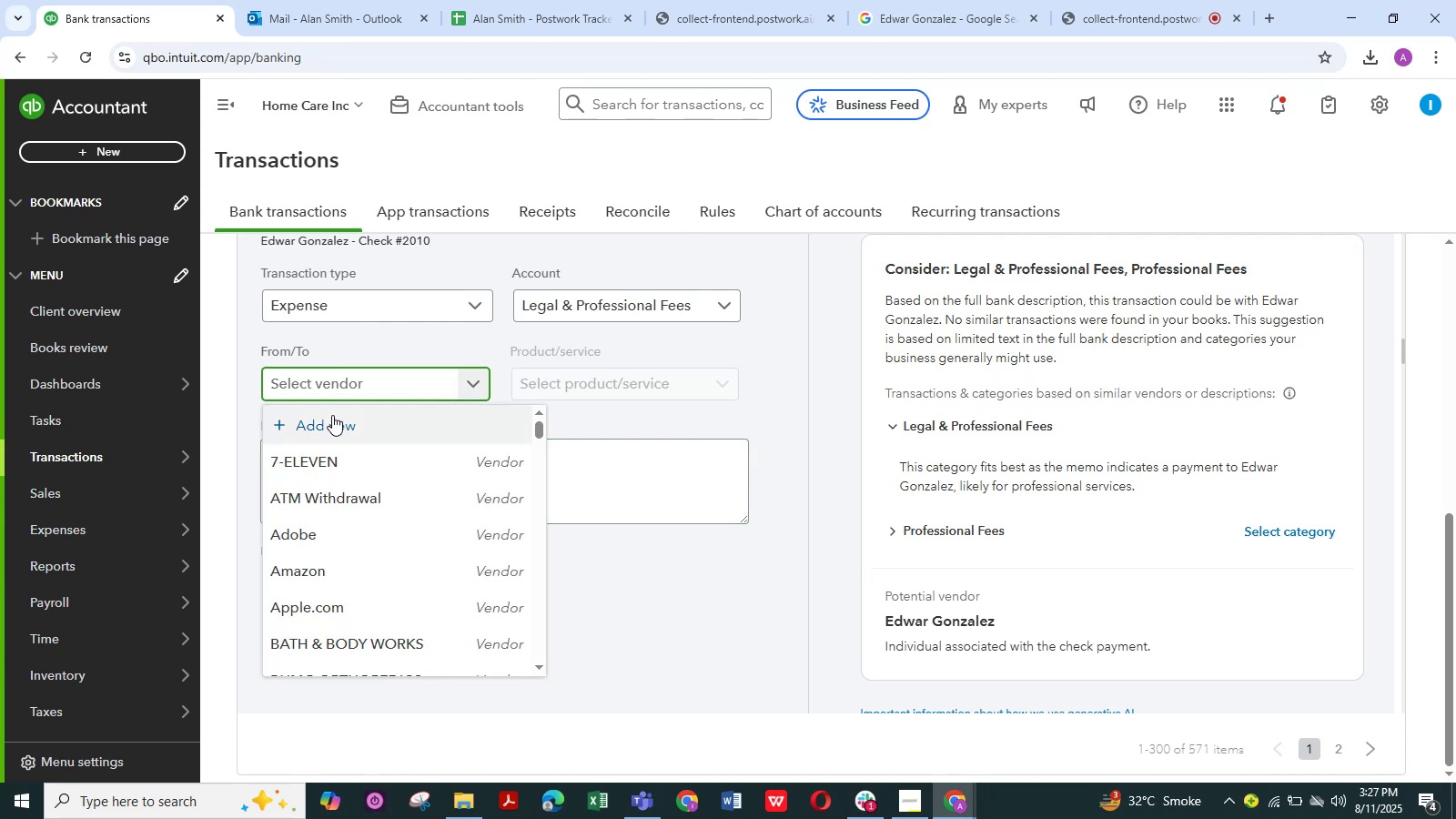 
left_click([330, 421])
 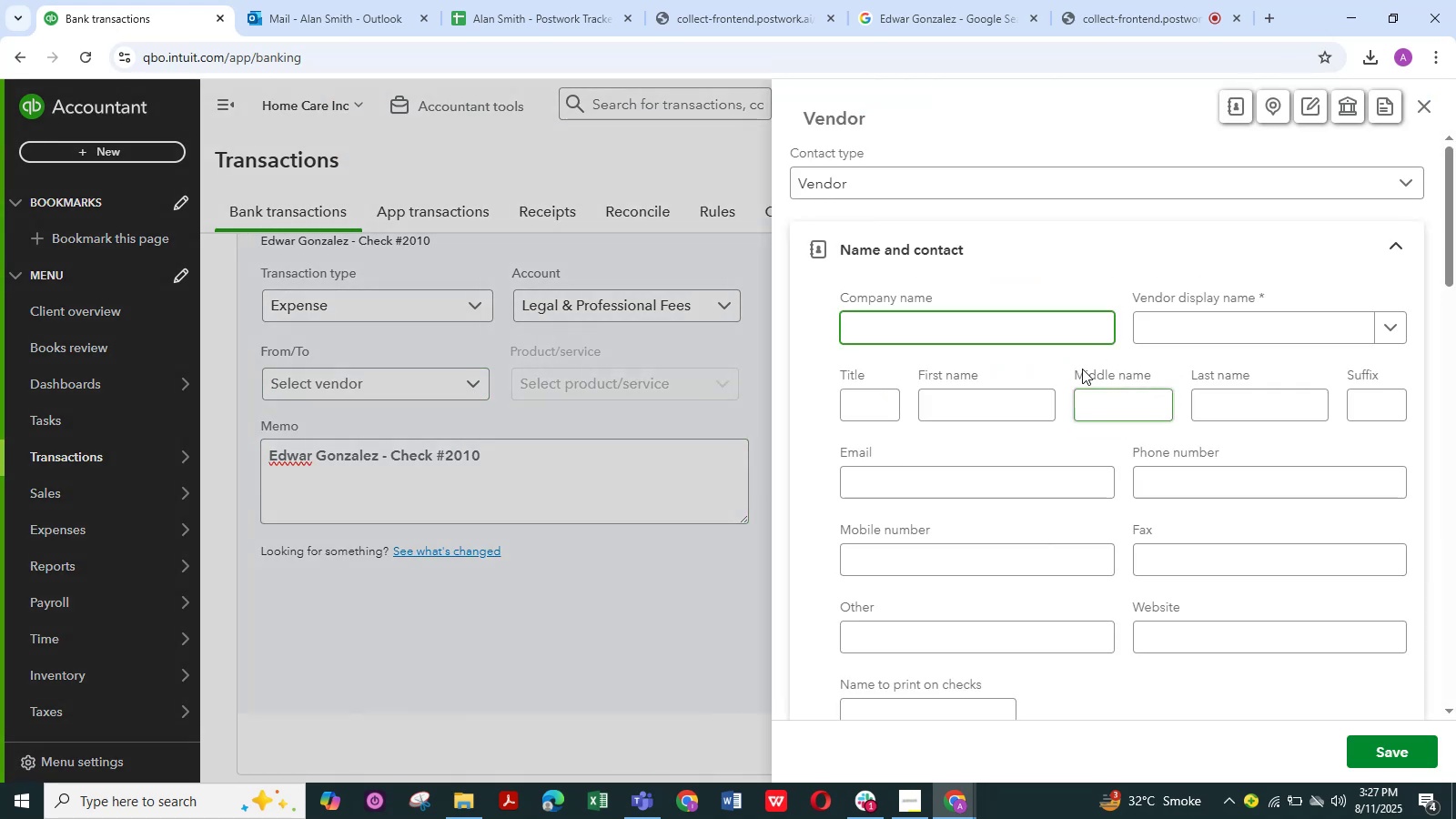 
left_click([1161, 319])
 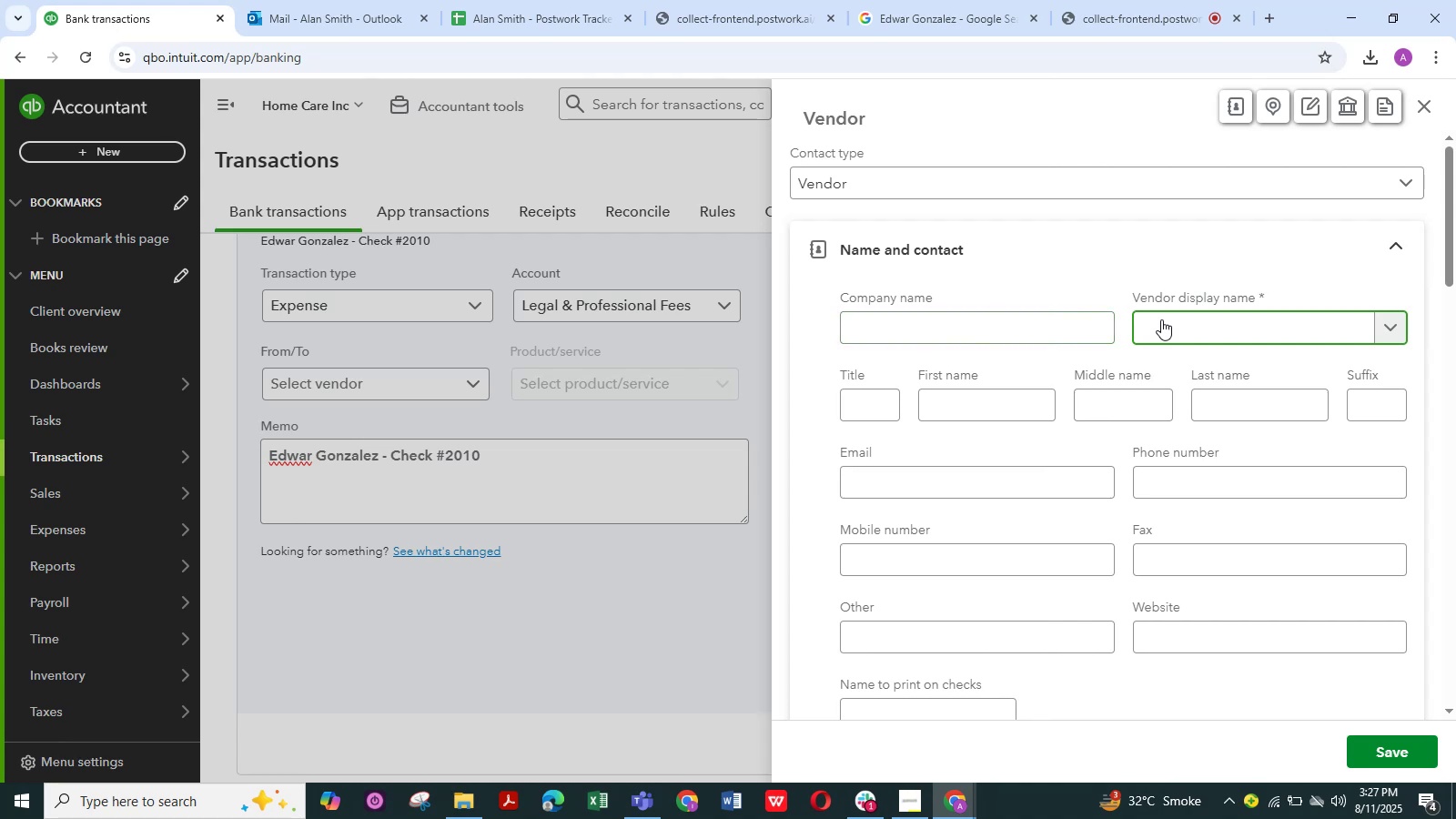 
key(Control+V)
 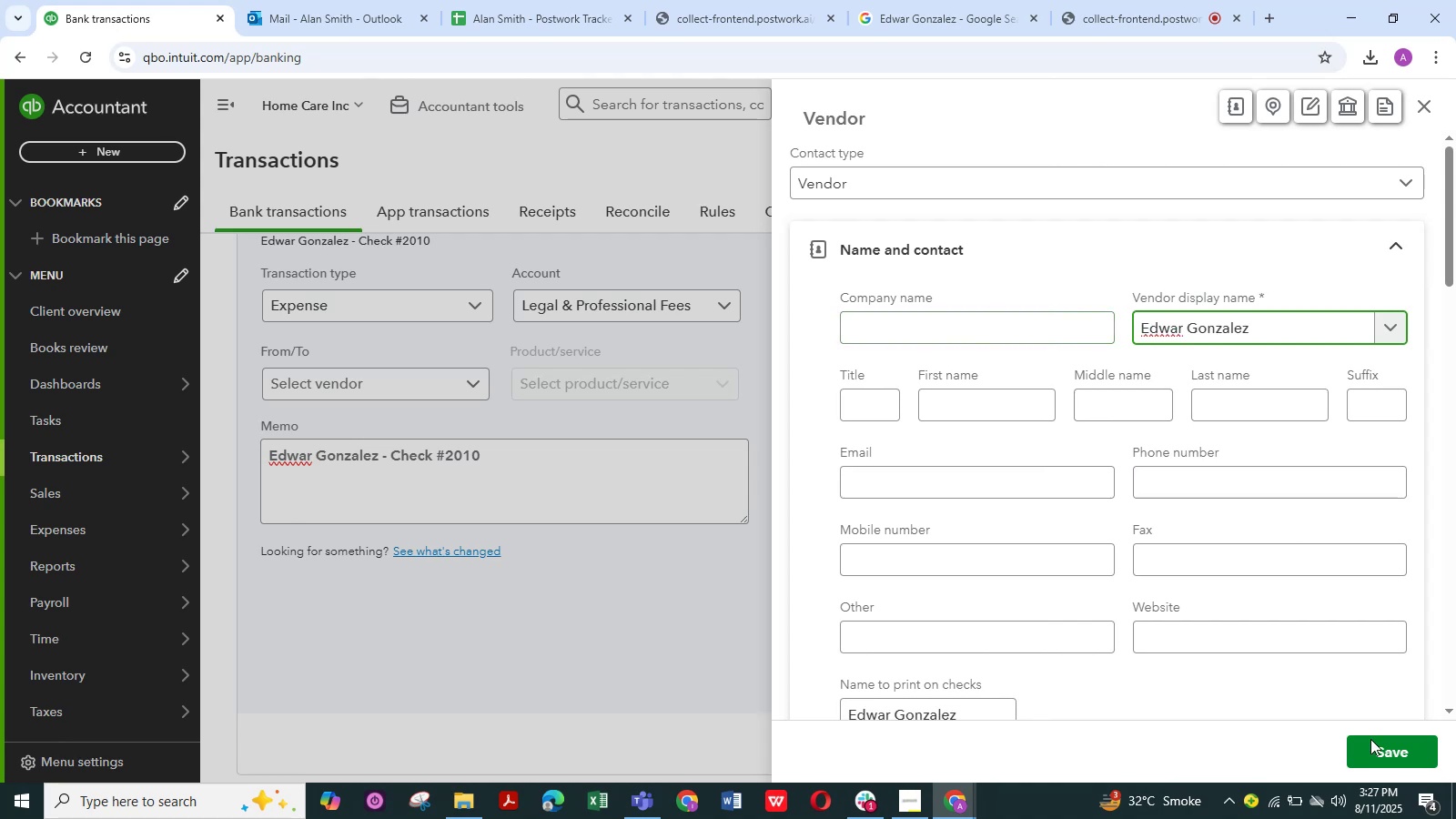 
left_click([1381, 759])
 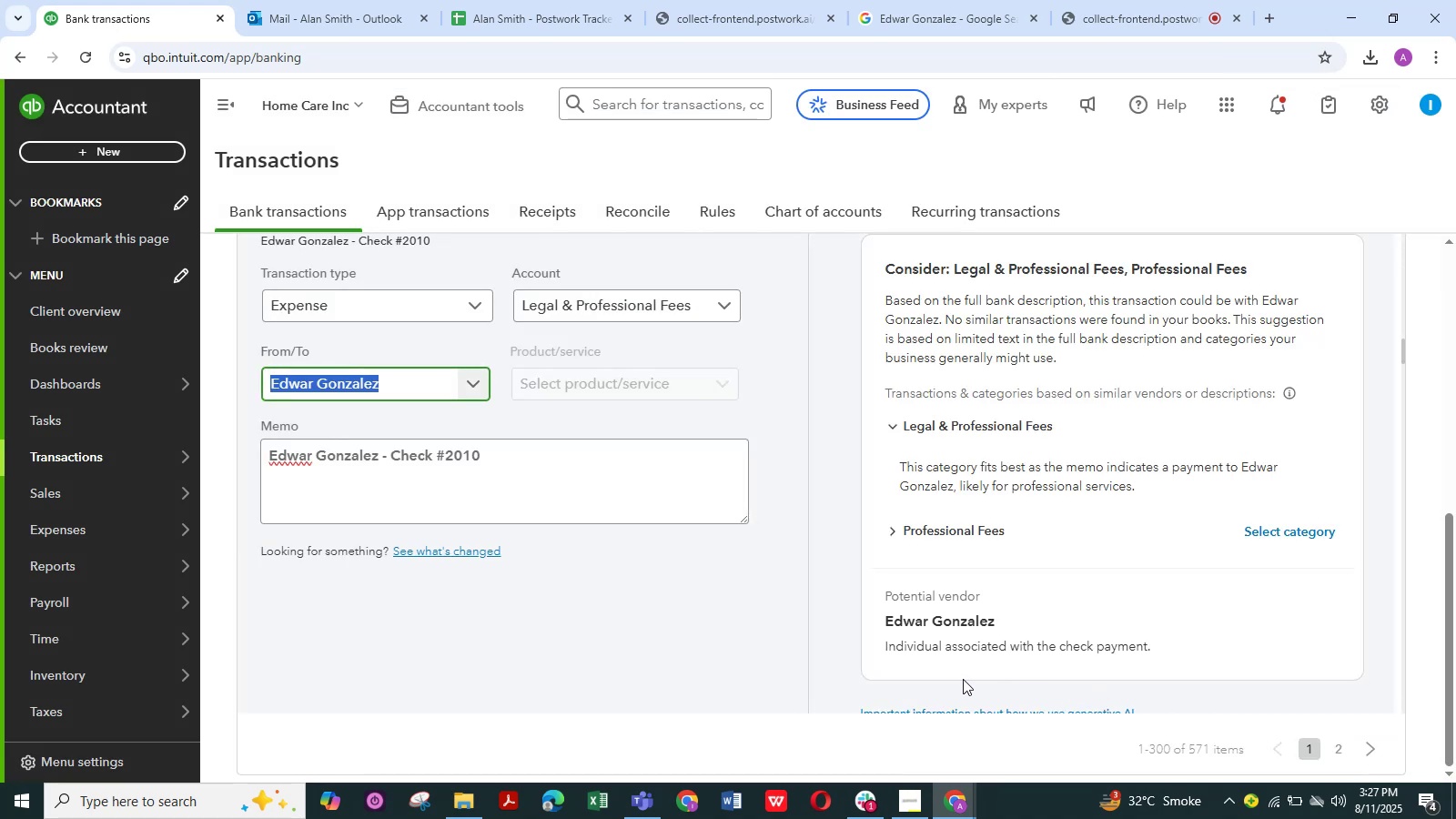 
scroll: coordinate [664, 569], scroll_direction: down, amount: 2.0
 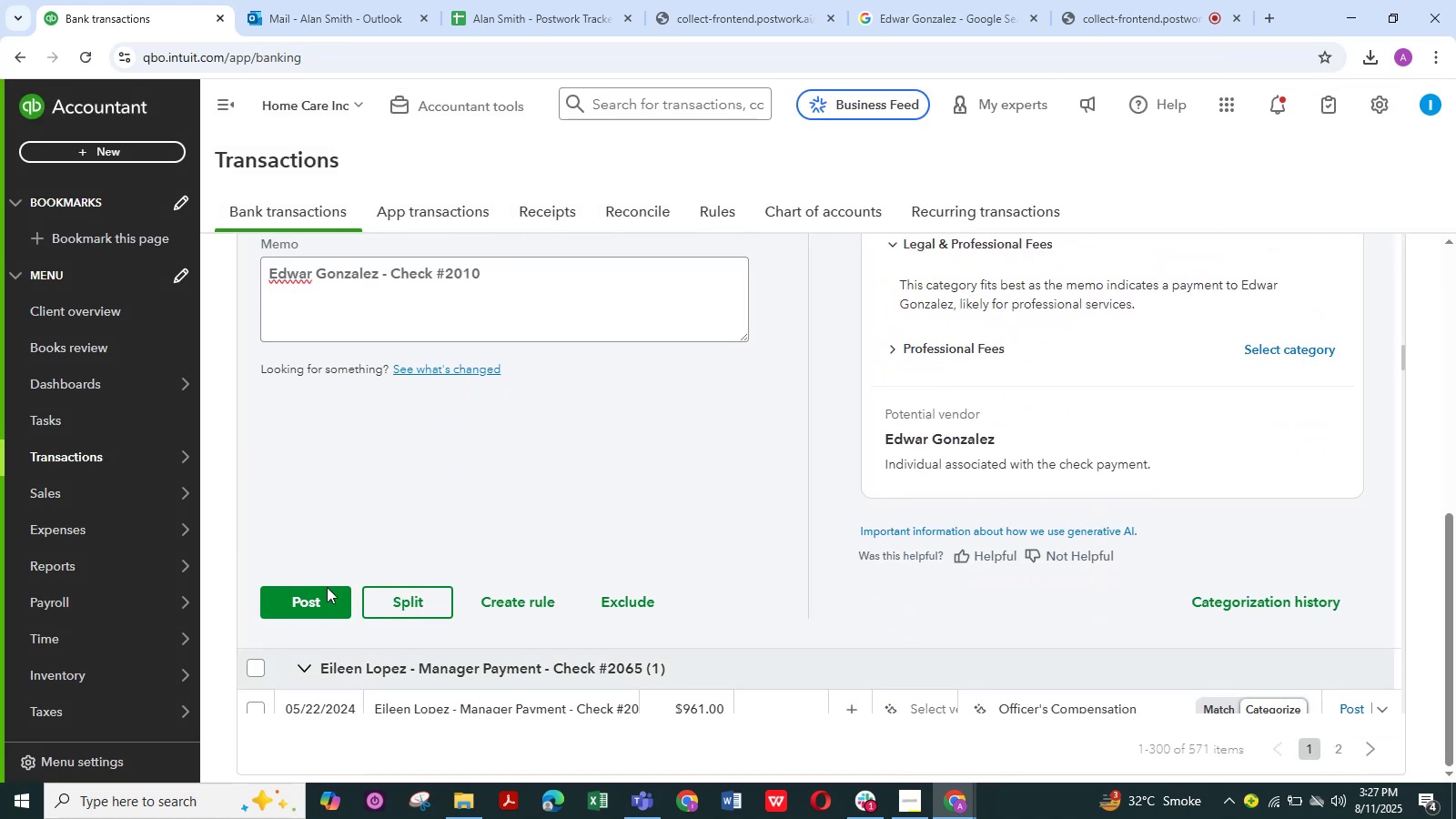 
left_click([315, 595])
 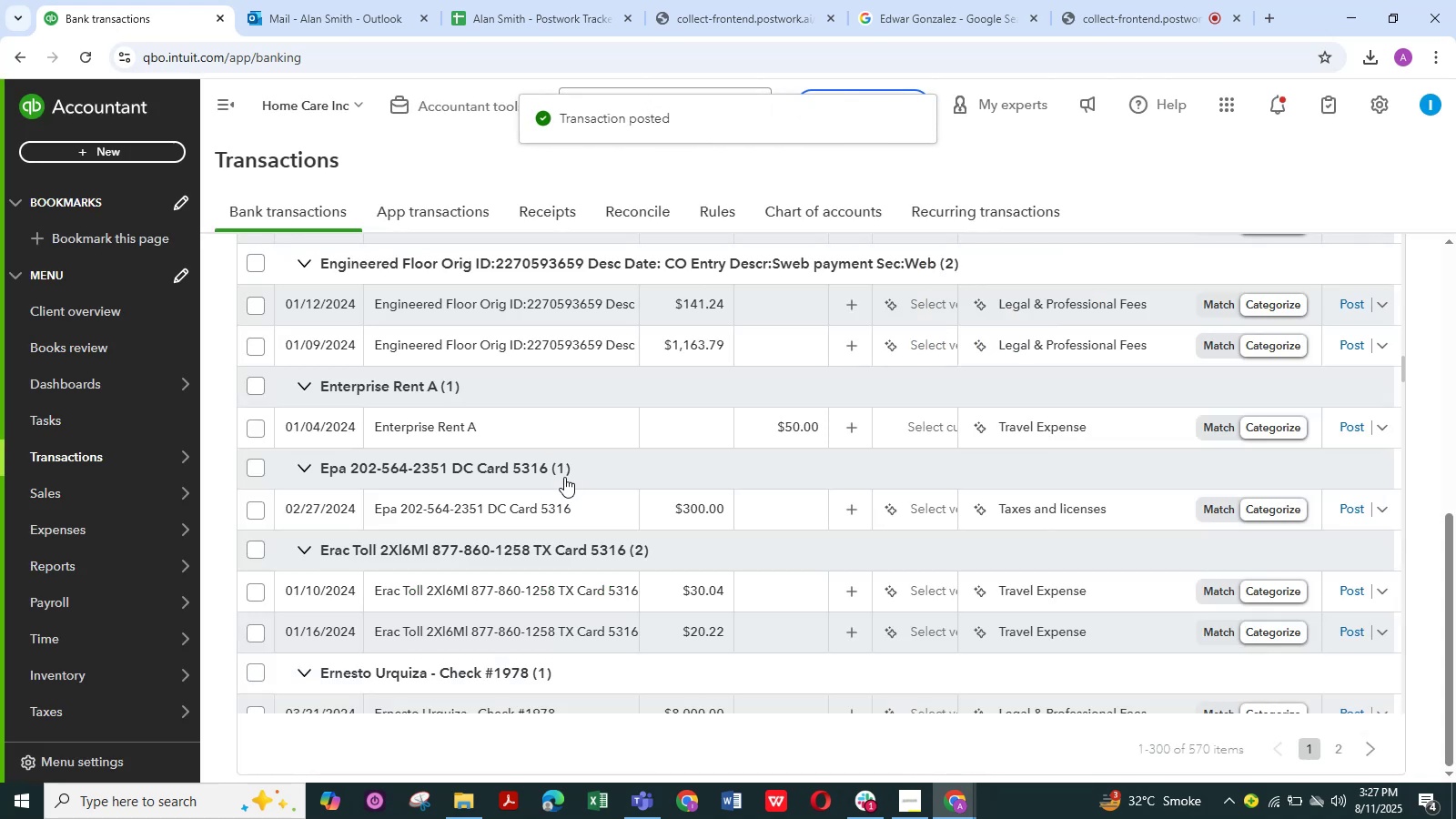 
wait(10.14)
 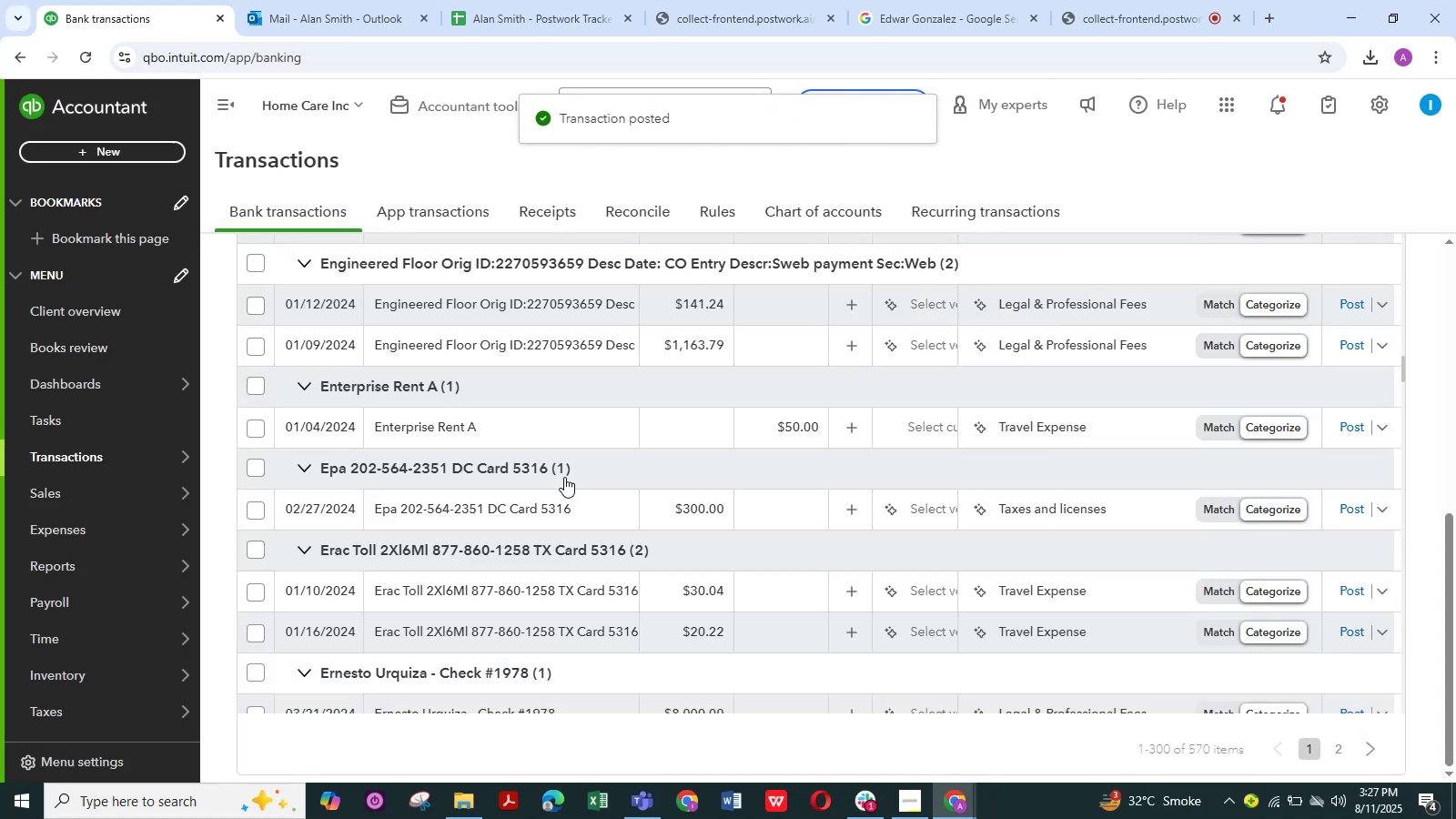 
scroll: coordinate [564, 477], scroll_direction: down, amount: 1.0
 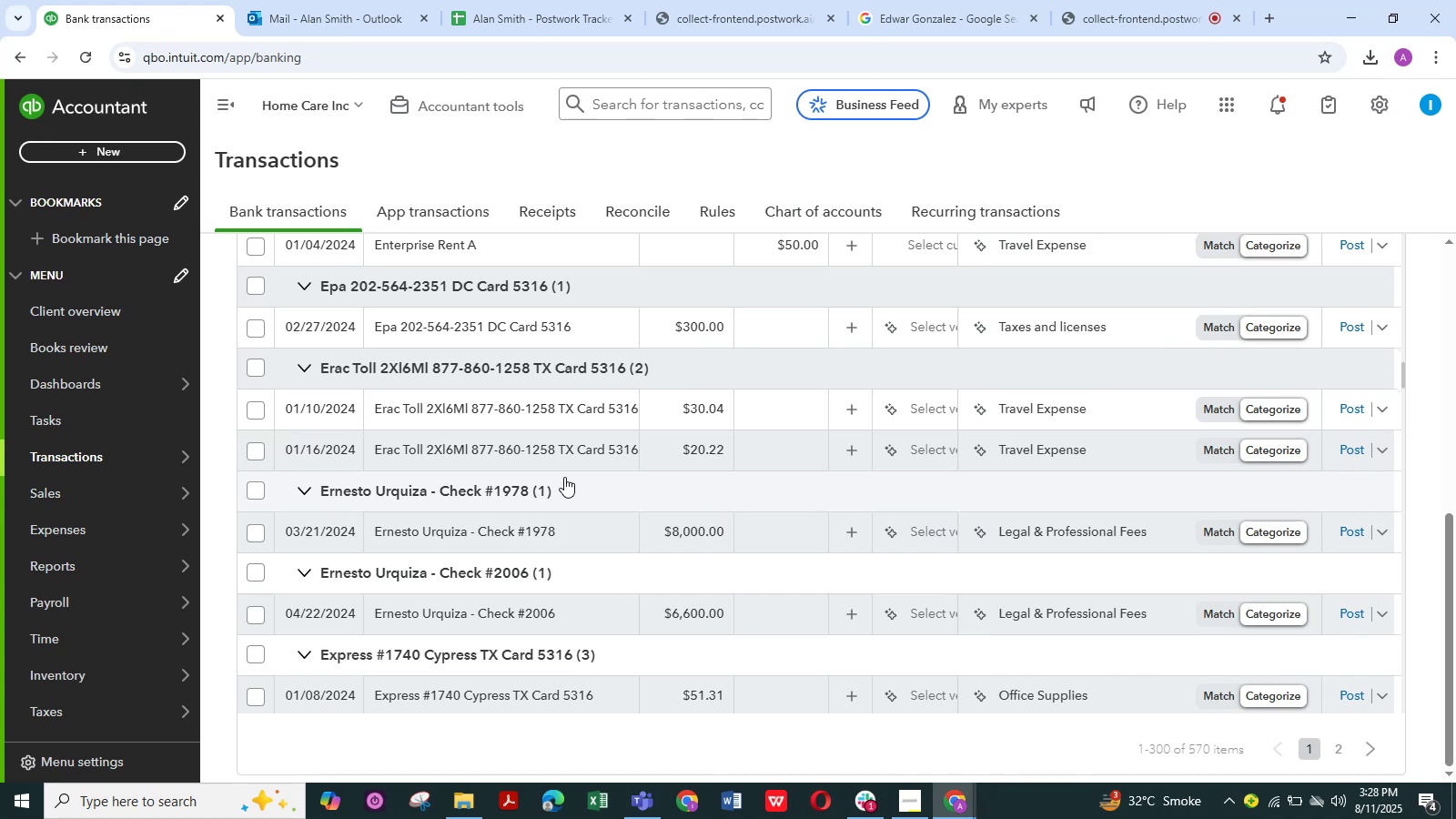 
wait(6.4)
 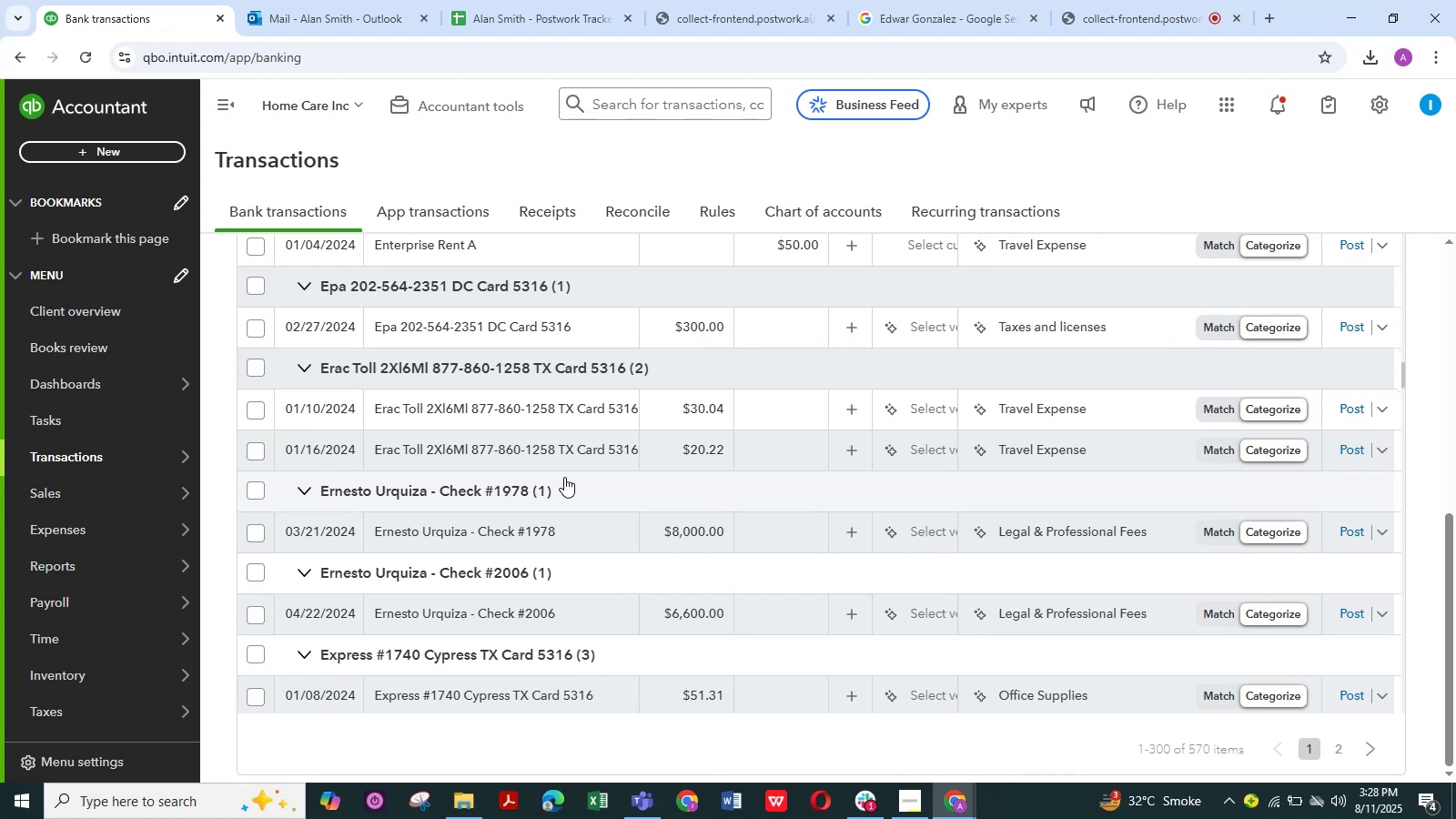 
scroll: coordinate [564, 477], scroll_direction: up, amount: 1.0
 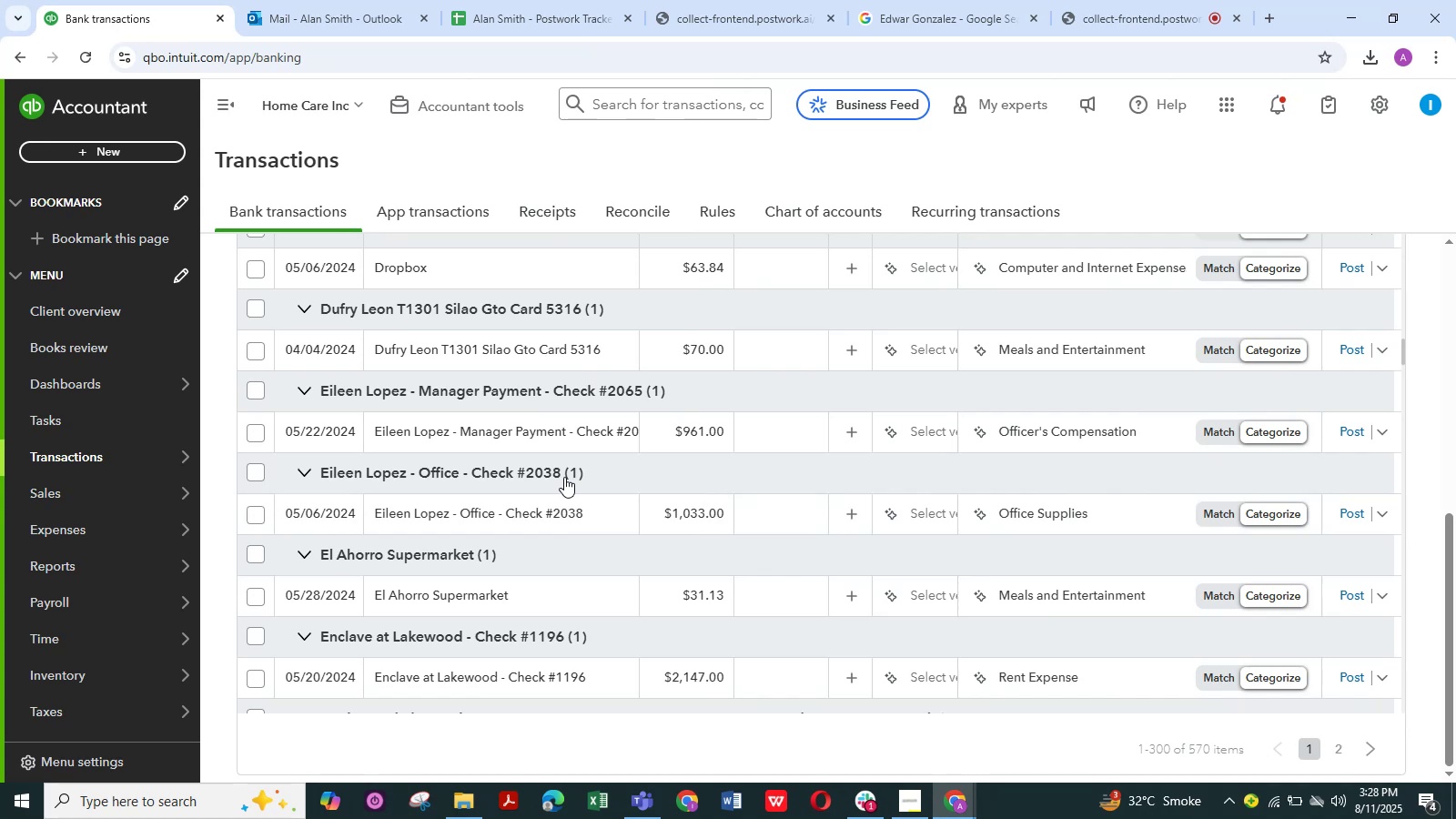 
wait(15.49)
 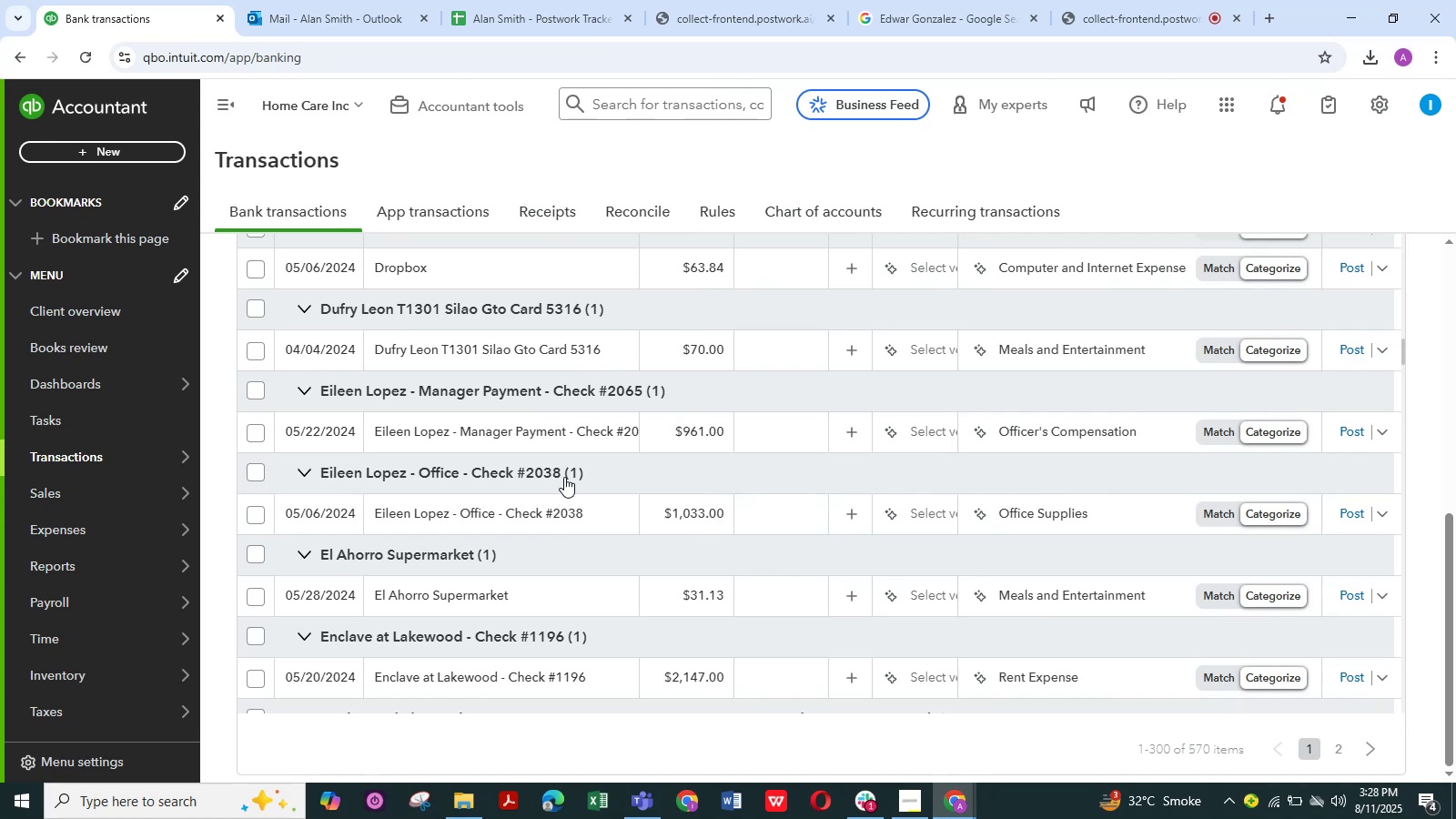 
scroll: coordinate [483, 457], scroll_direction: up, amount: 1.0
 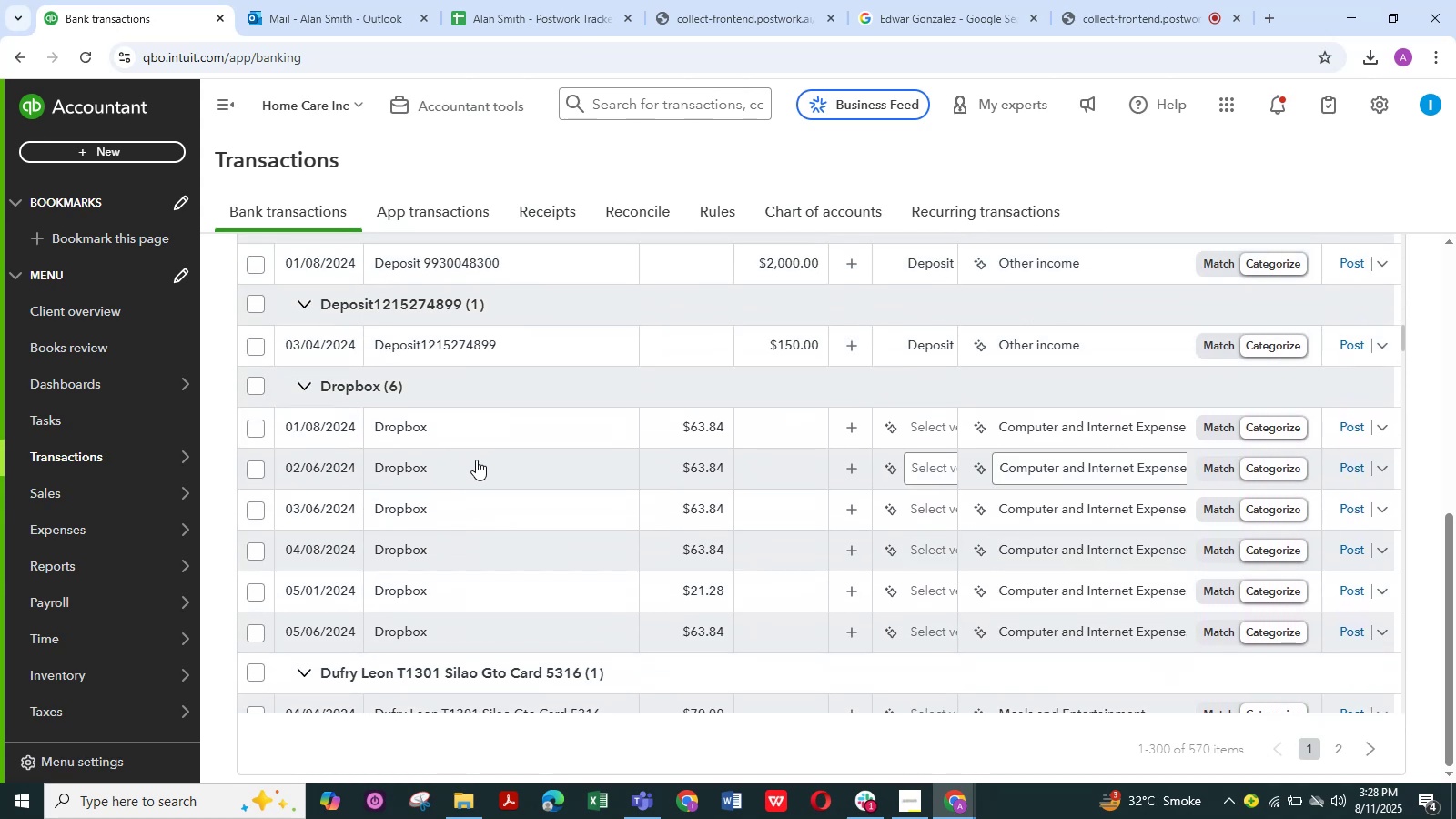 
scroll: coordinate [476, 460], scroll_direction: down, amount: 1.0
 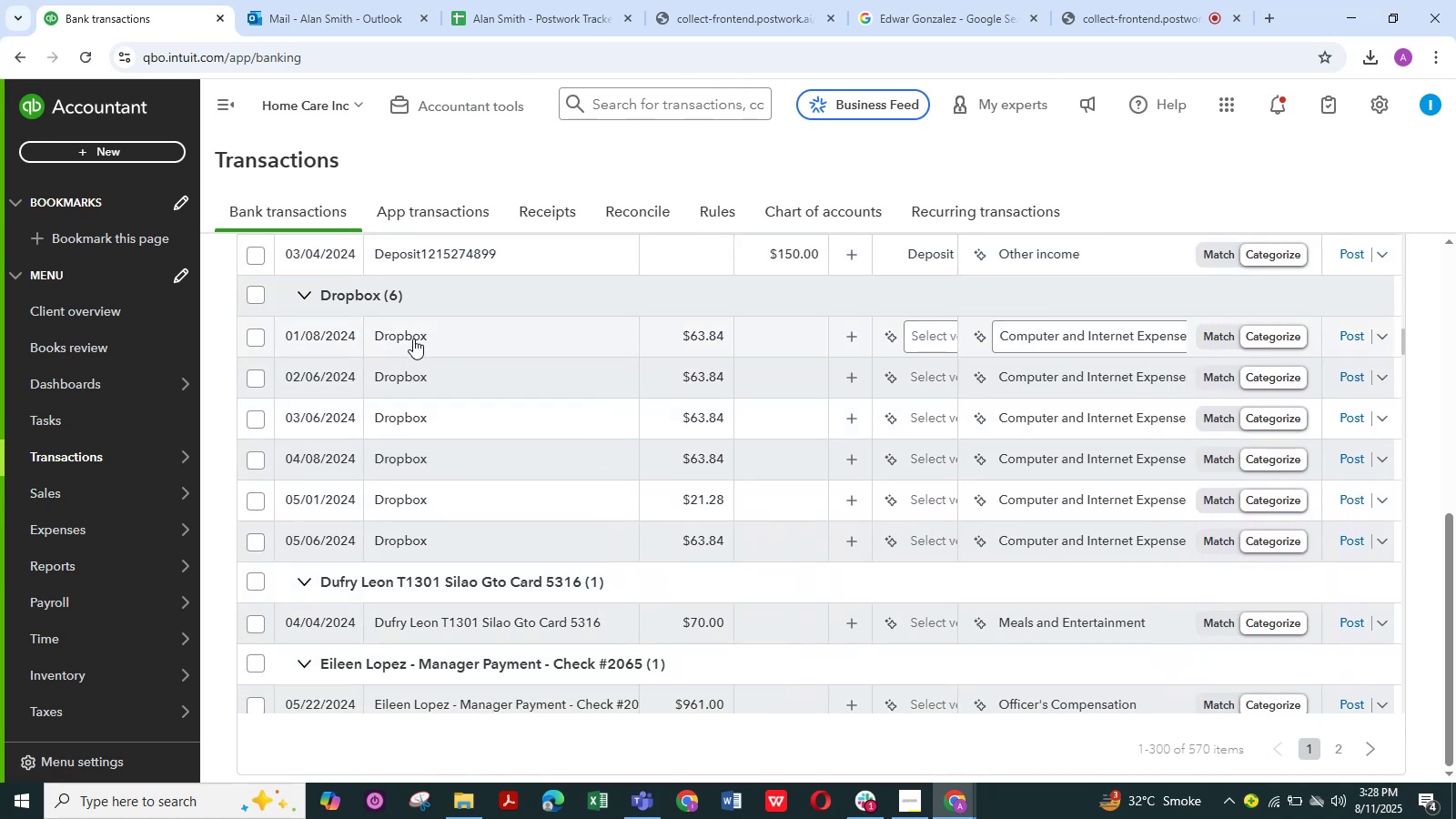 
left_click([410, 338])
 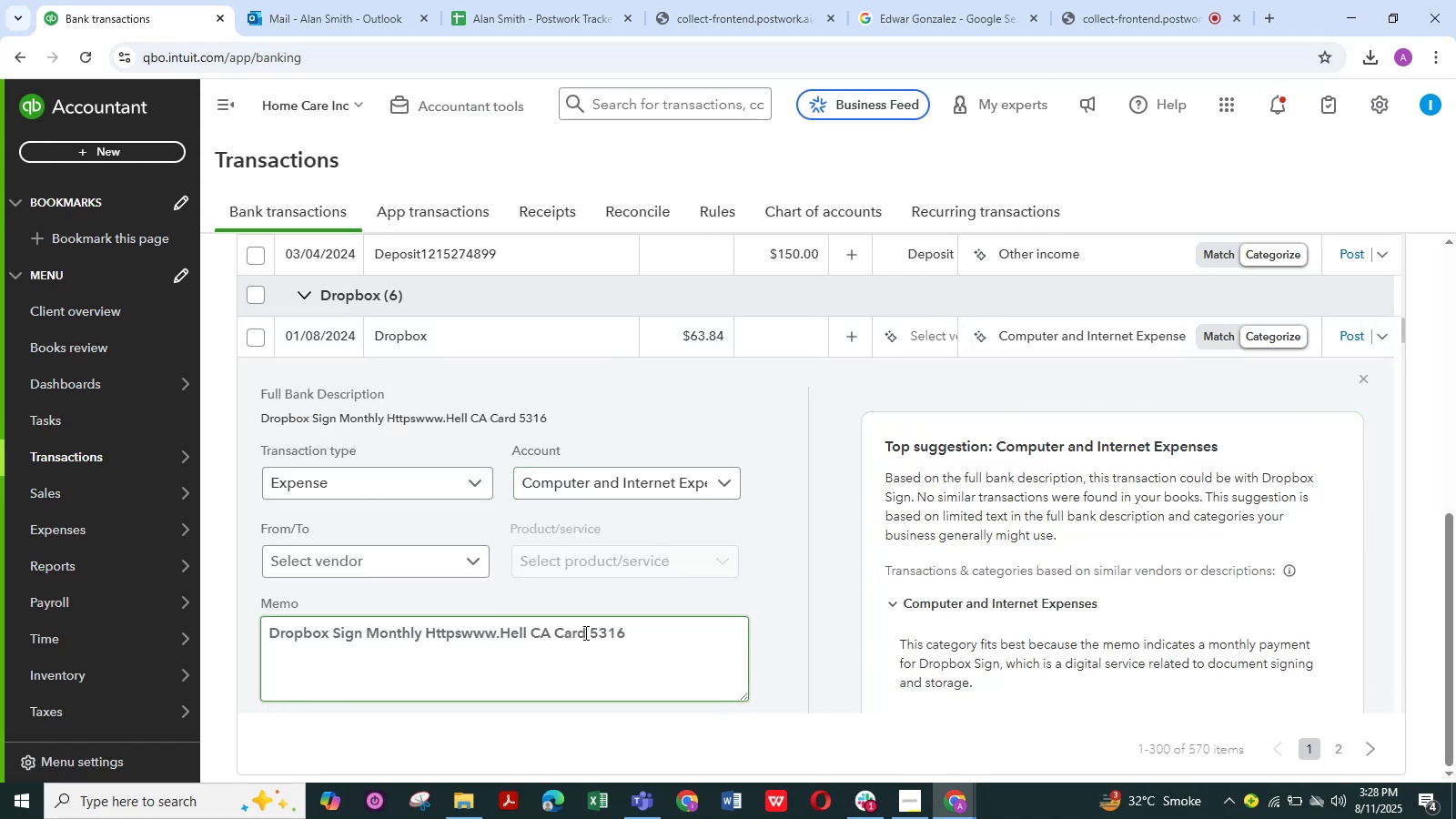 
wait(10.28)
 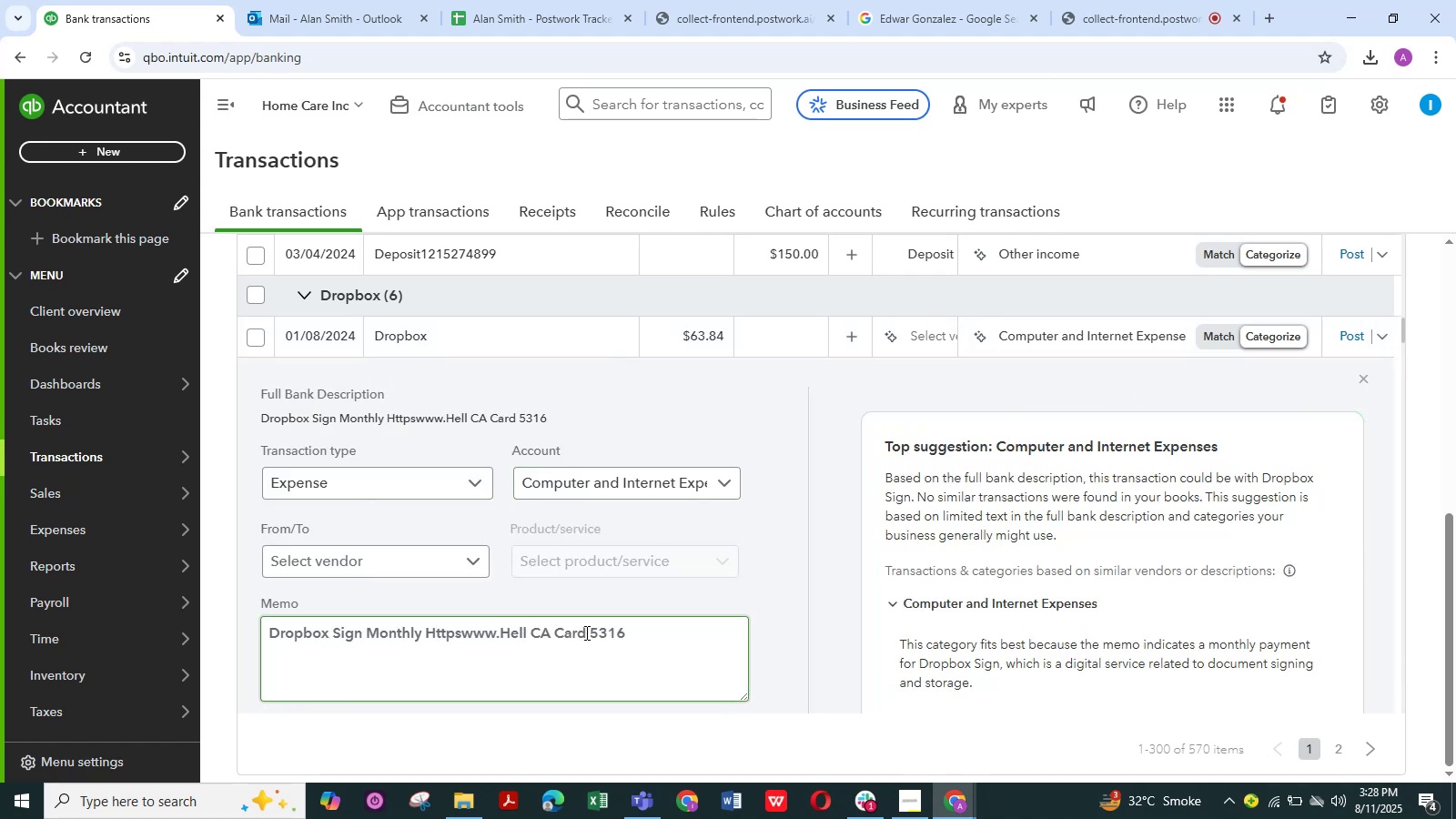 
key(Control+C)
 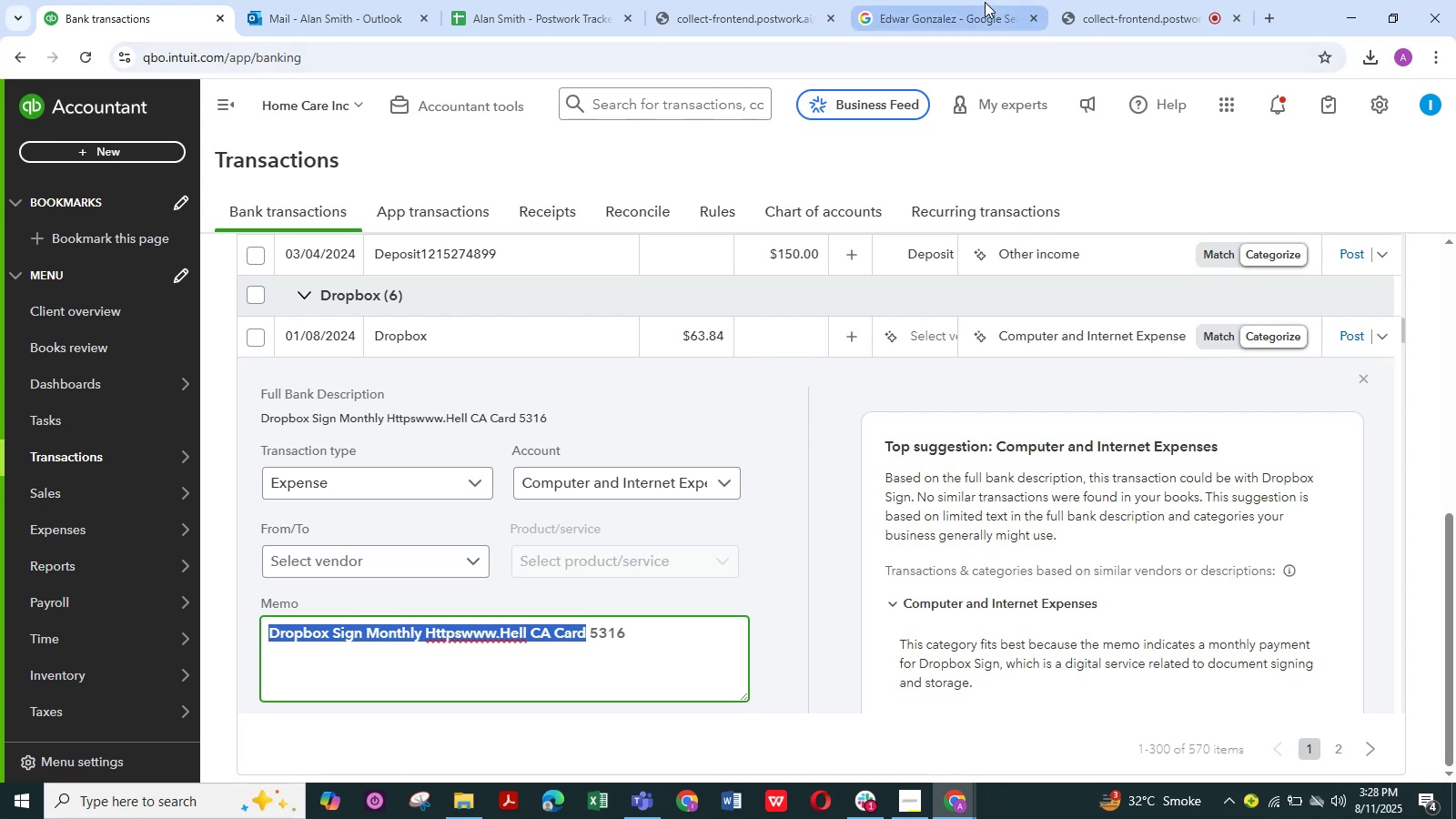 
left_click([930, 9])
 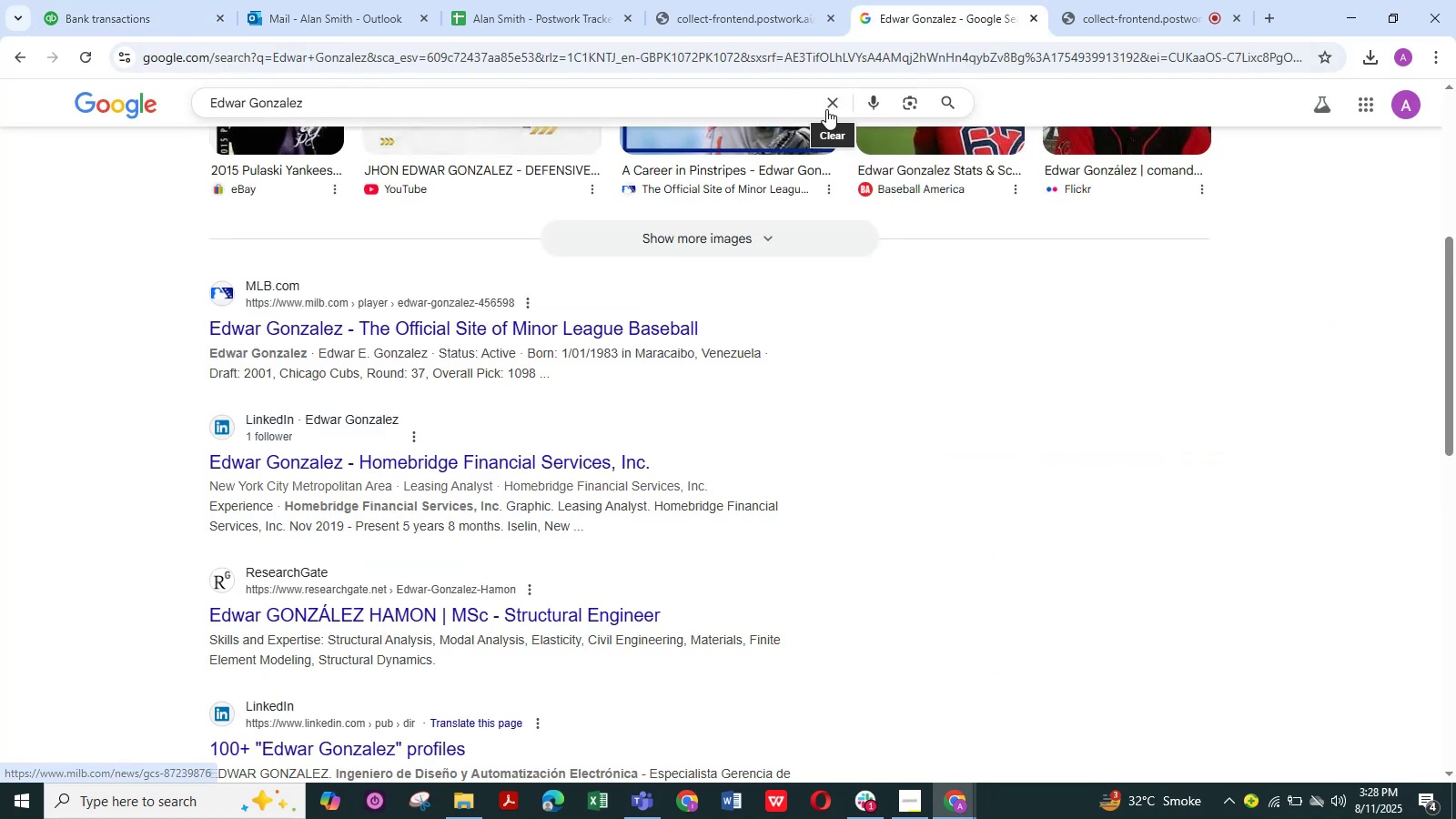 
left_click([833, 103])
 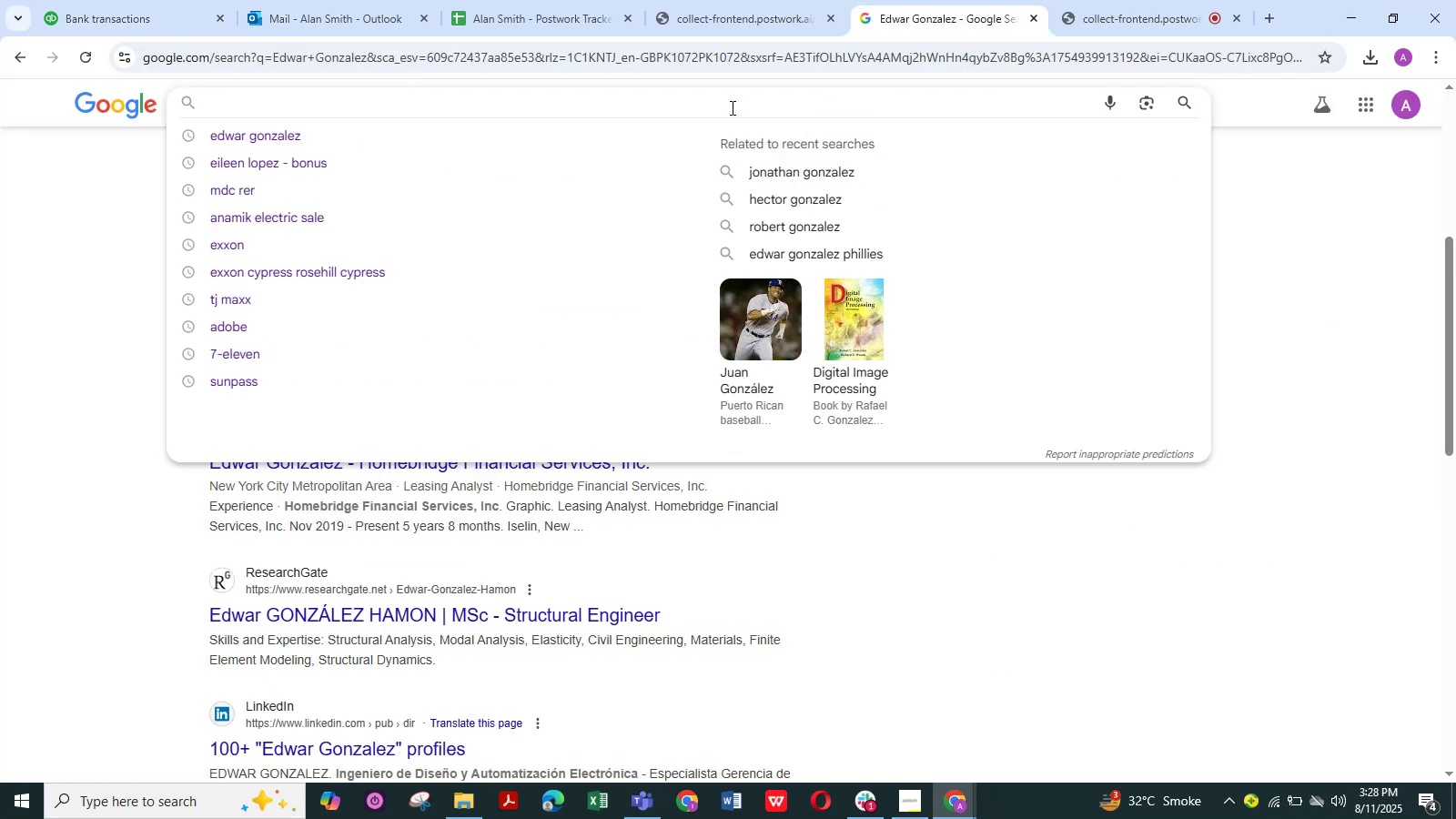 
left_click([729, 106])
 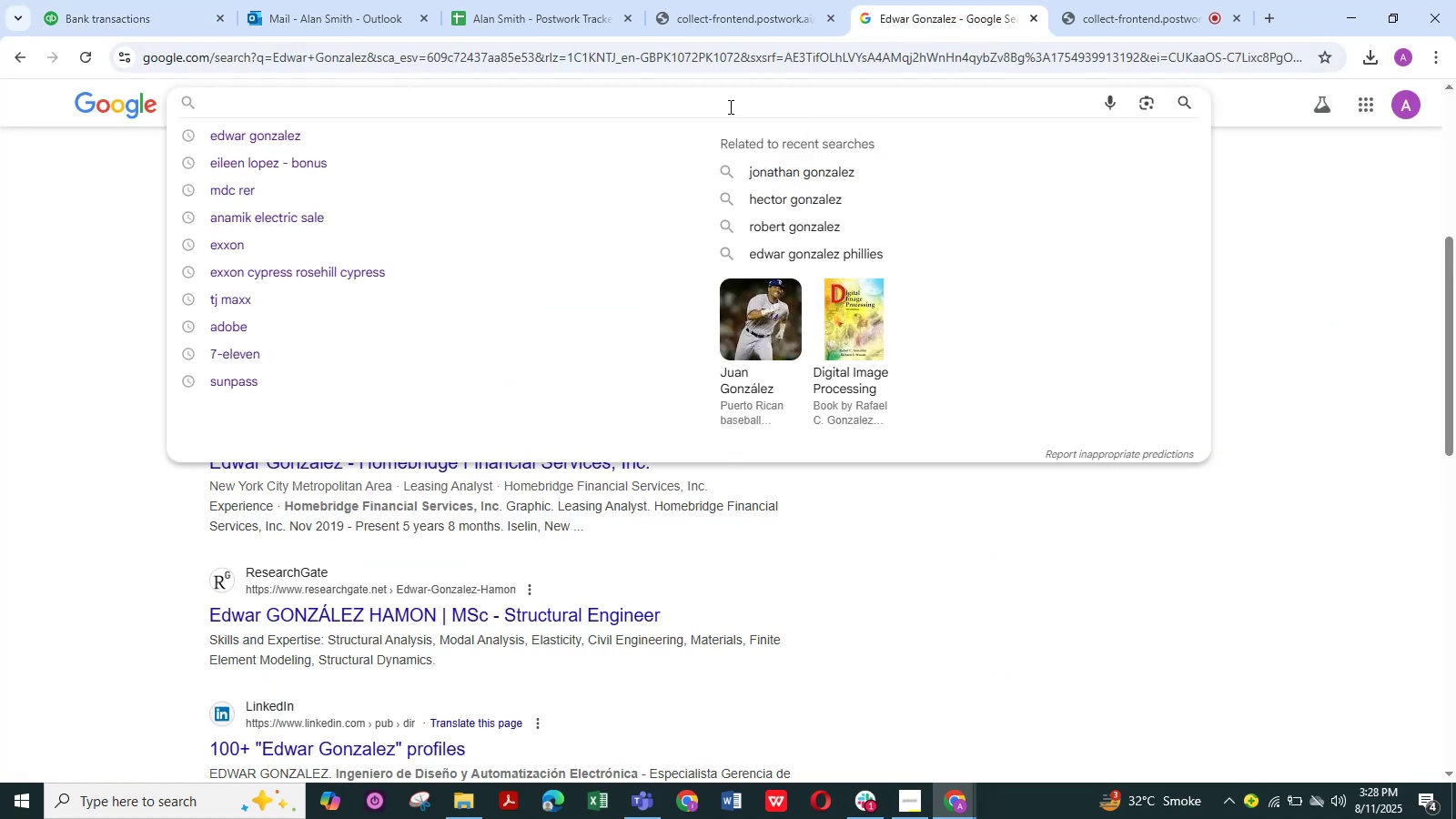 
key(Control+V)
 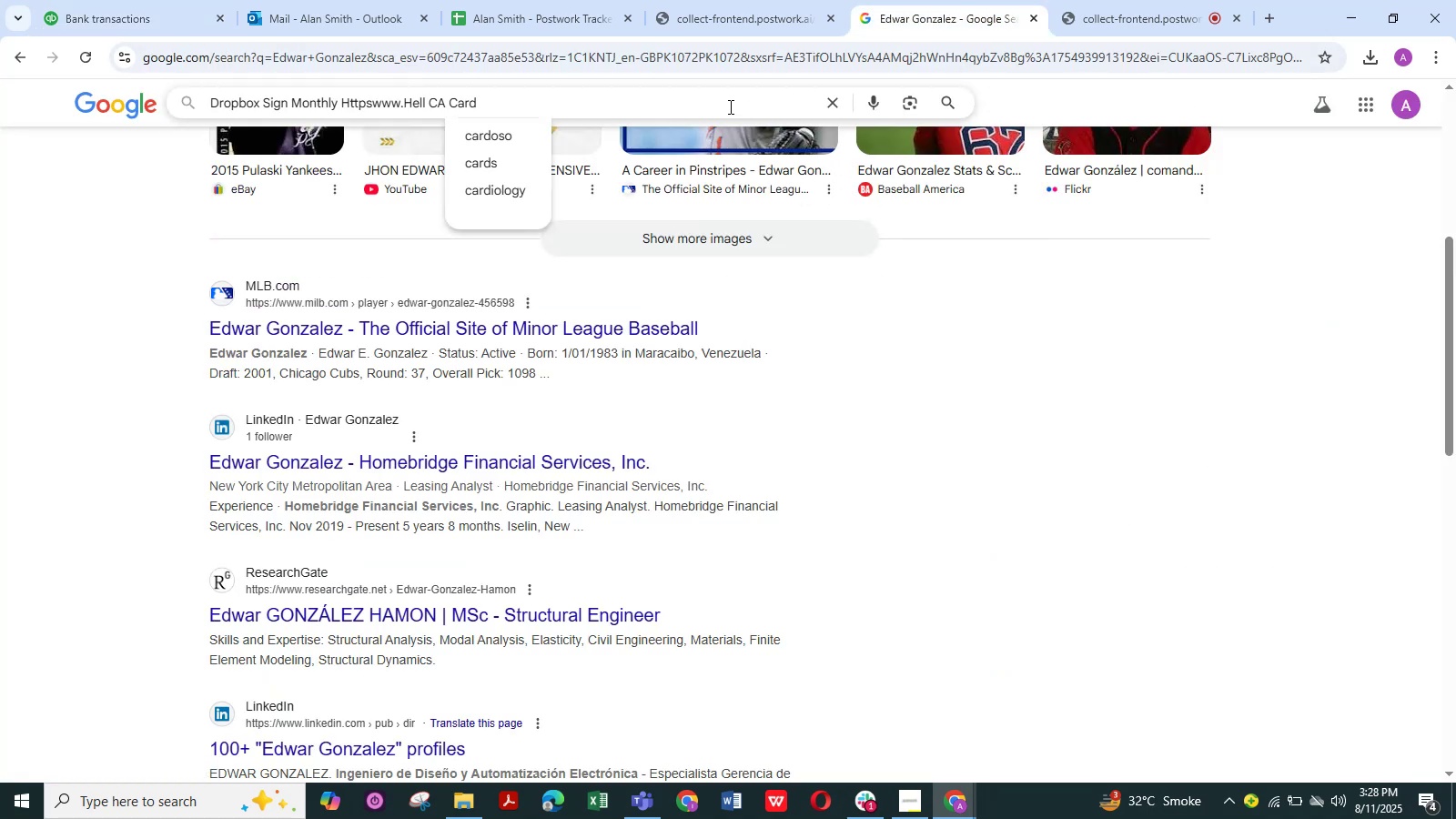 
key(NumpadEnter)
 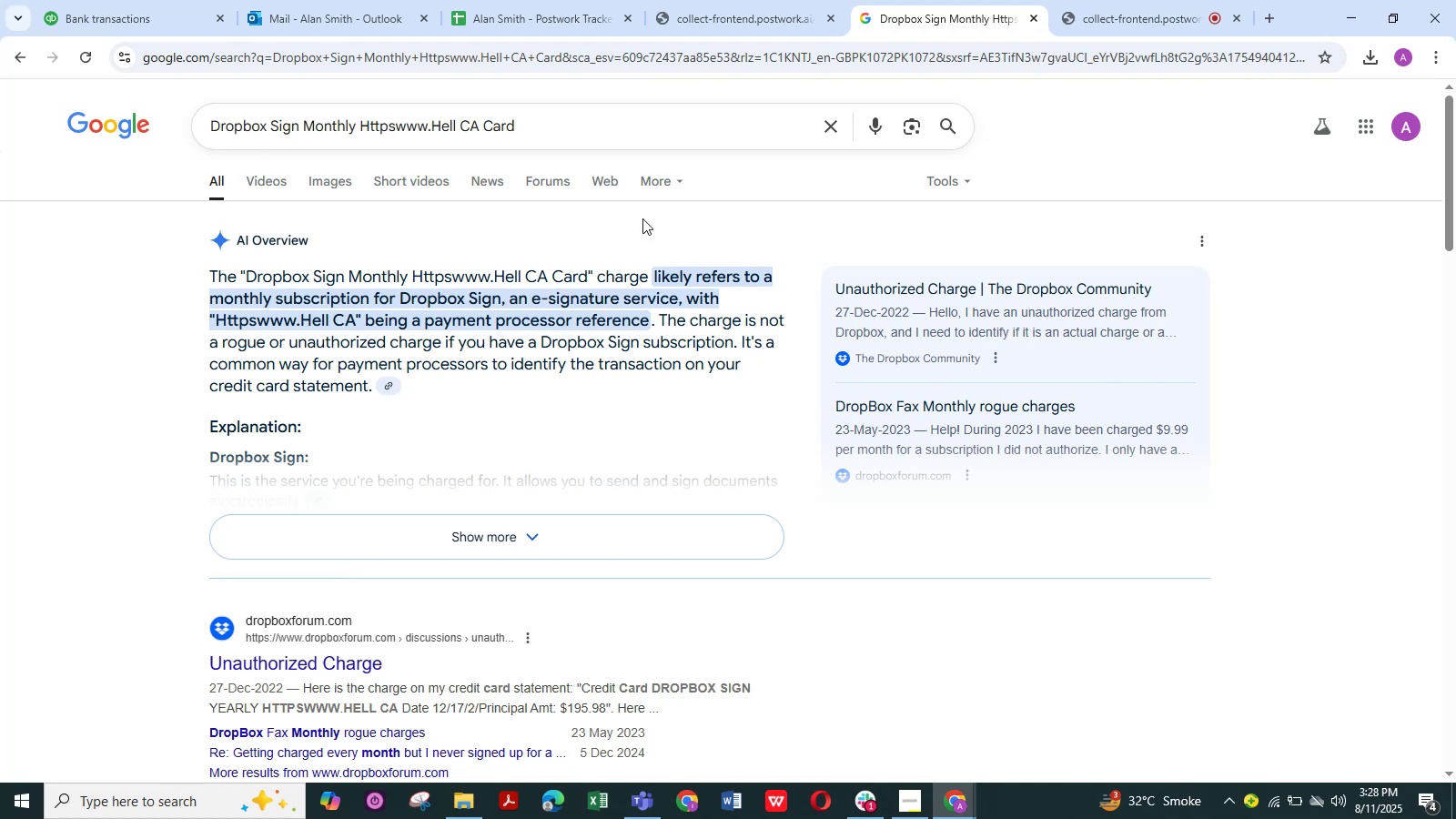 
left_click([532, 126])
 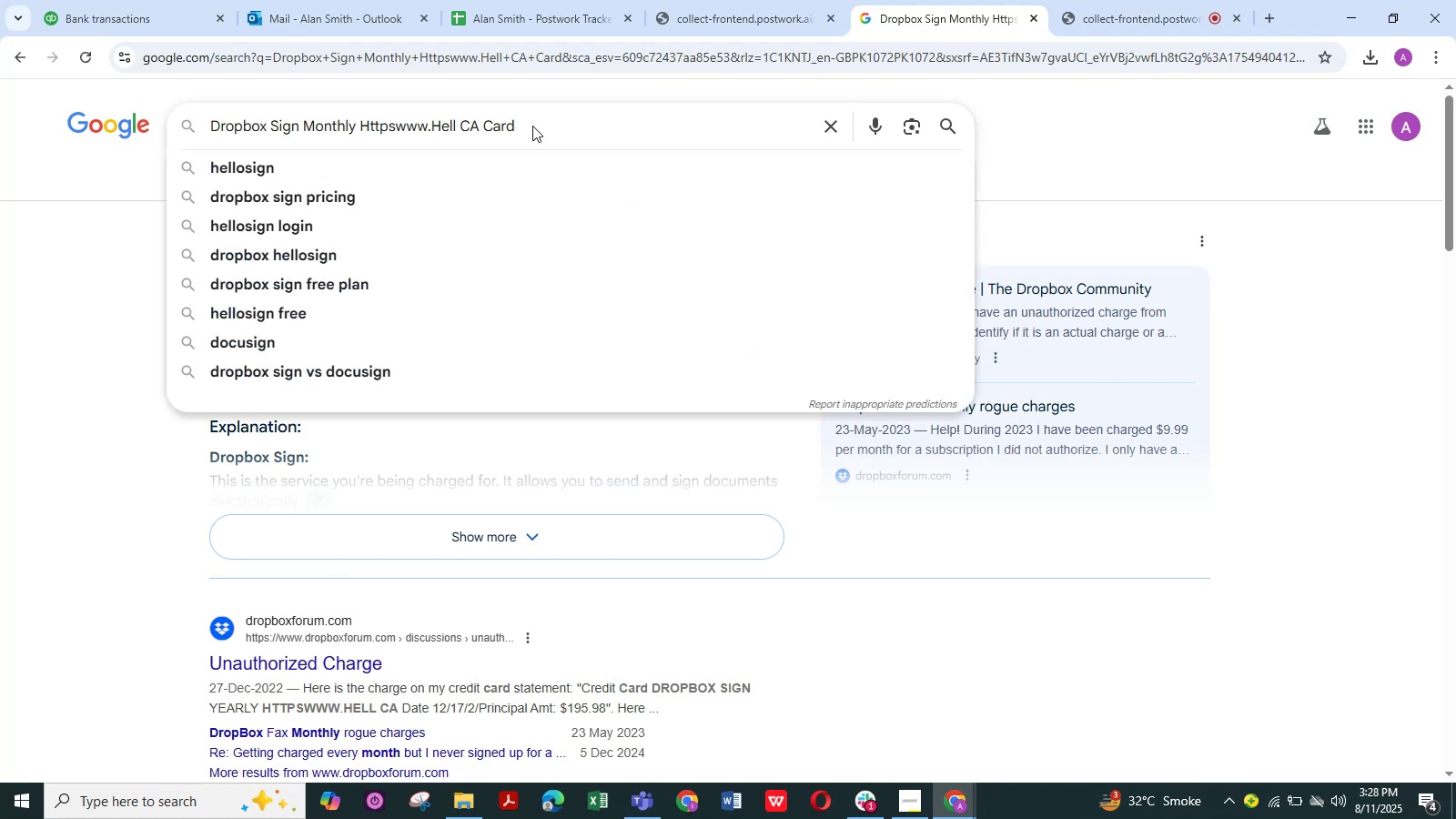 
hold_key(key=Backspace, duration=0.7)
 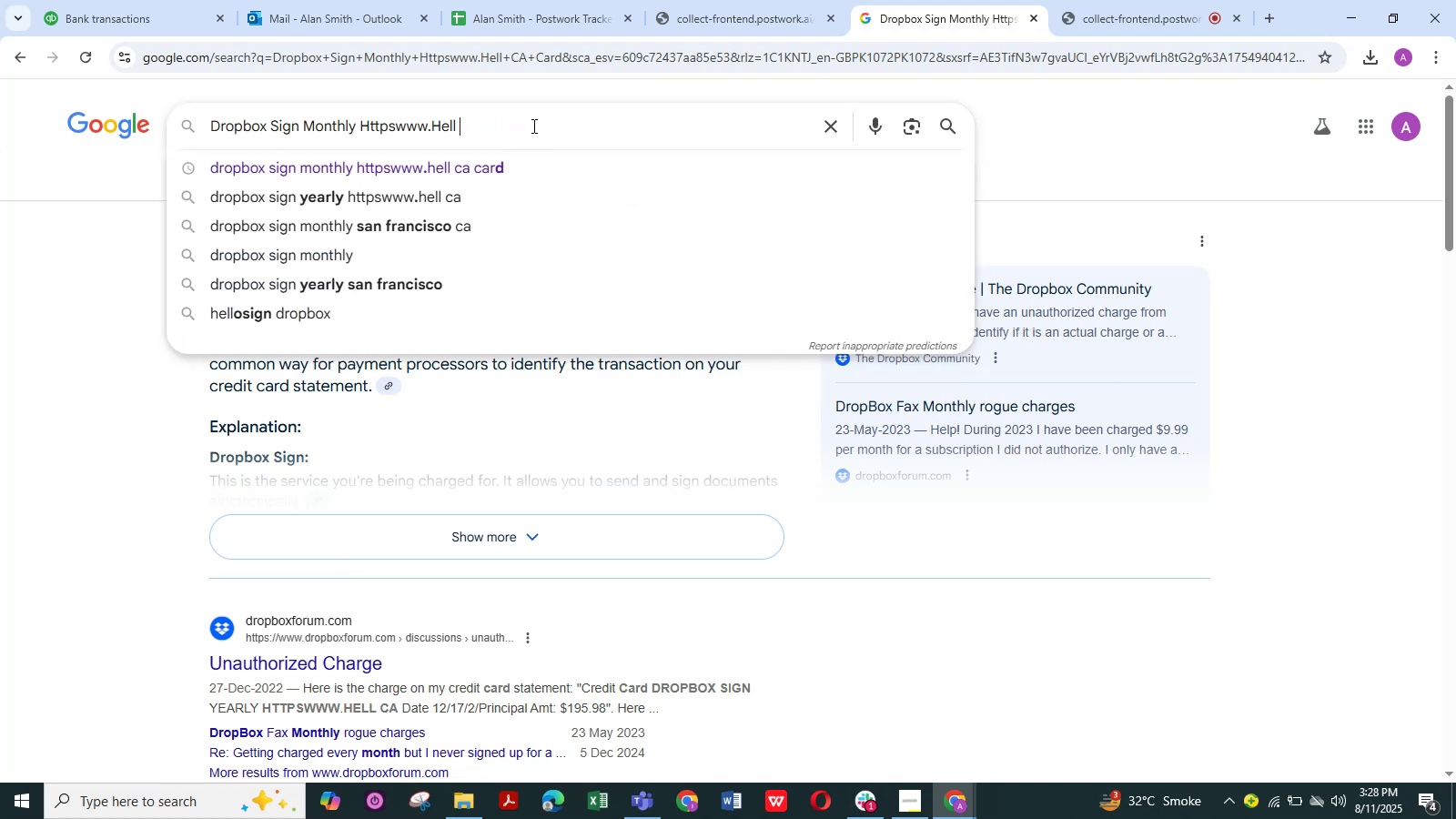 
key(Backspace)
 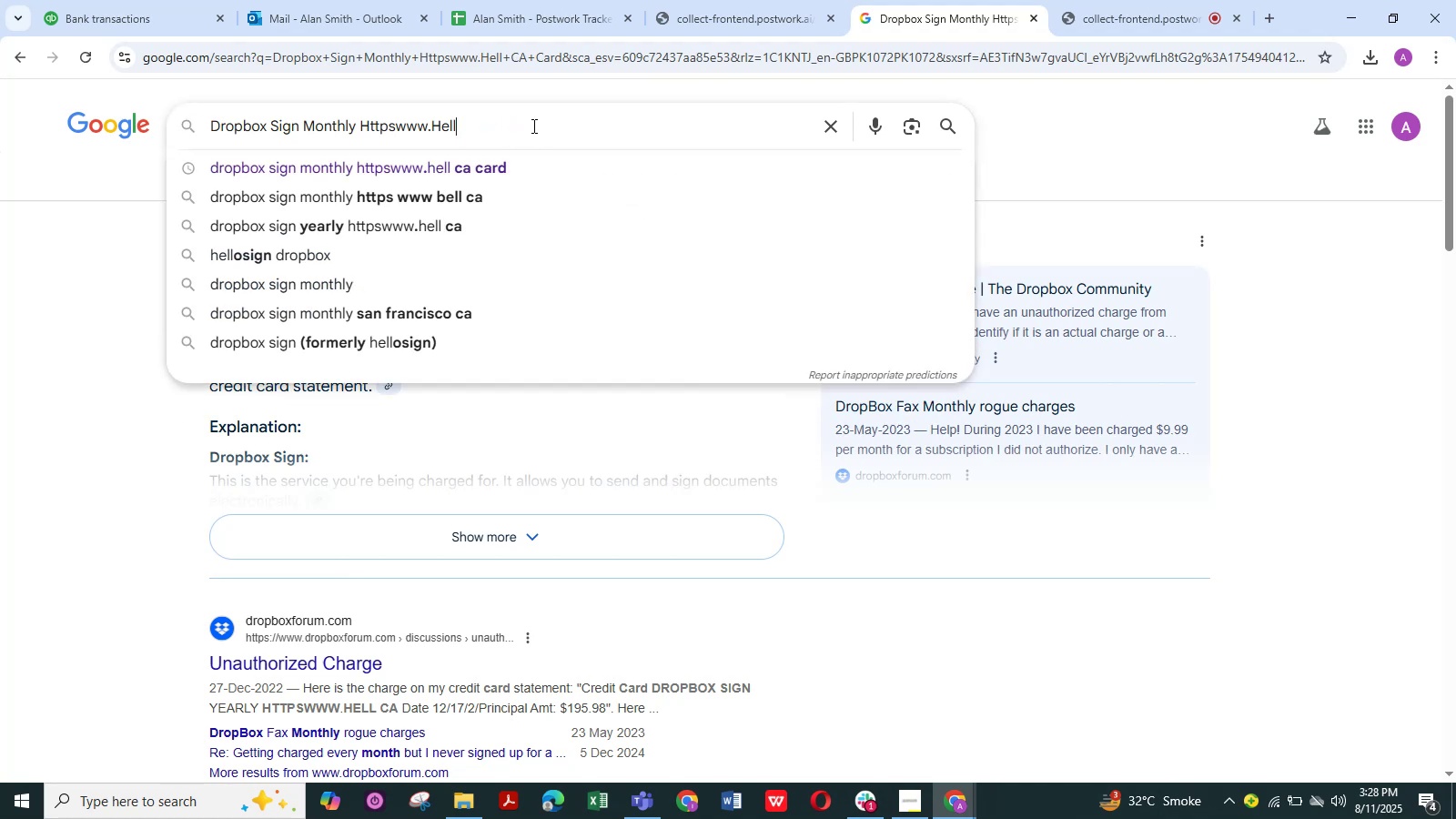 
key(Backspace)
 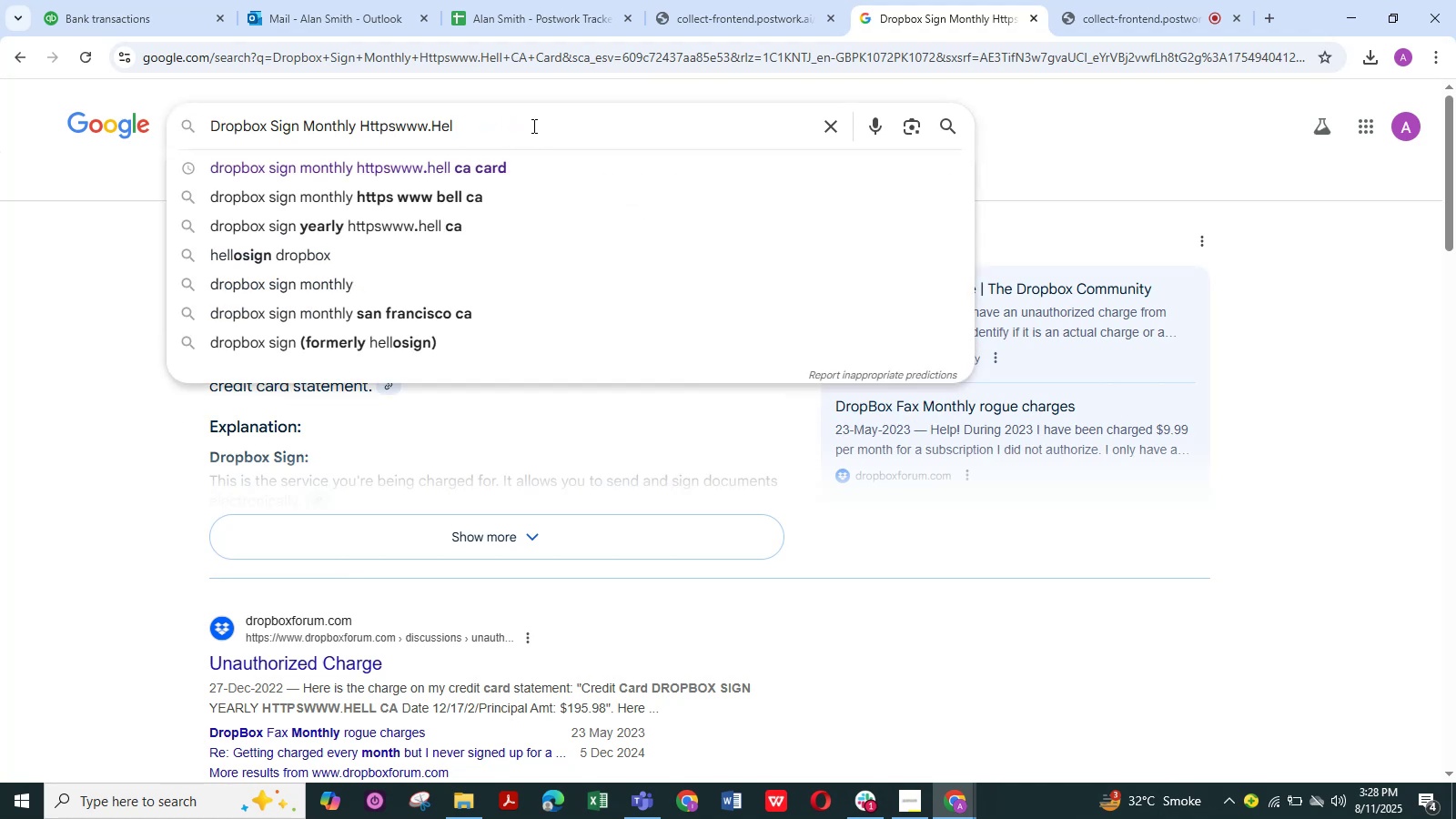 
key(Backspace)
 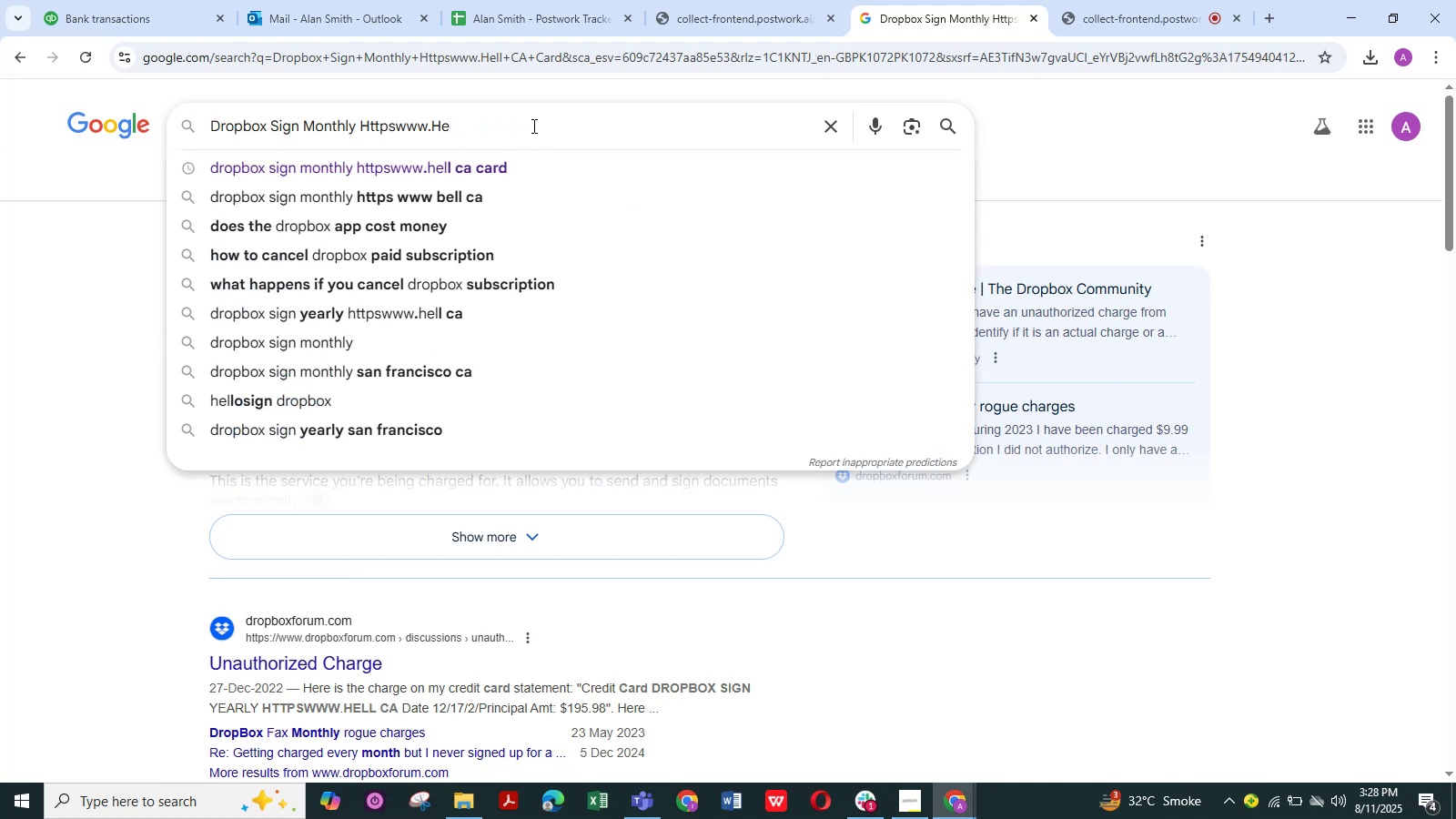 
key(Backspace)
 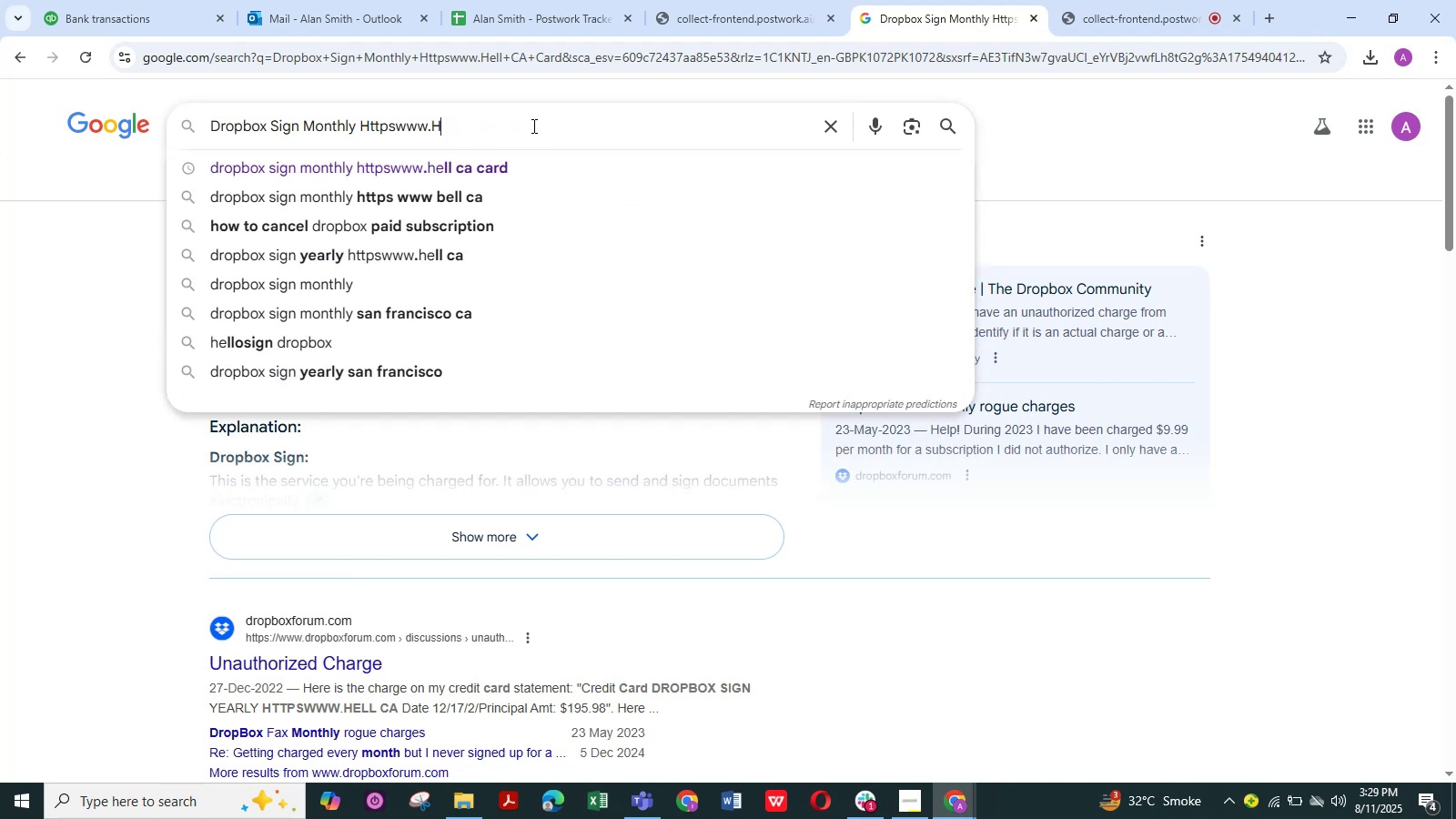 
key(Backspace)
 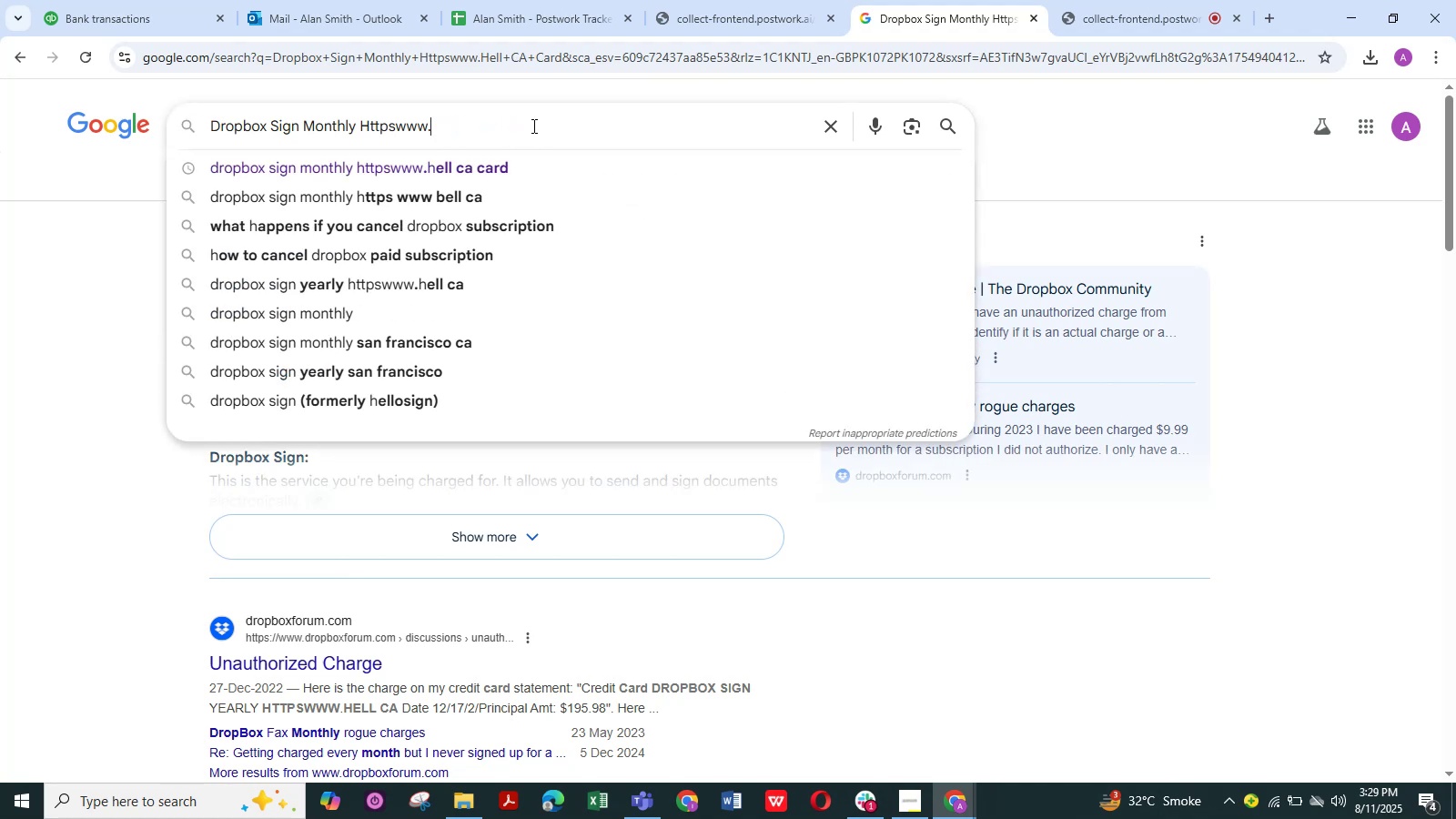 
key(Backspace)
 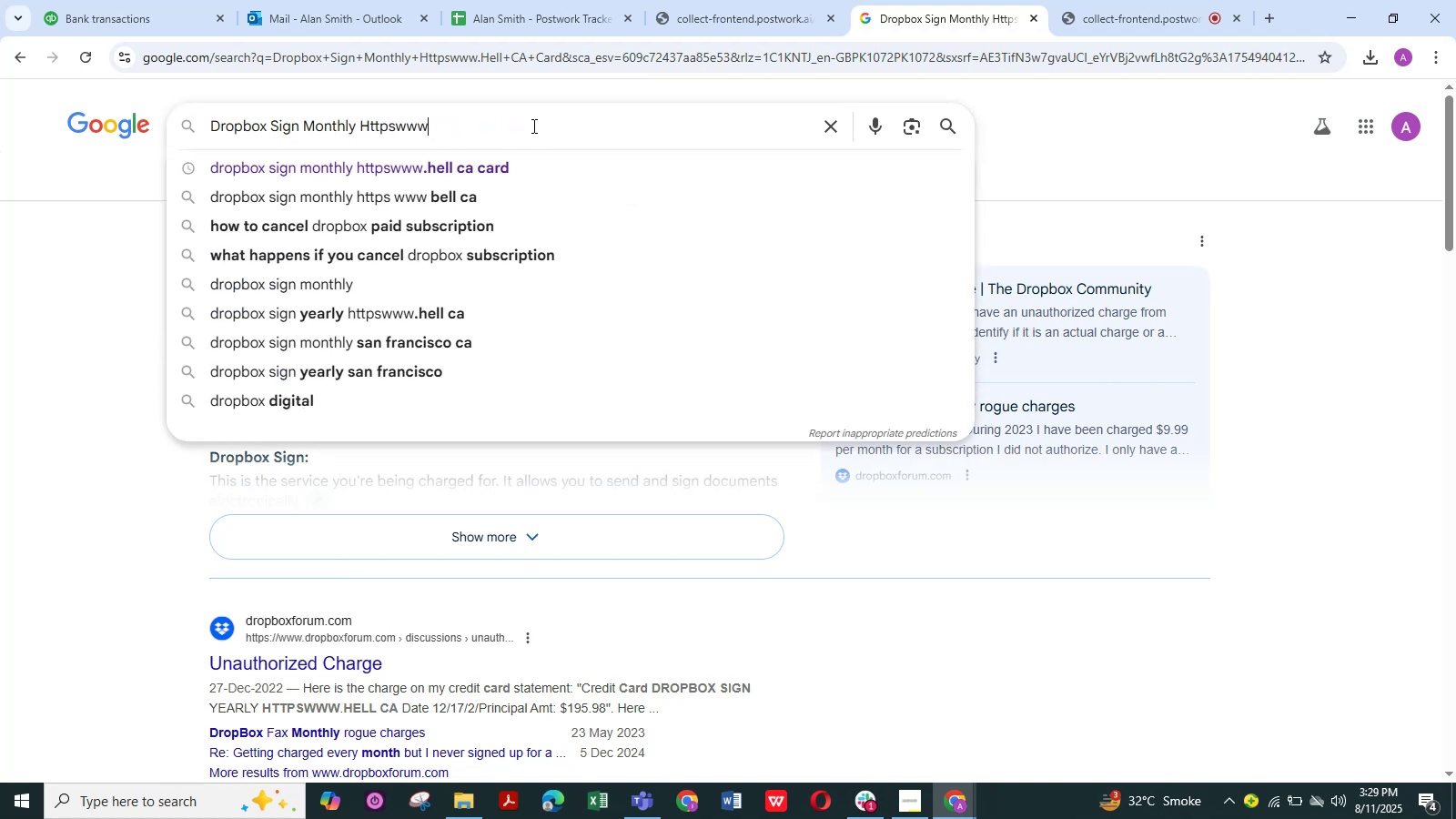 
key(Backspace)
 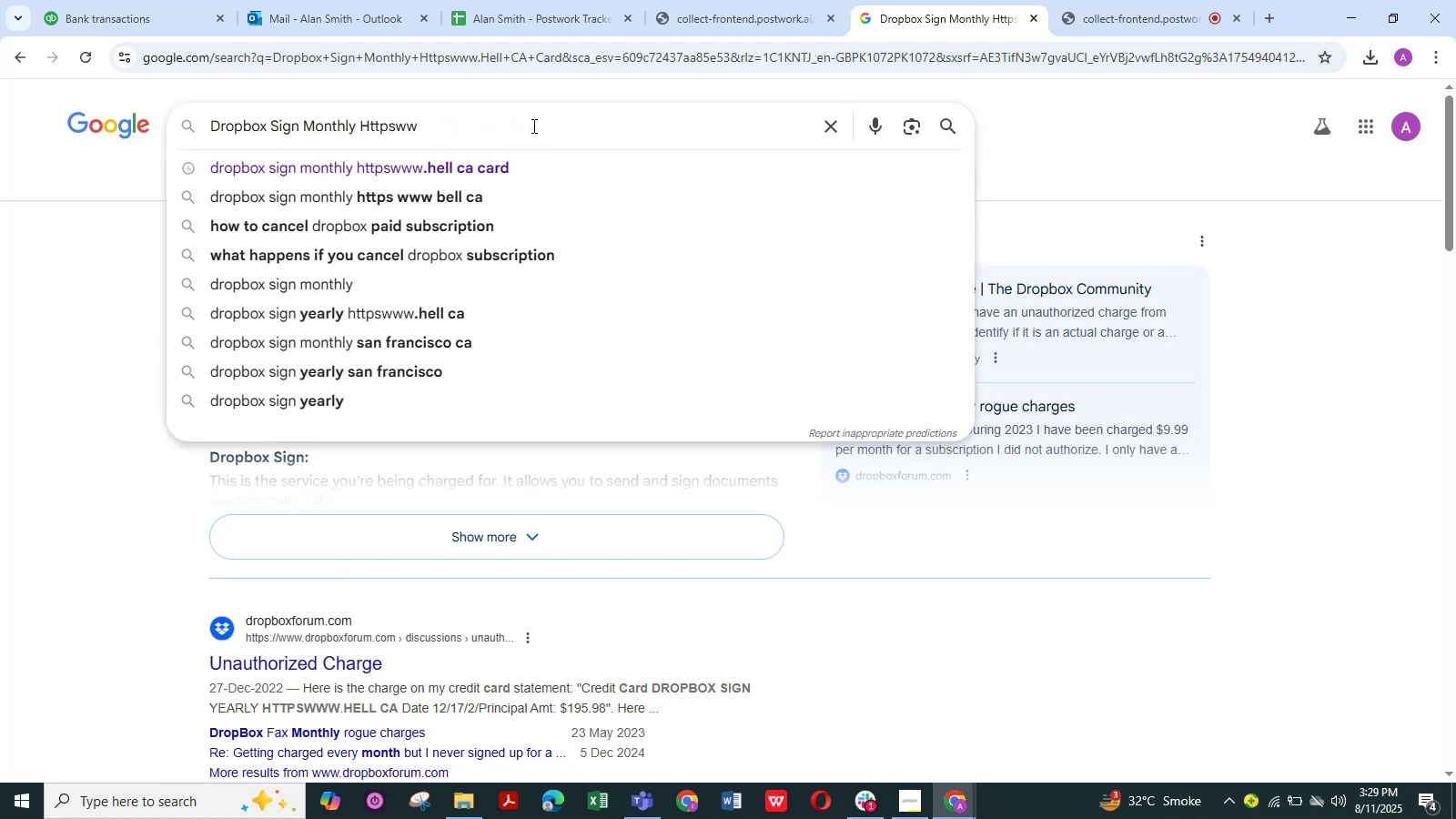 
key(Backspace)
 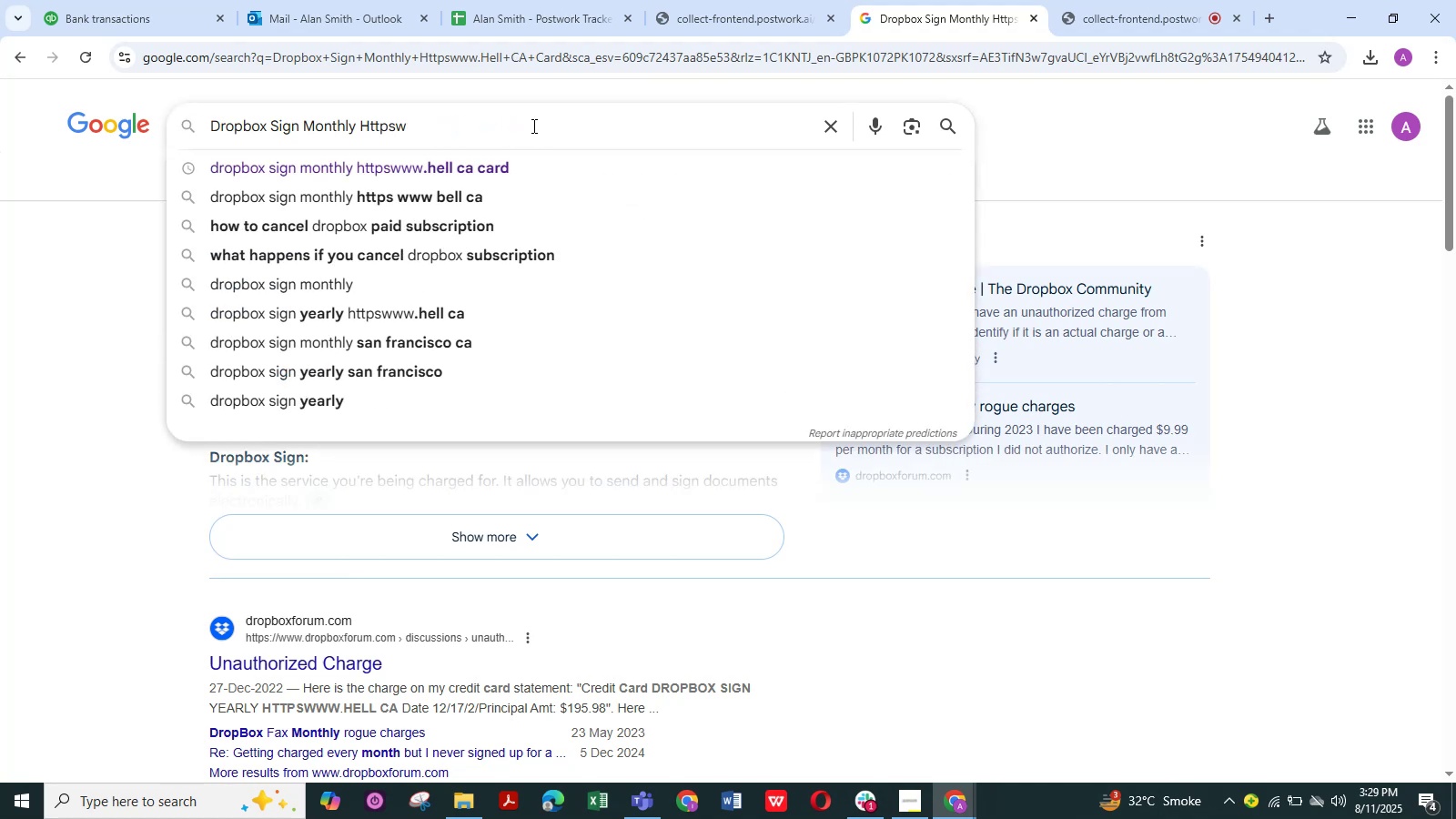 
key(Backspace)
 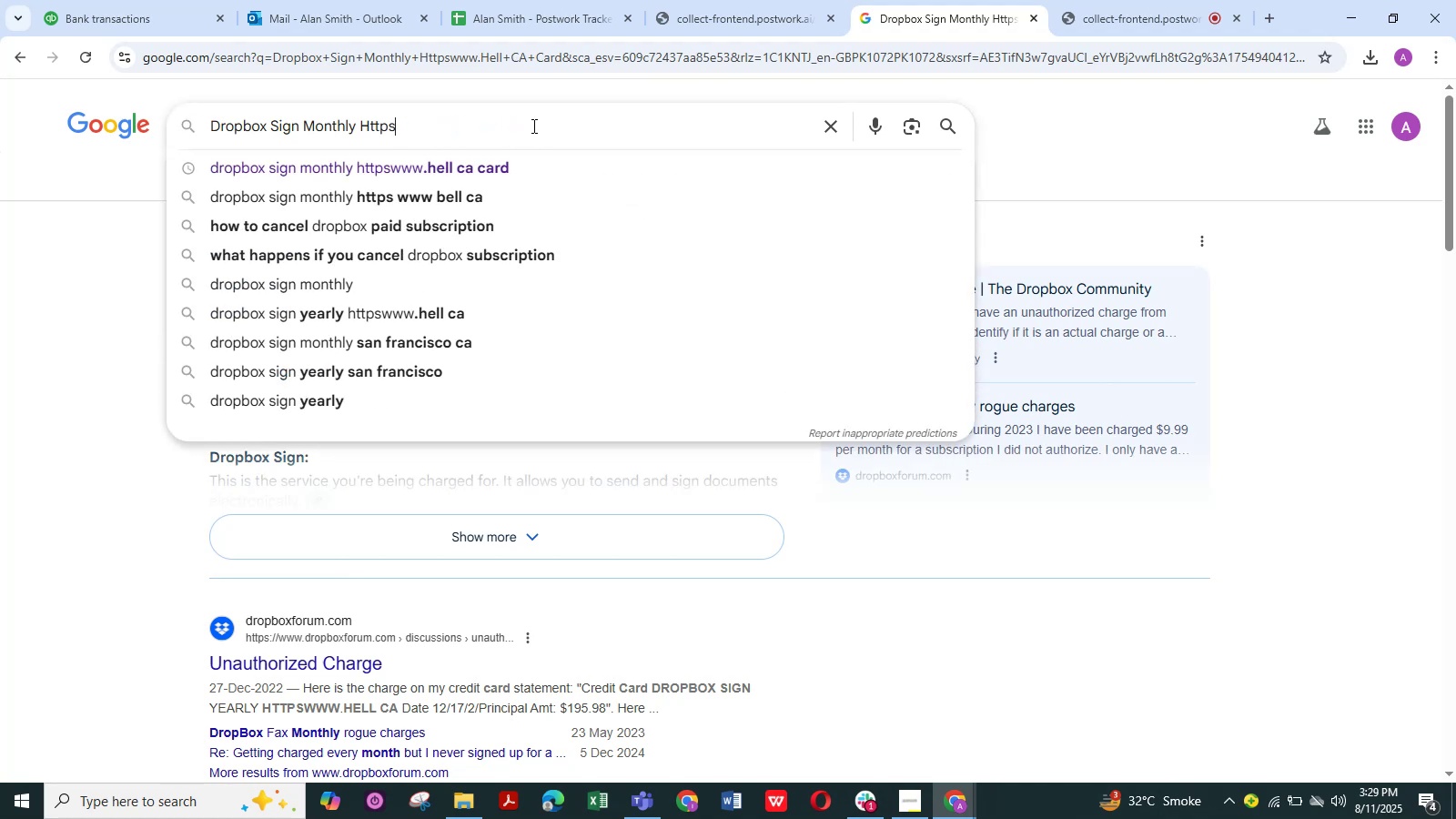 
key(Backspace)
 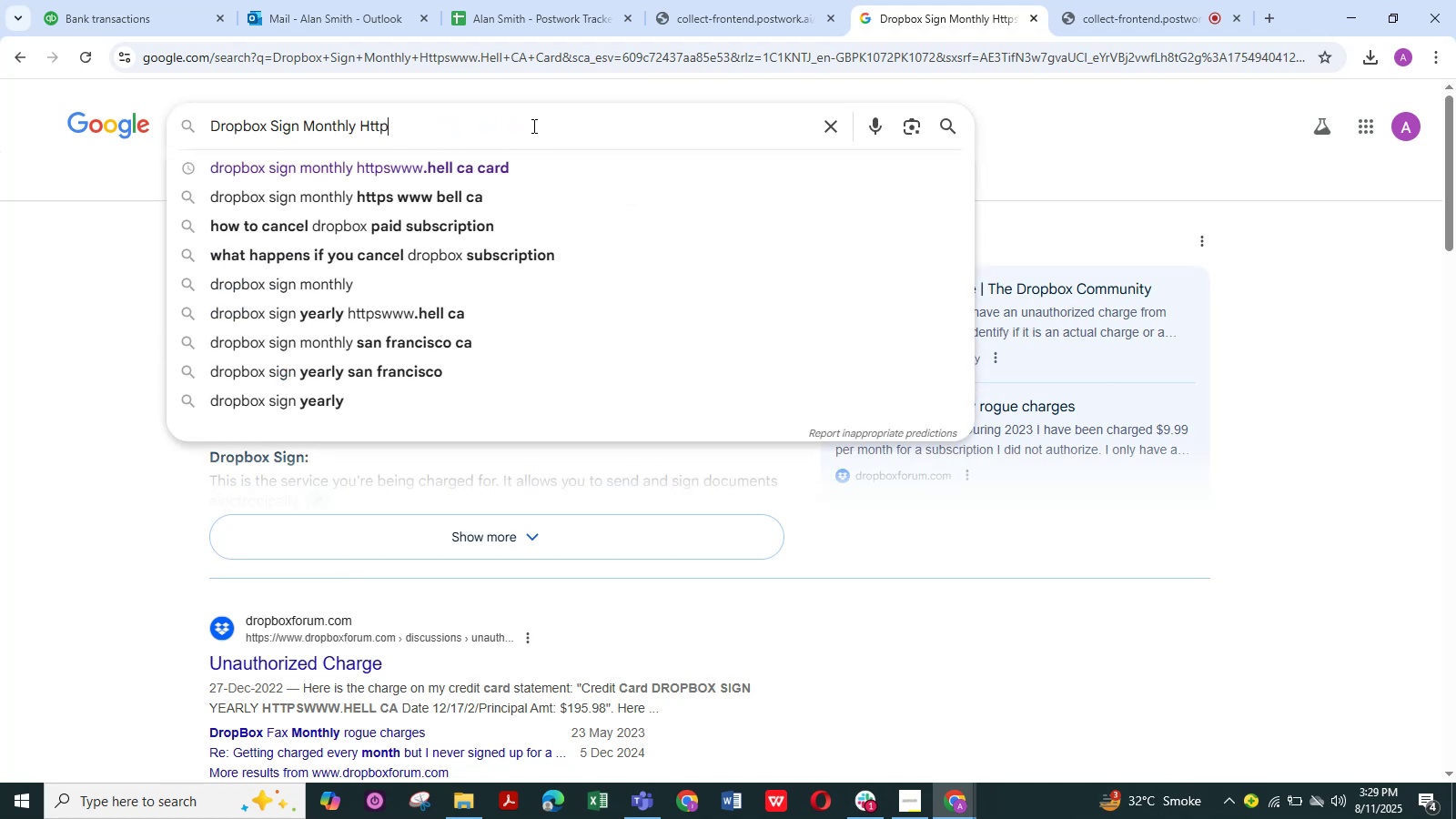 
key(Backspace)
 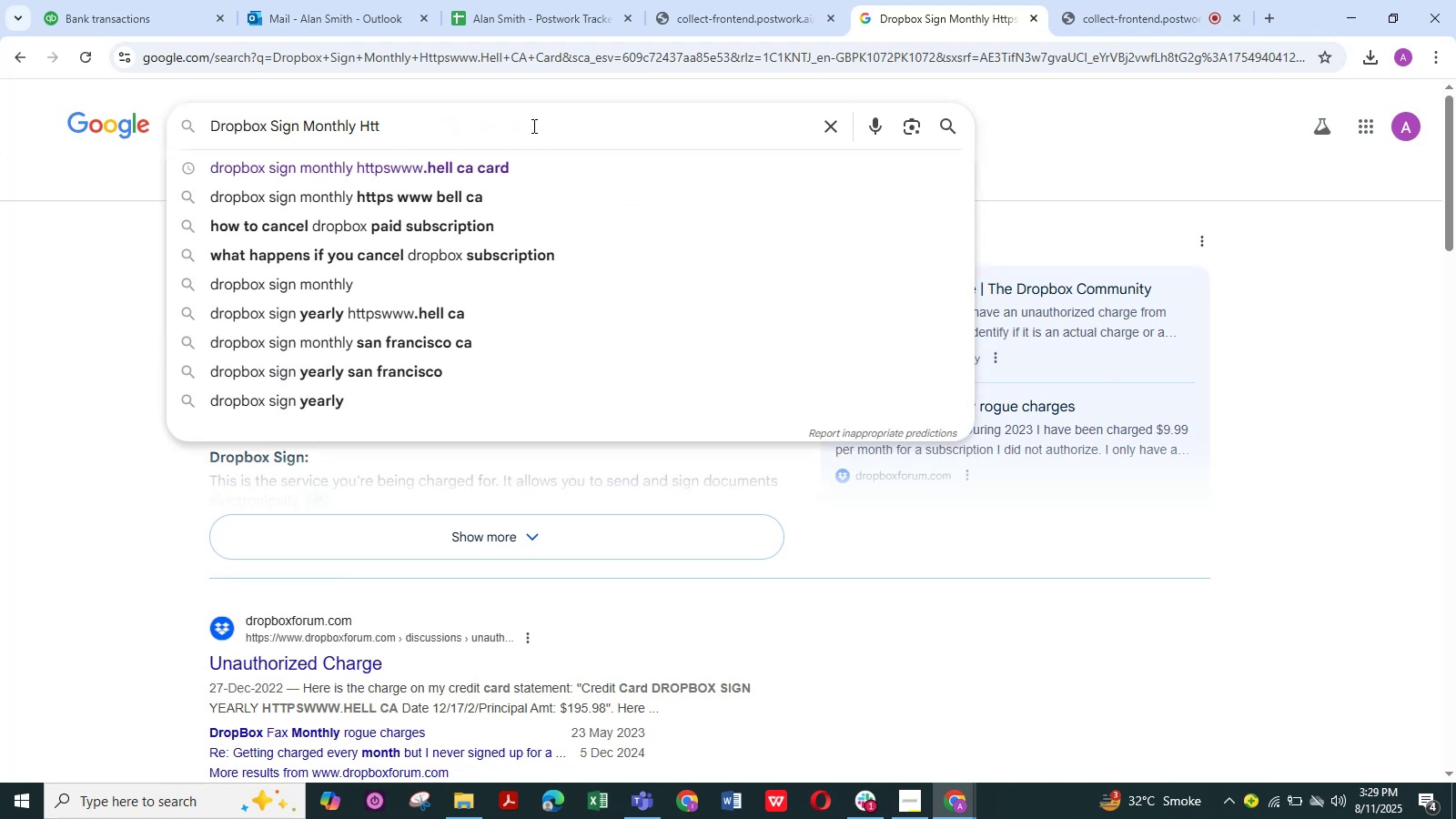 
key(Backspace)
 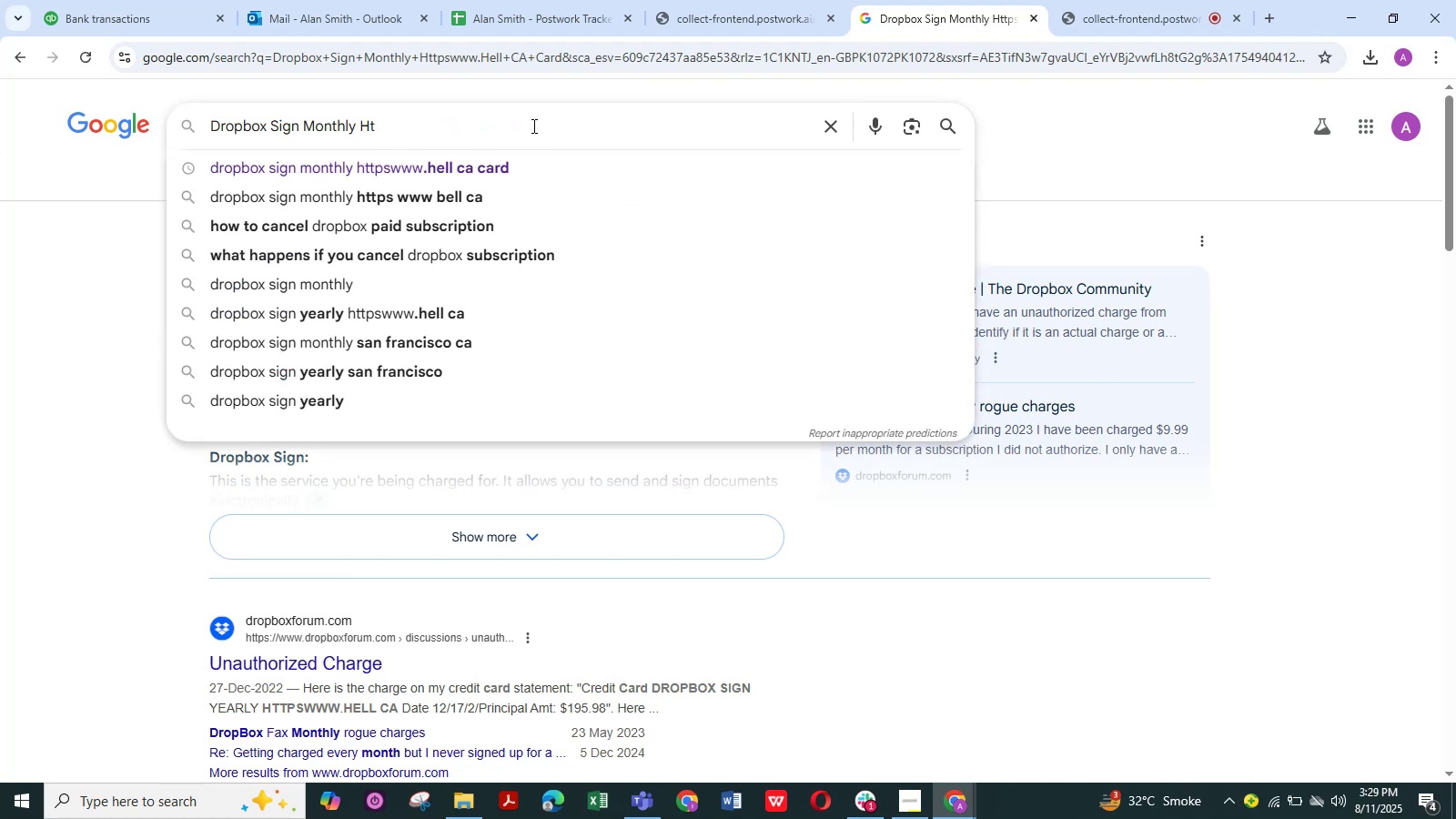 
key(Backspace)
 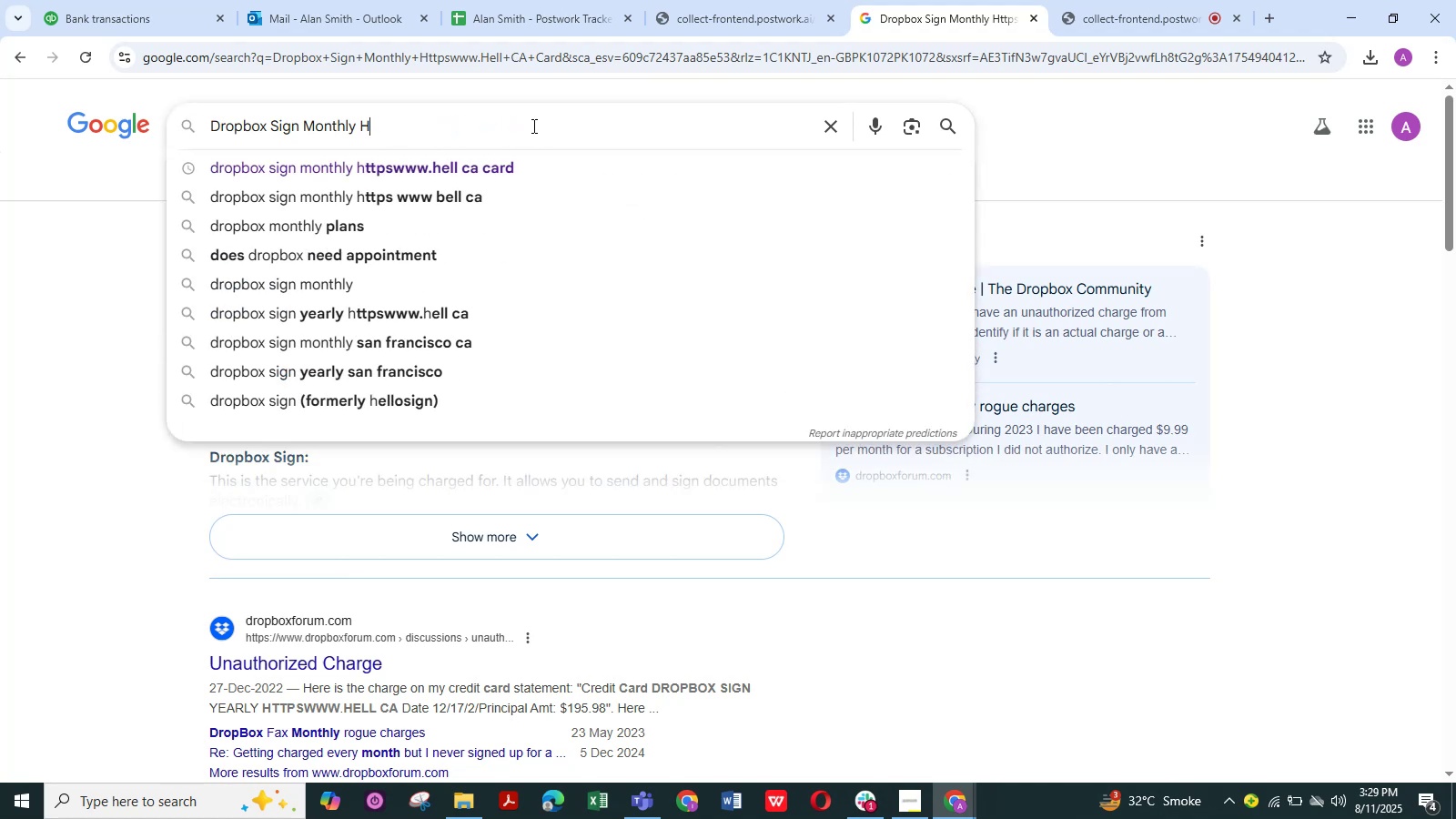 
key(Backspace)
 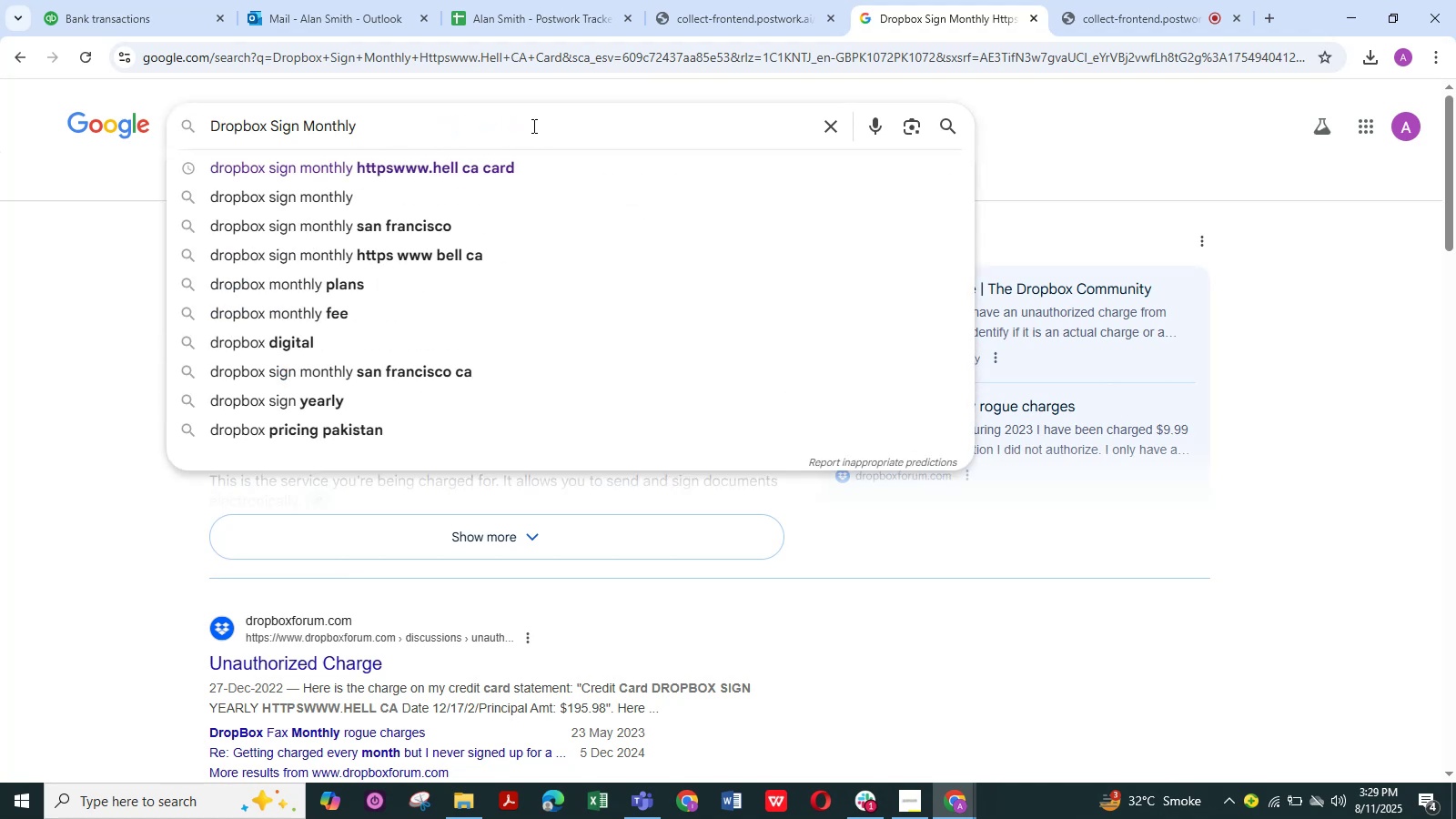 
key(NumpadEnter)
 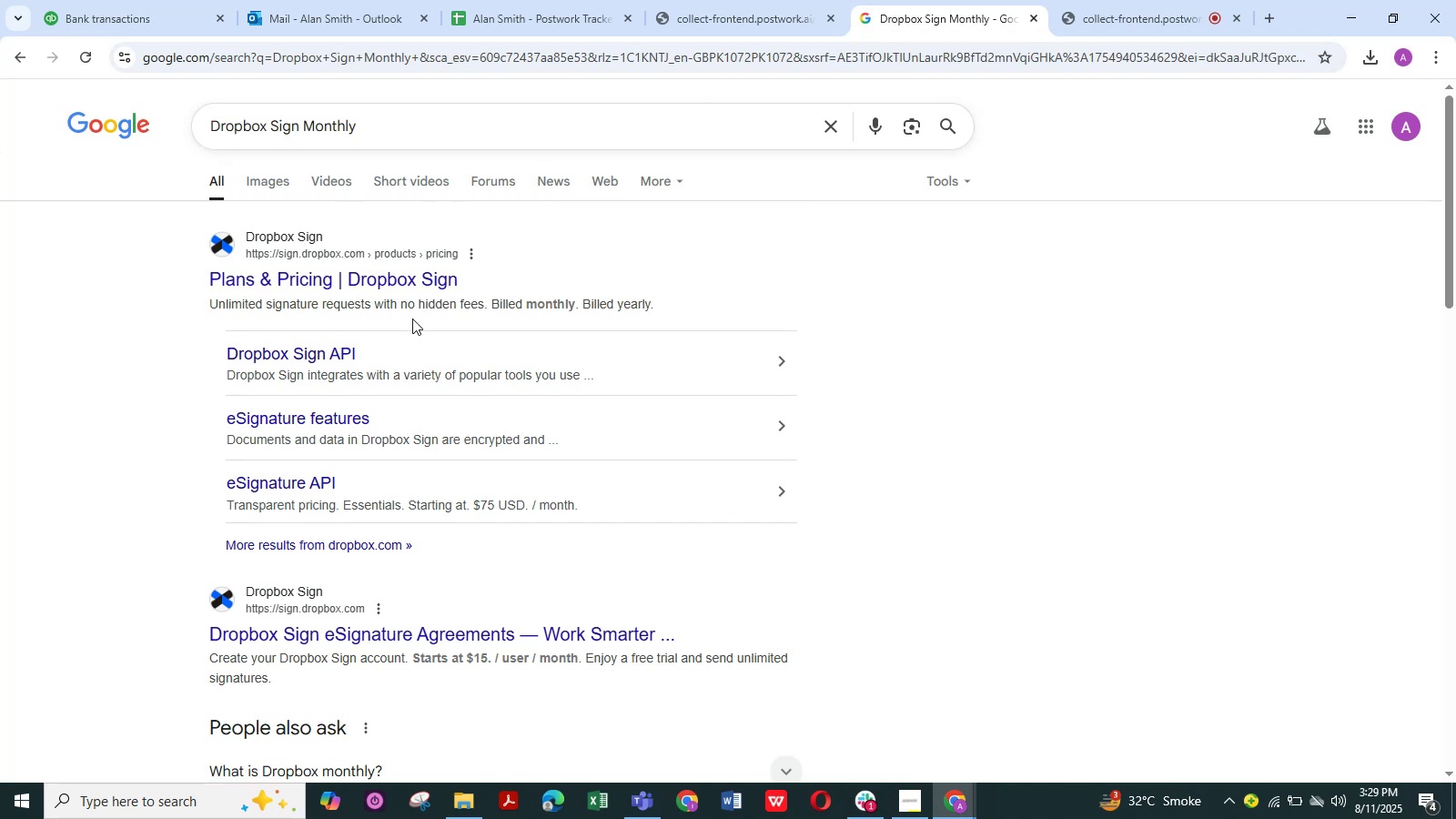 
scroll: coordinate [410, 329], scroll_direction: down, amount: 1.0
 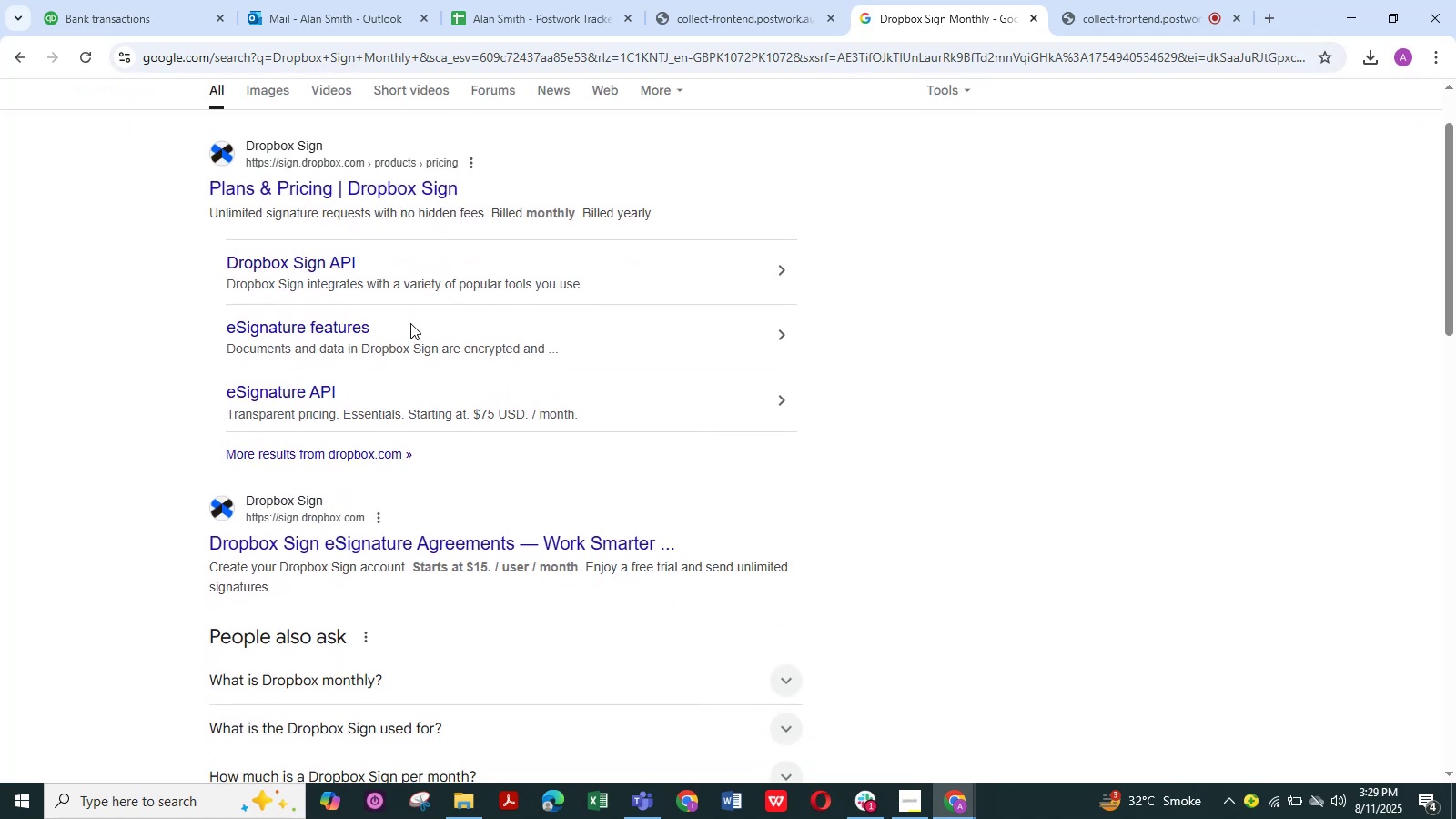 
scroll: coordinate [413, 287], scroll_direction: up, amount: 3.0
 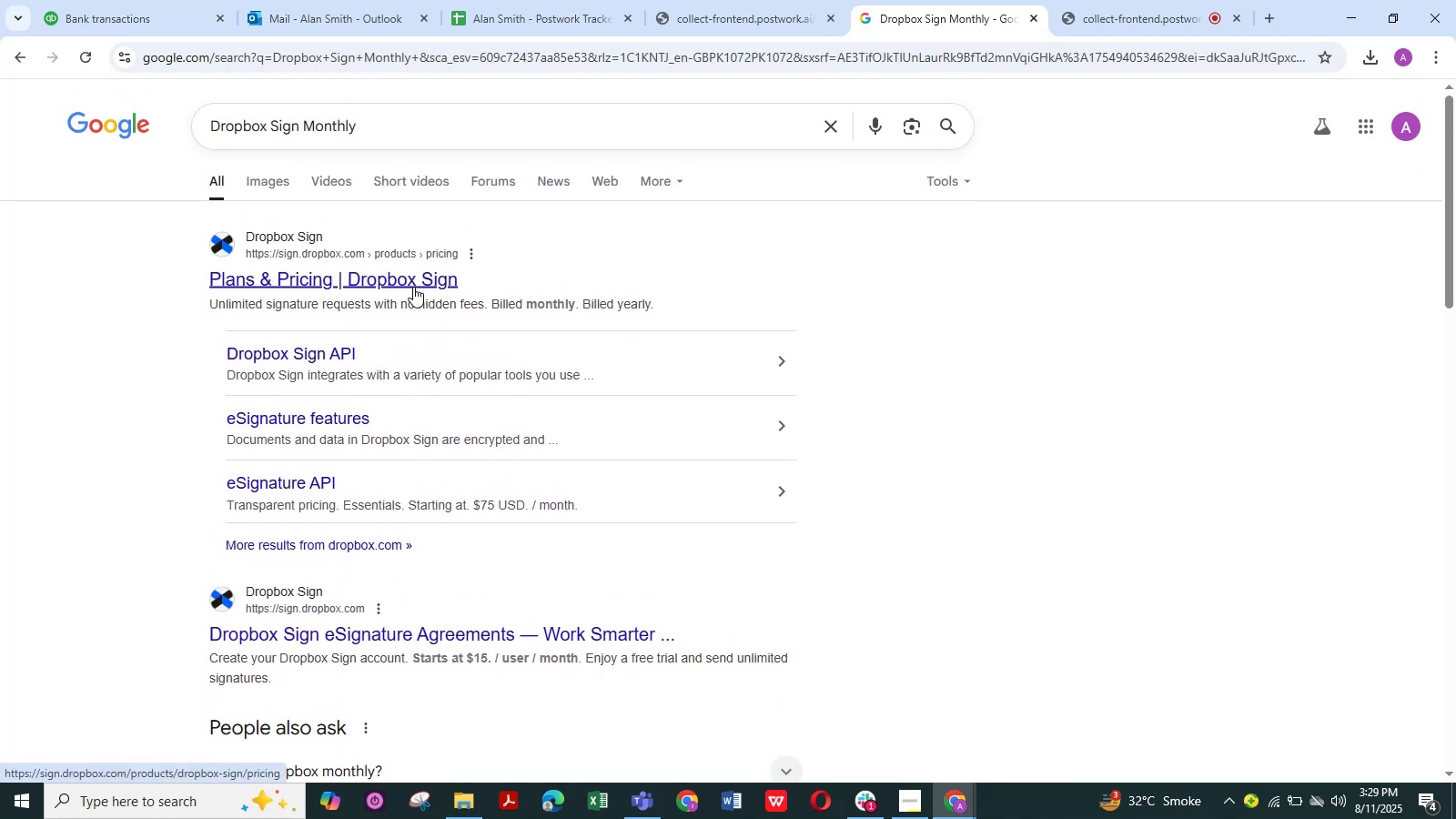 
scroll: coordinate [413, 287], scroll_direction: down, amount: 3.0
 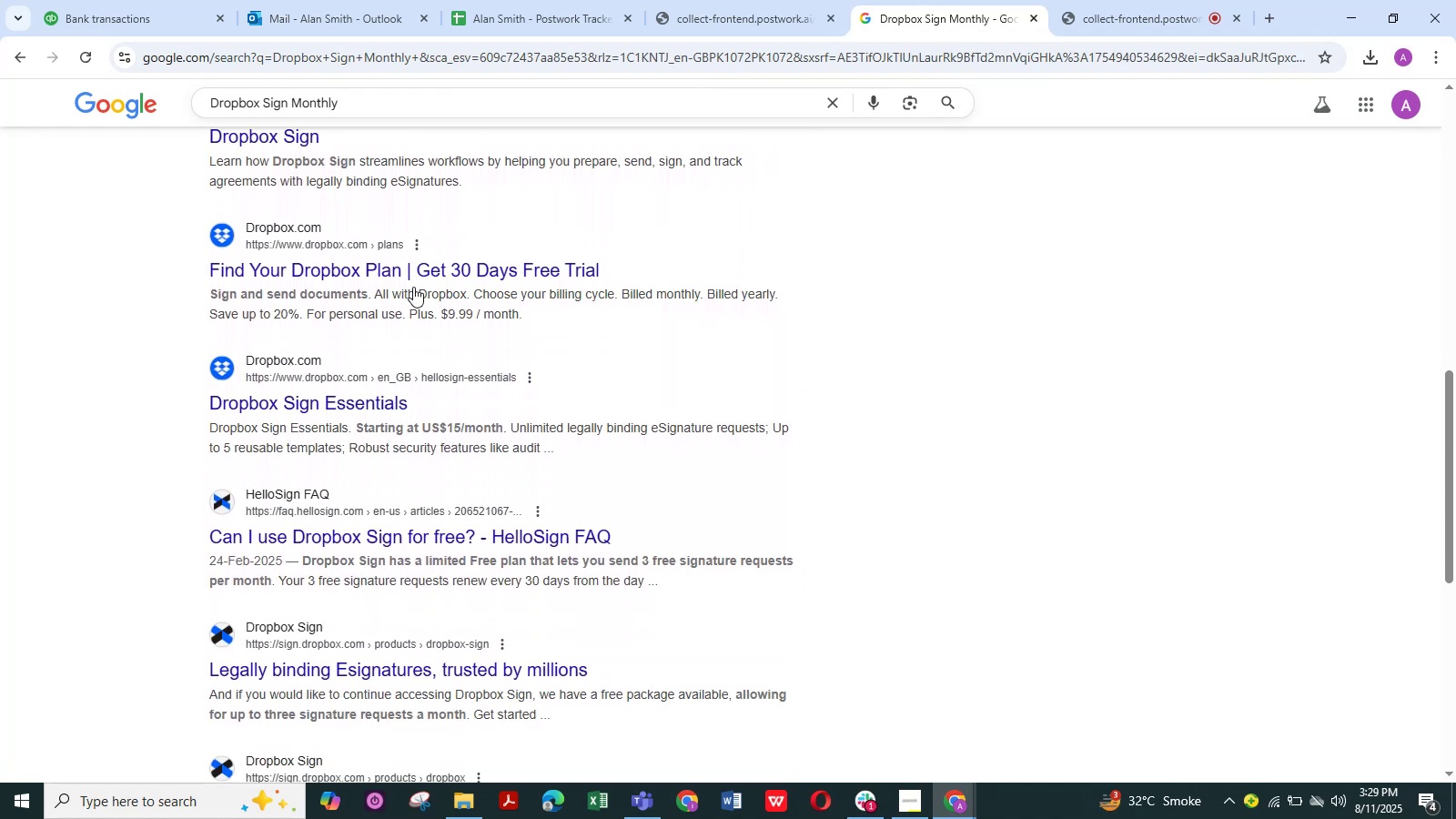 
scroll: coordinate [415, 286], scroll_direction: up, amount: 15.0
 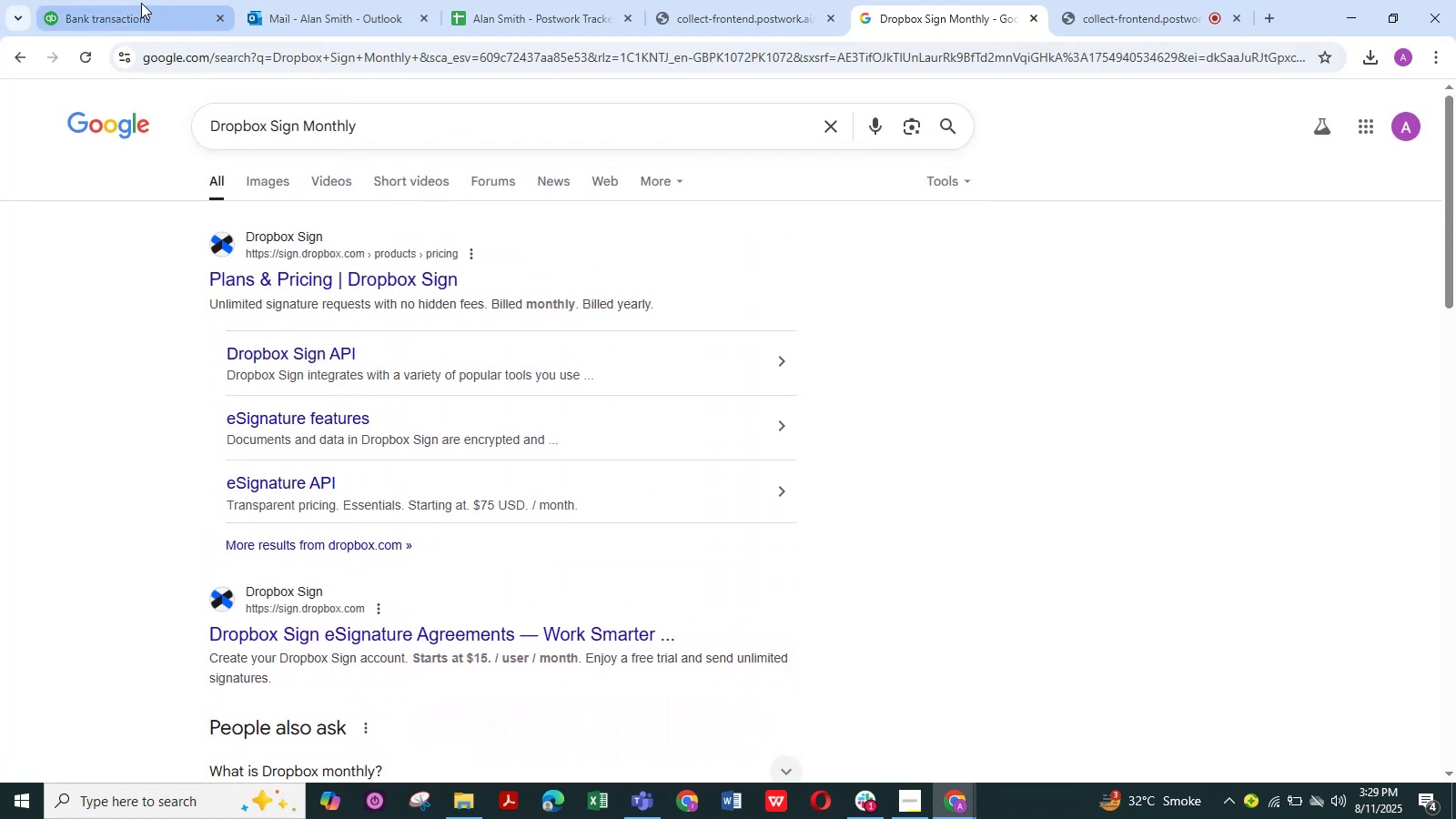 
left_click([138, 3])
 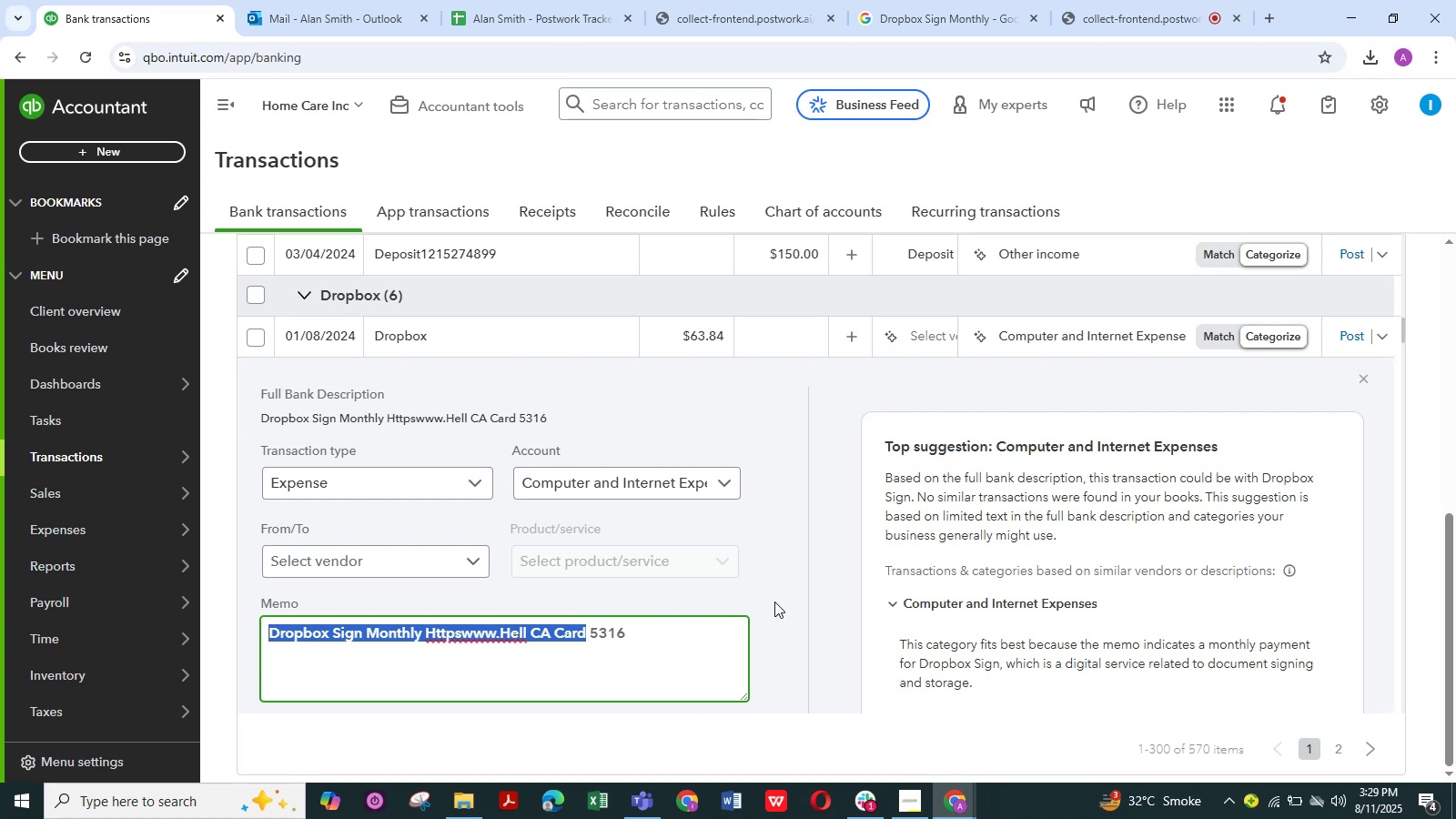 
left_click([782, 594])
 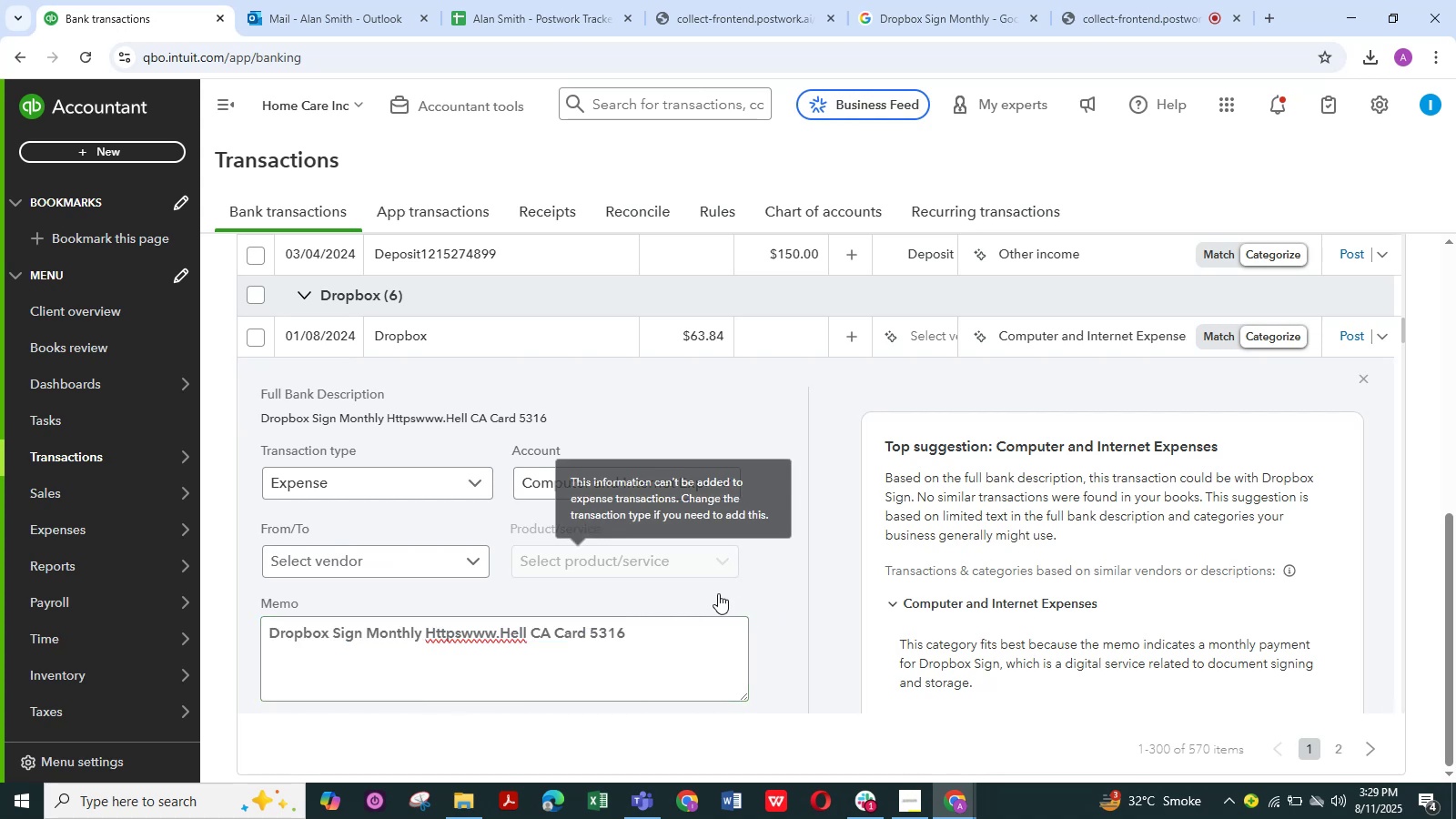 
scroll: coordinate [721, 592], scroll_direction: down, amount: 1.0
 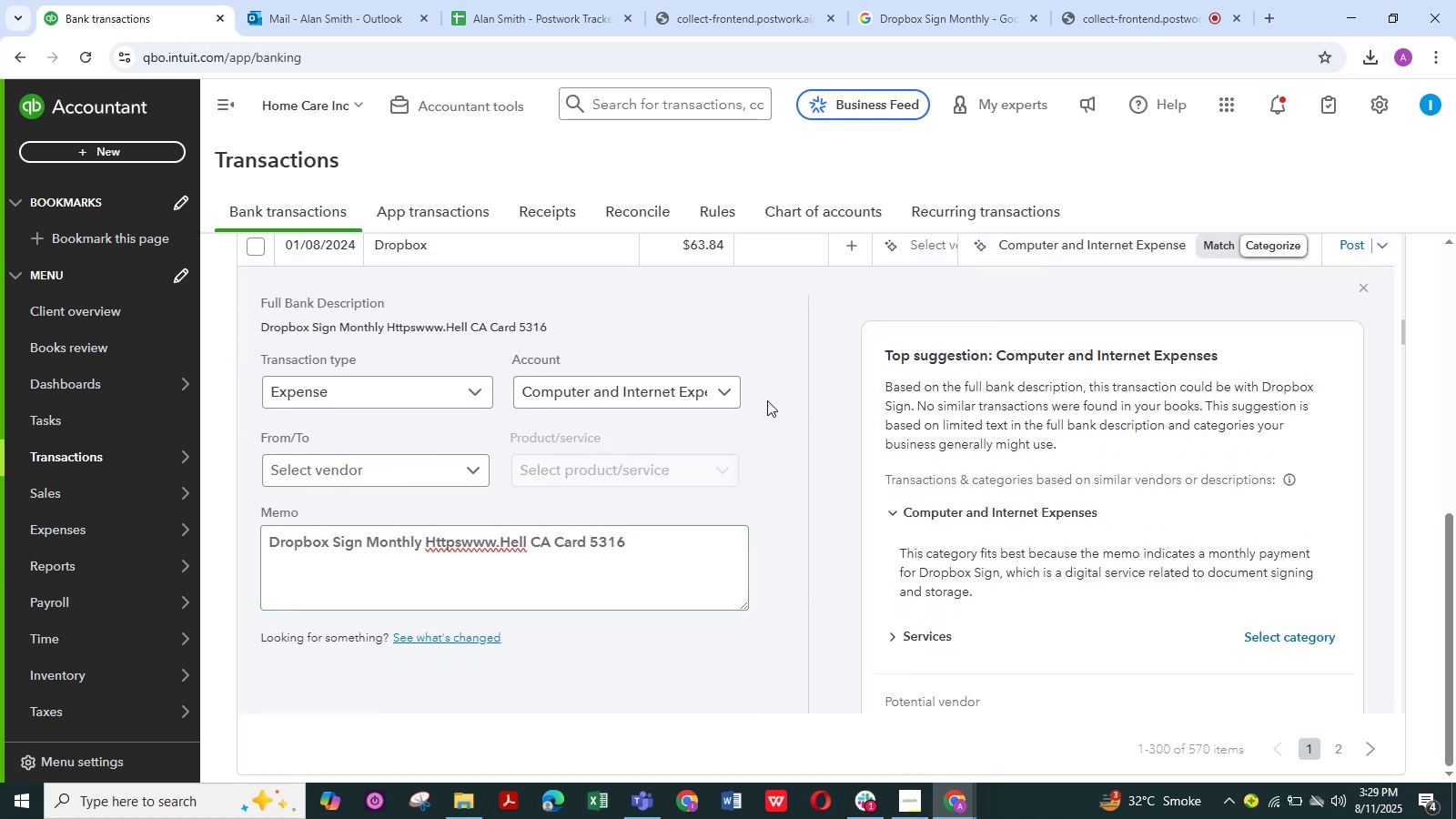 
left_click([731, 394])
 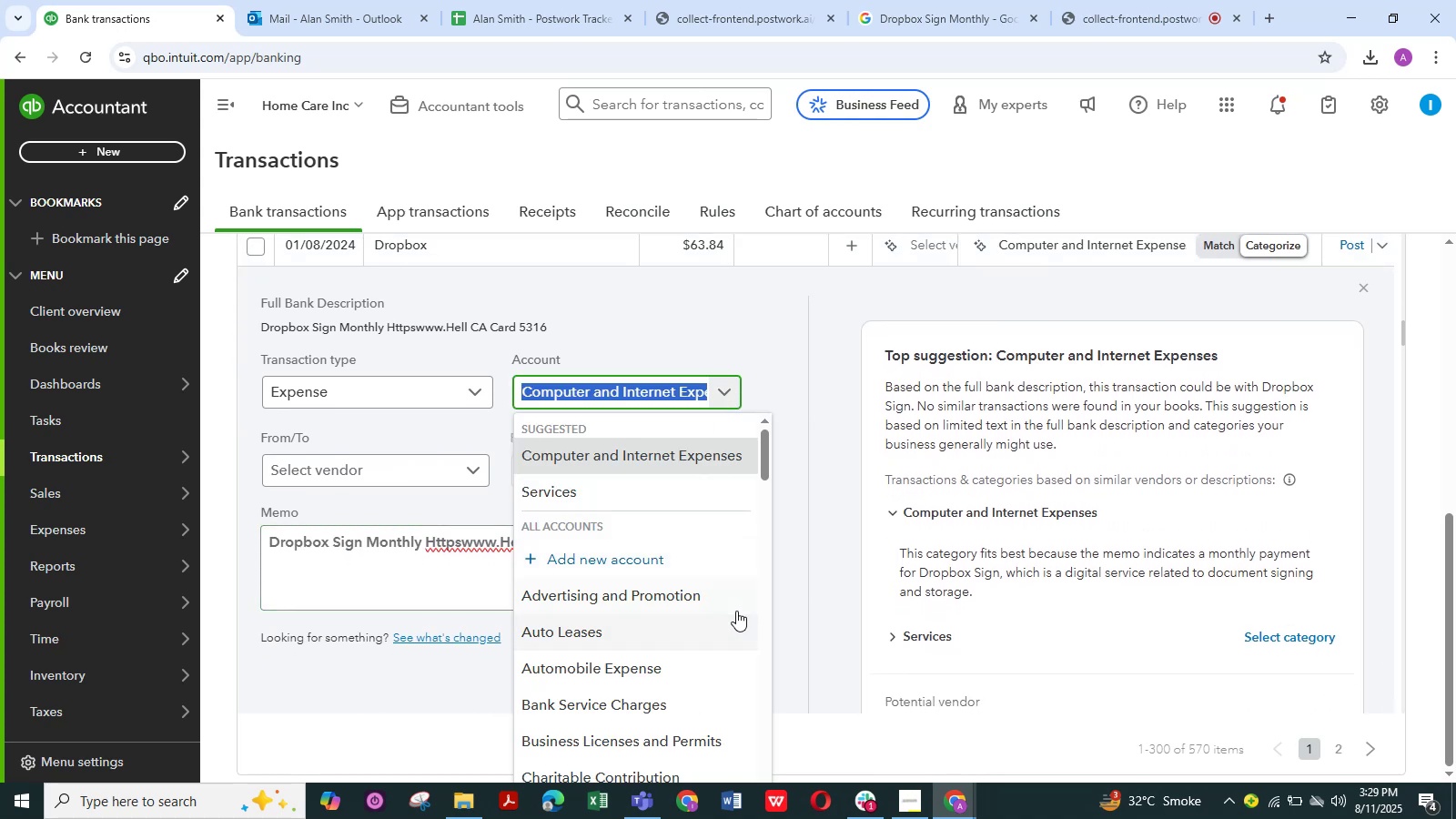 
scroll: coordinate [736, 611], scroll_direction: down, amount: 2.0
 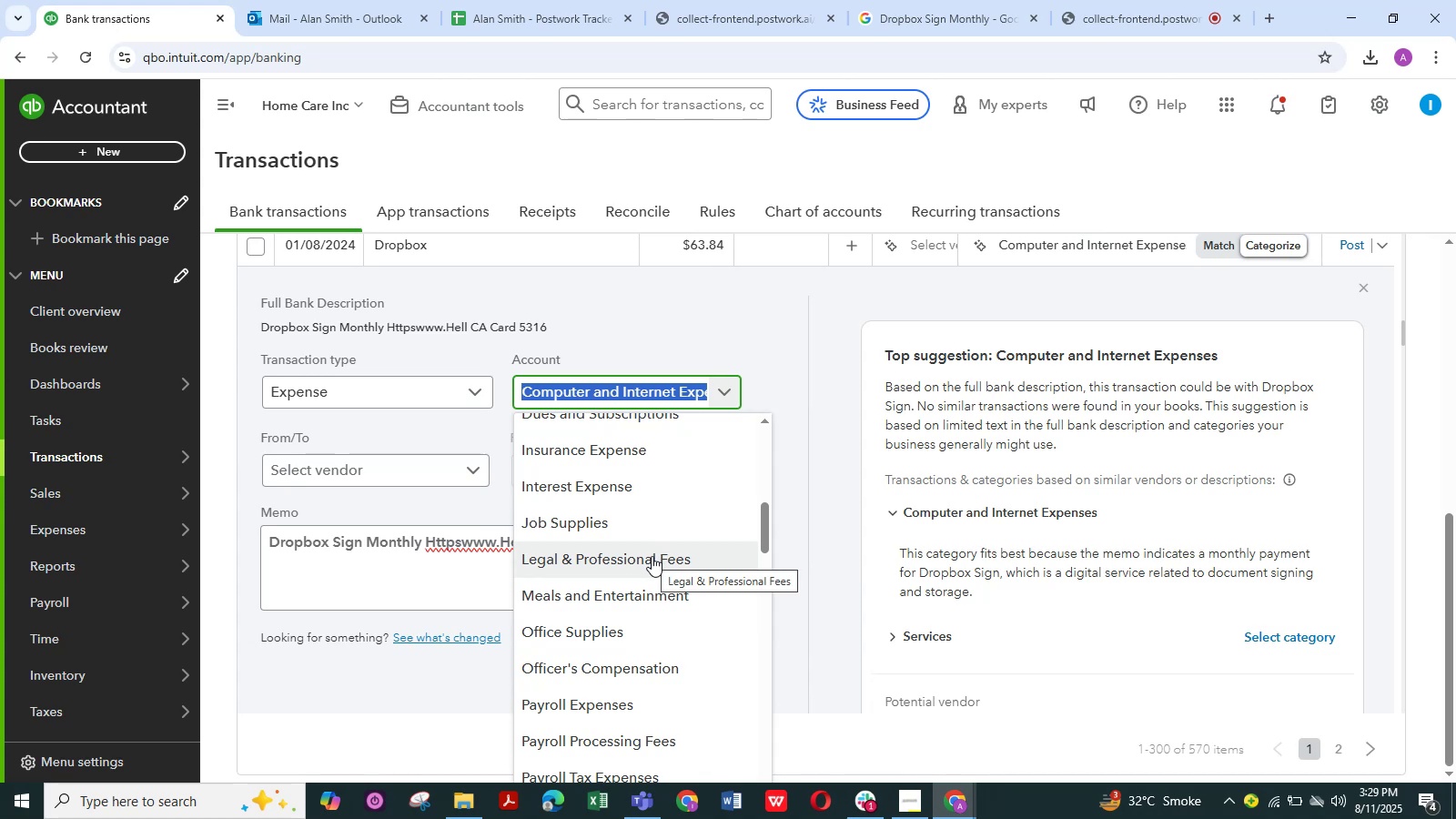 
wait(13.77)
 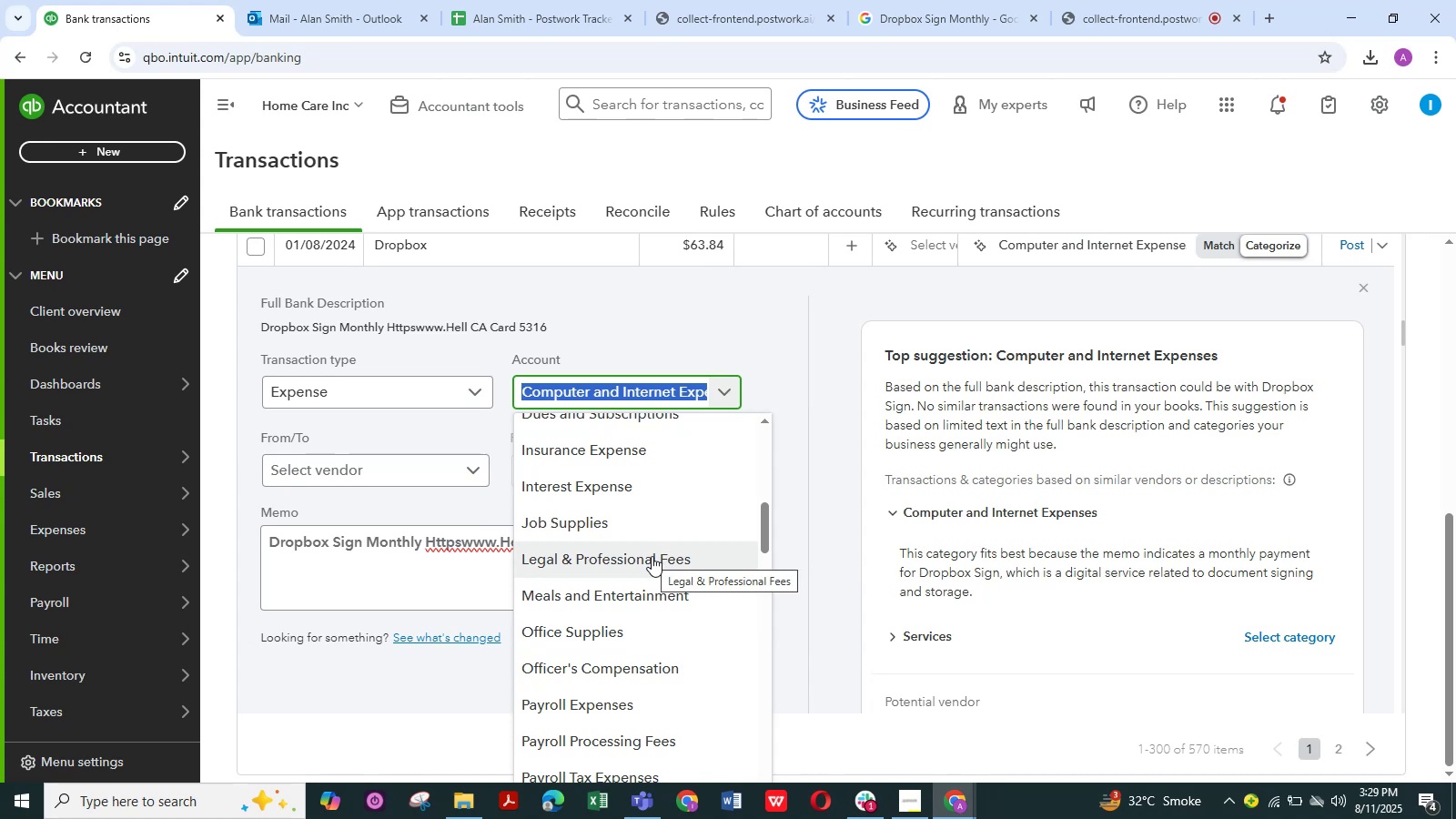 
left_click([652, 556])
 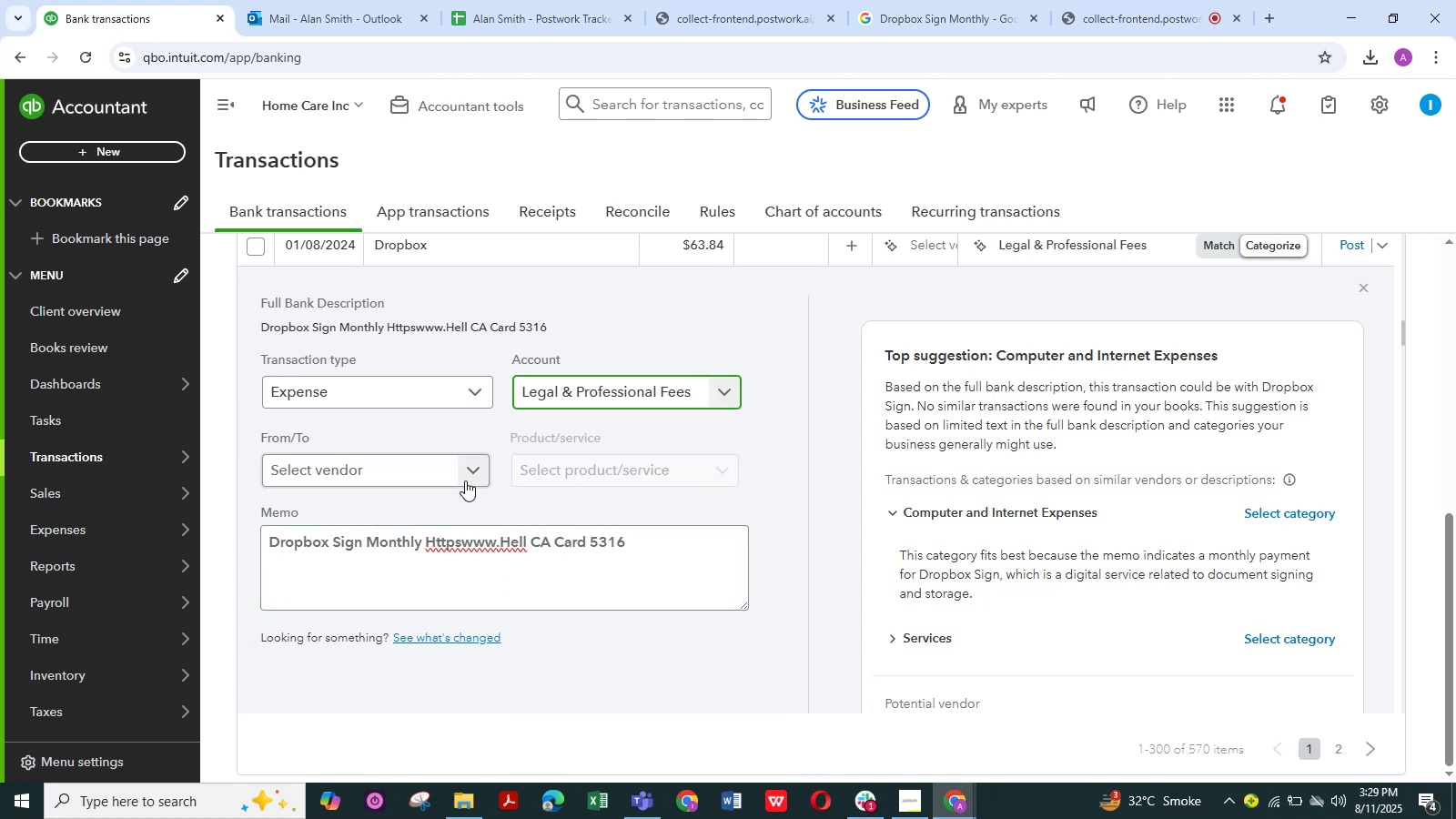 
left_click([472, 470])
 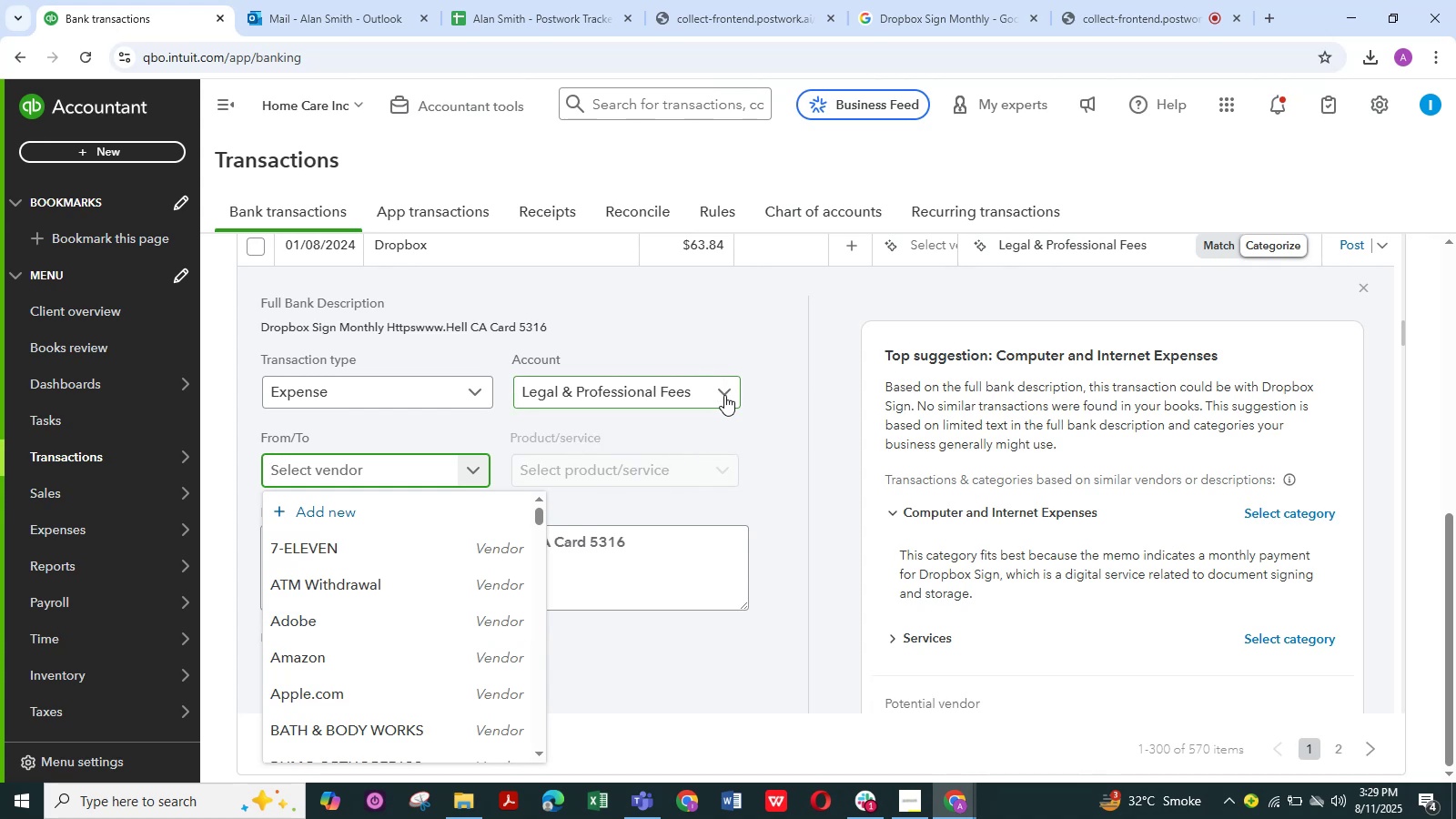 
wait(5.86)
 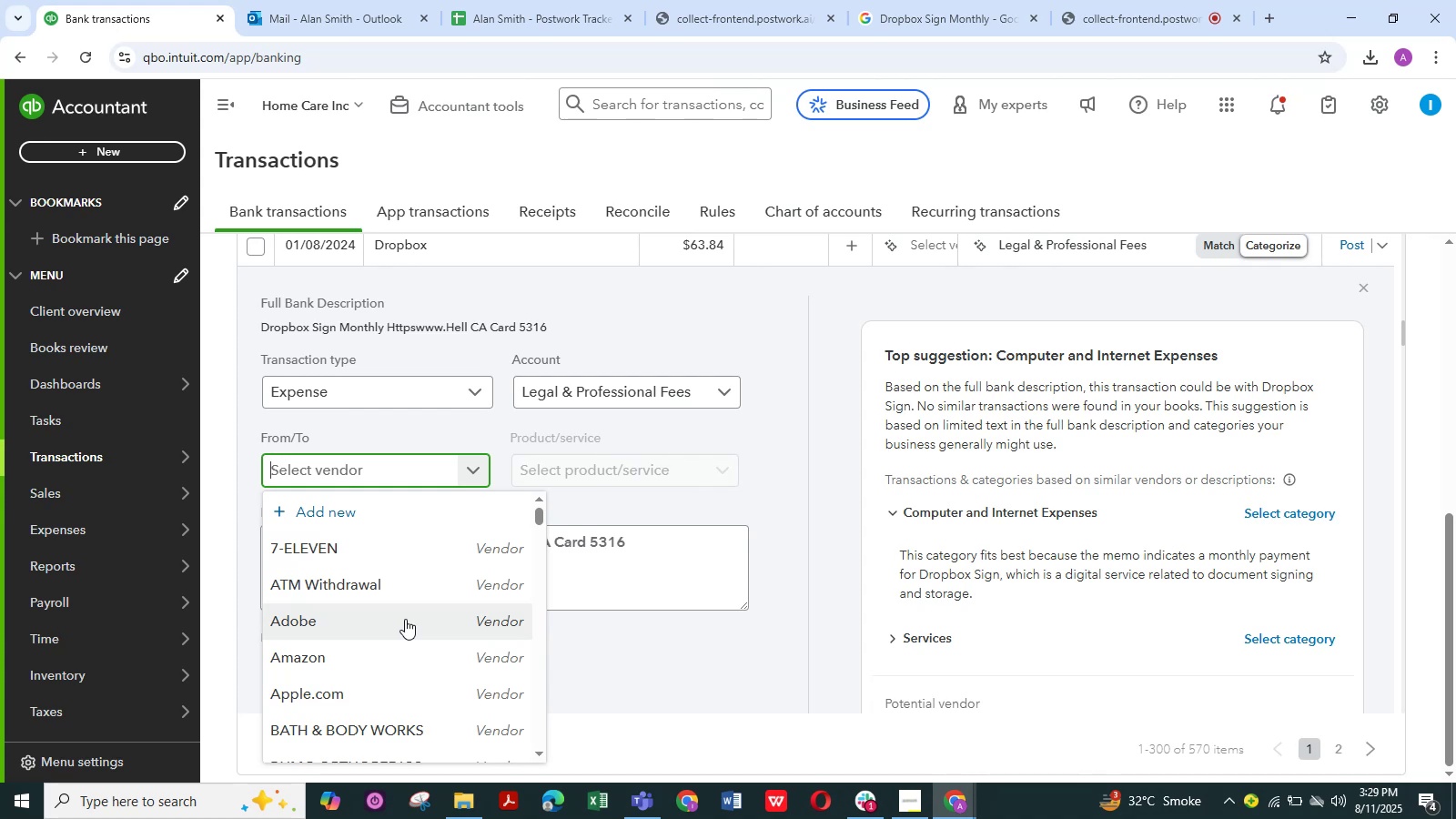 
left_click([788, 551])
 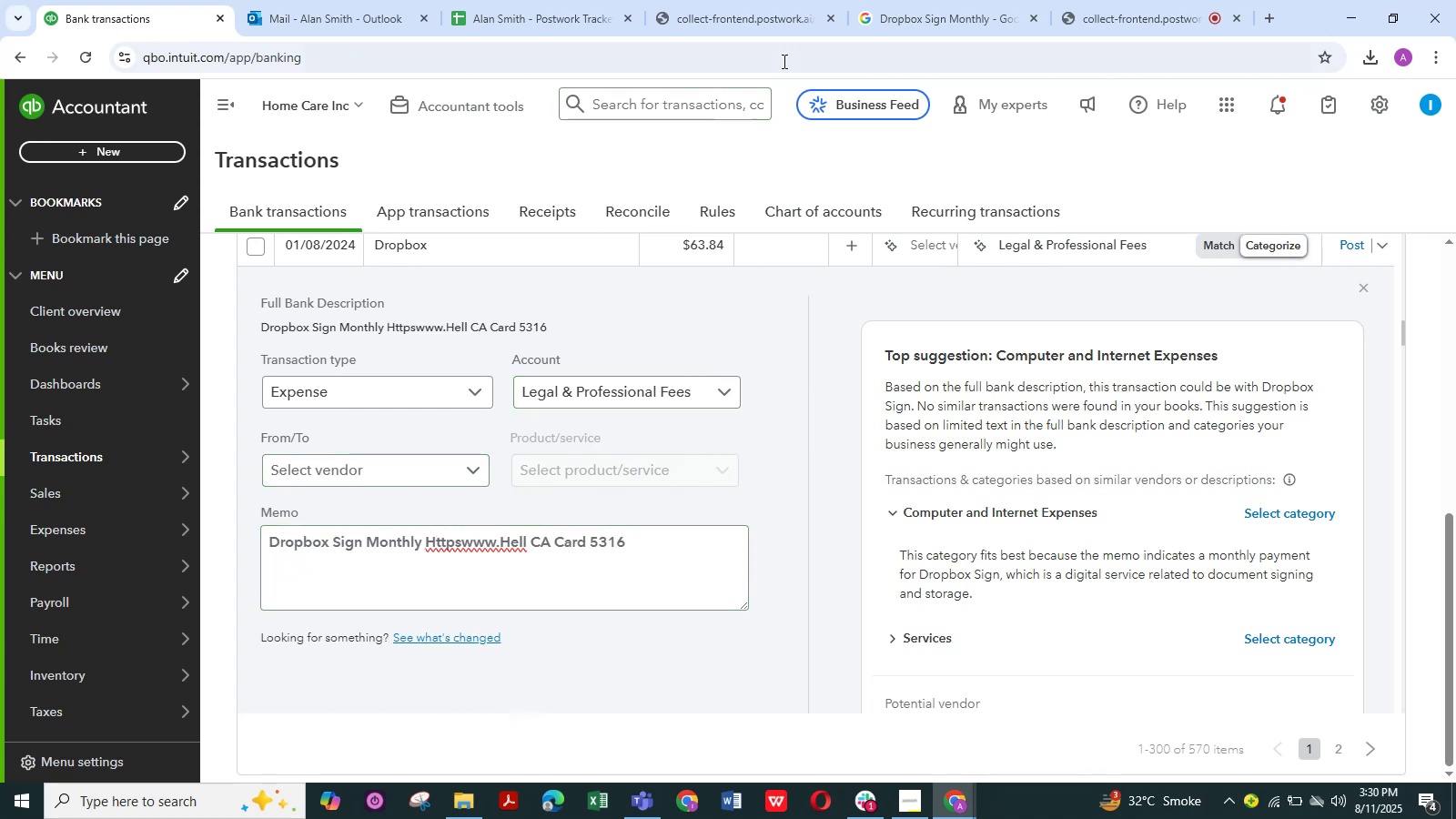 
left_click([922, 21])
 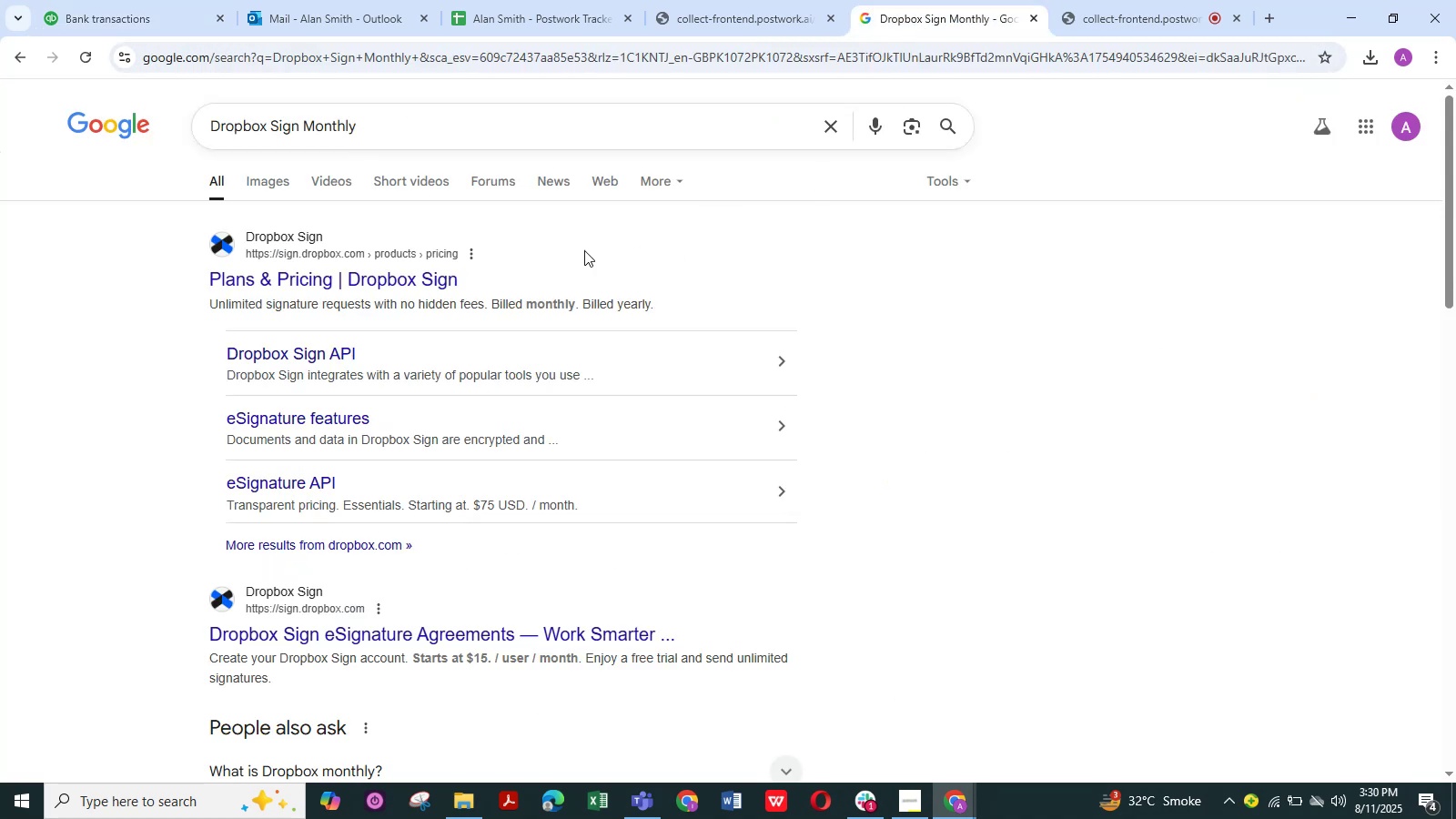 
scroll: coordinate [529, 260], scroll_direction: up, amount: 3.0
 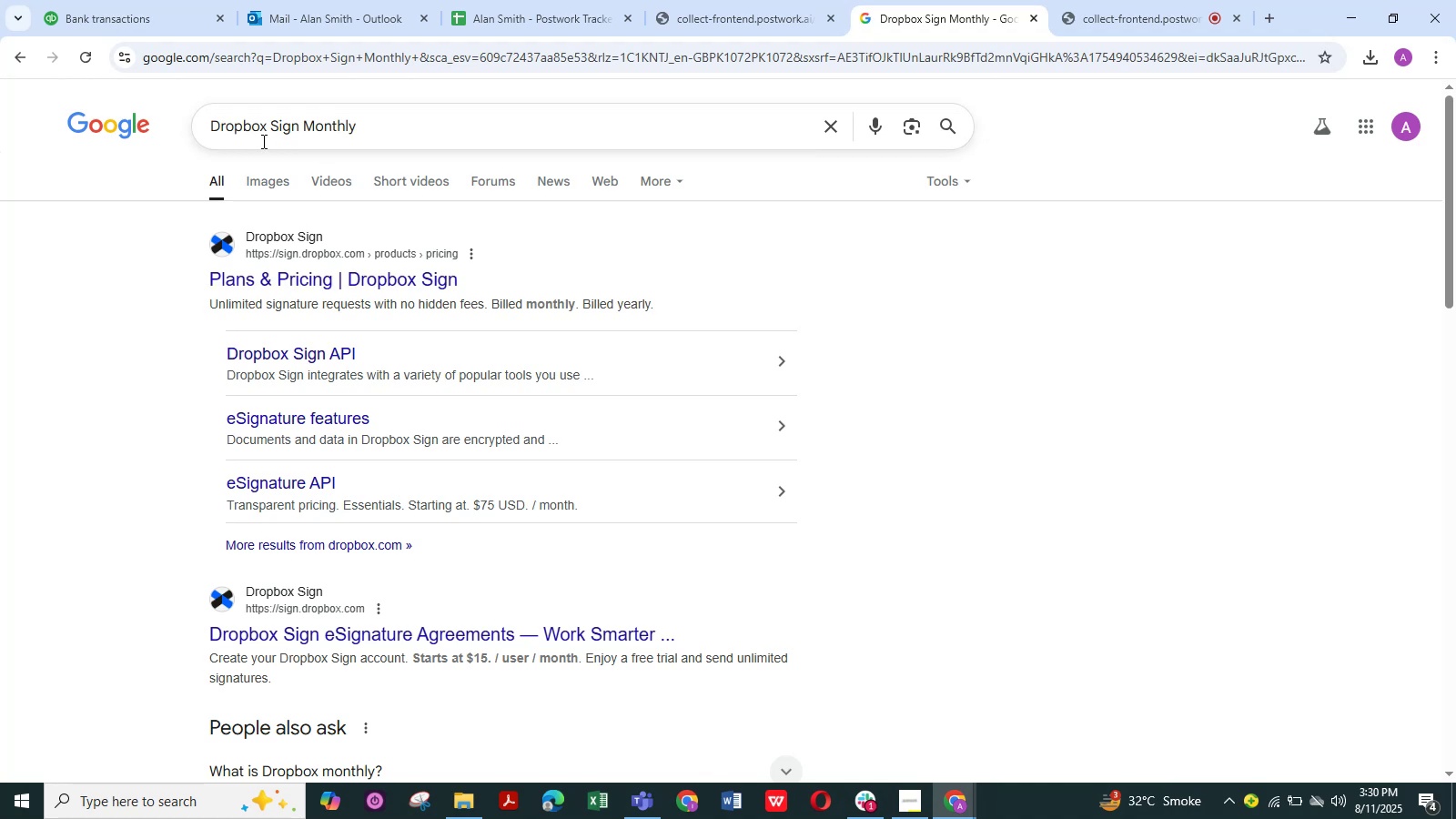 
wait(8.8)
 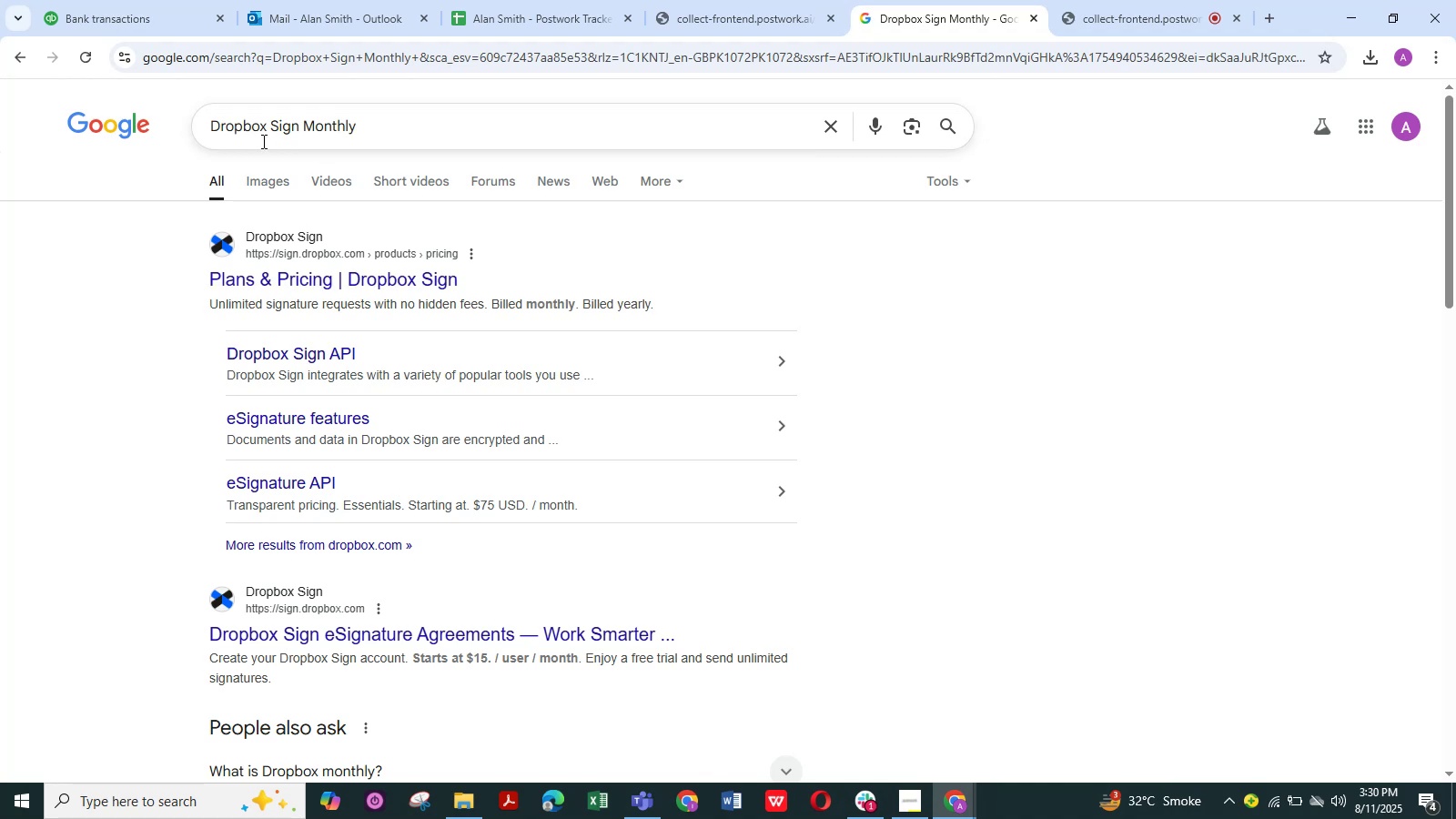 
scroll: coordinate [354, 337], scroll_direction: up, amount: 5.0
 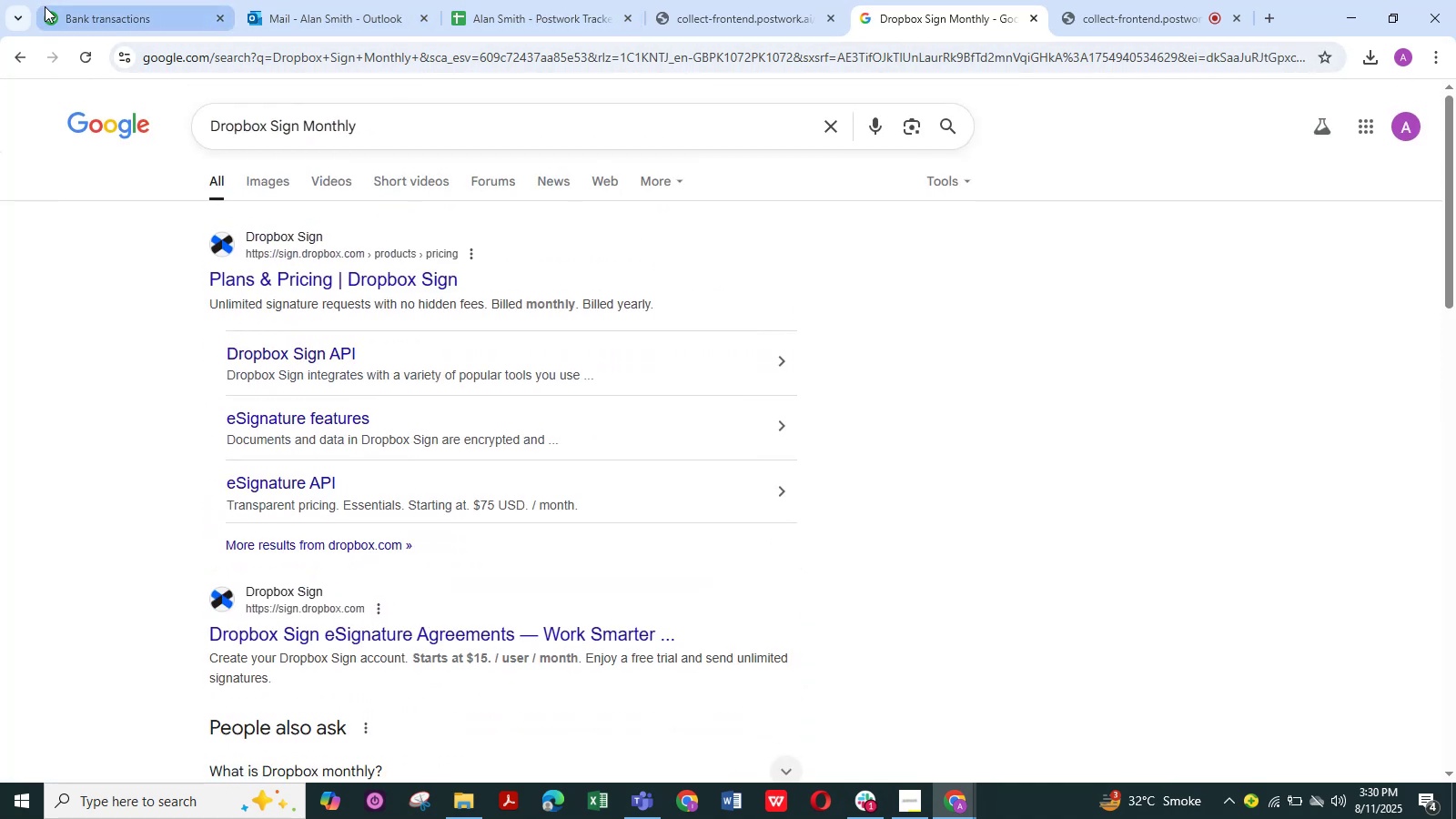 
left_click([101, 14])
 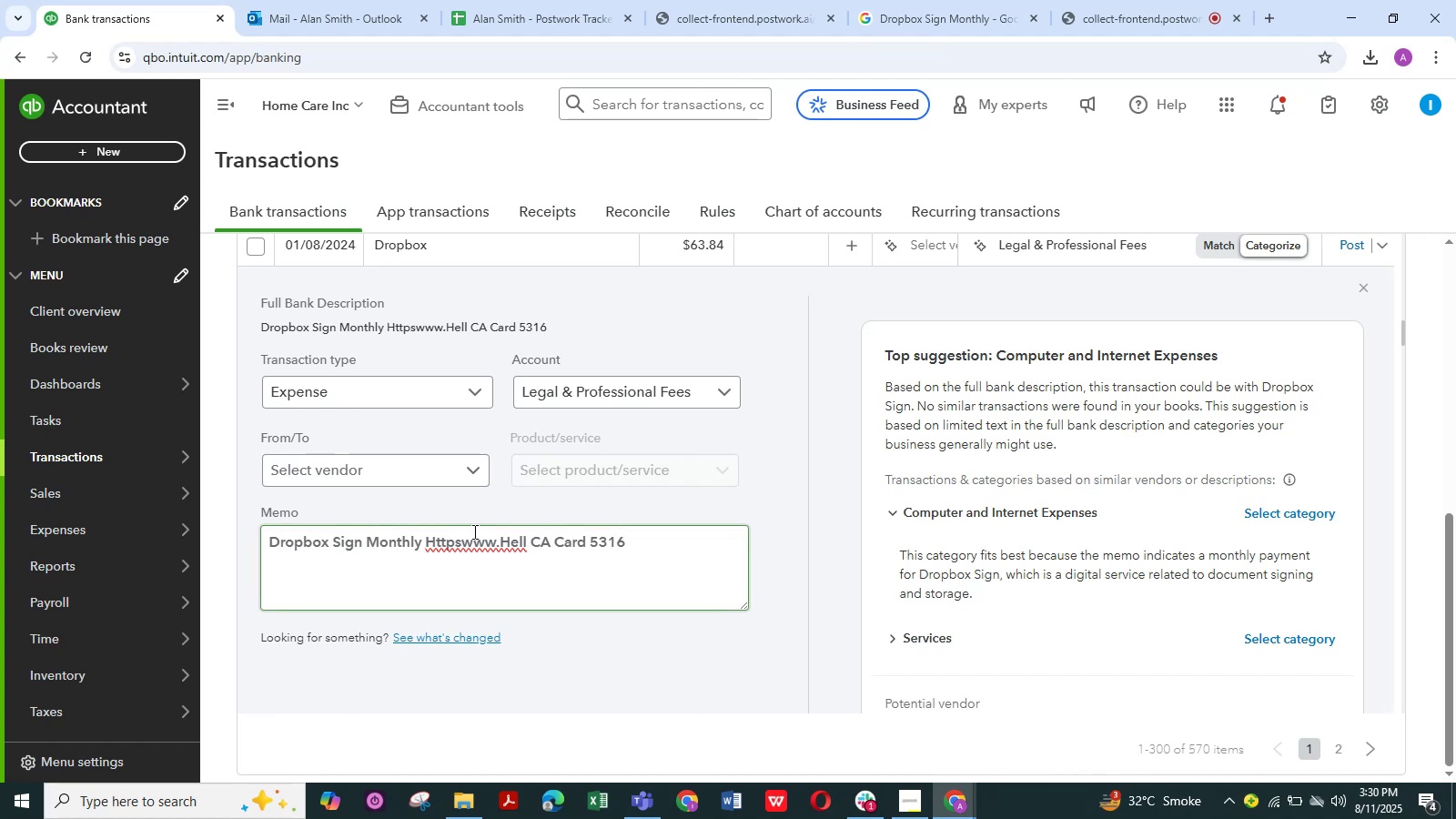 
scroll: coordinate [521, 499], scroll_direction: up, amount: 3.0
 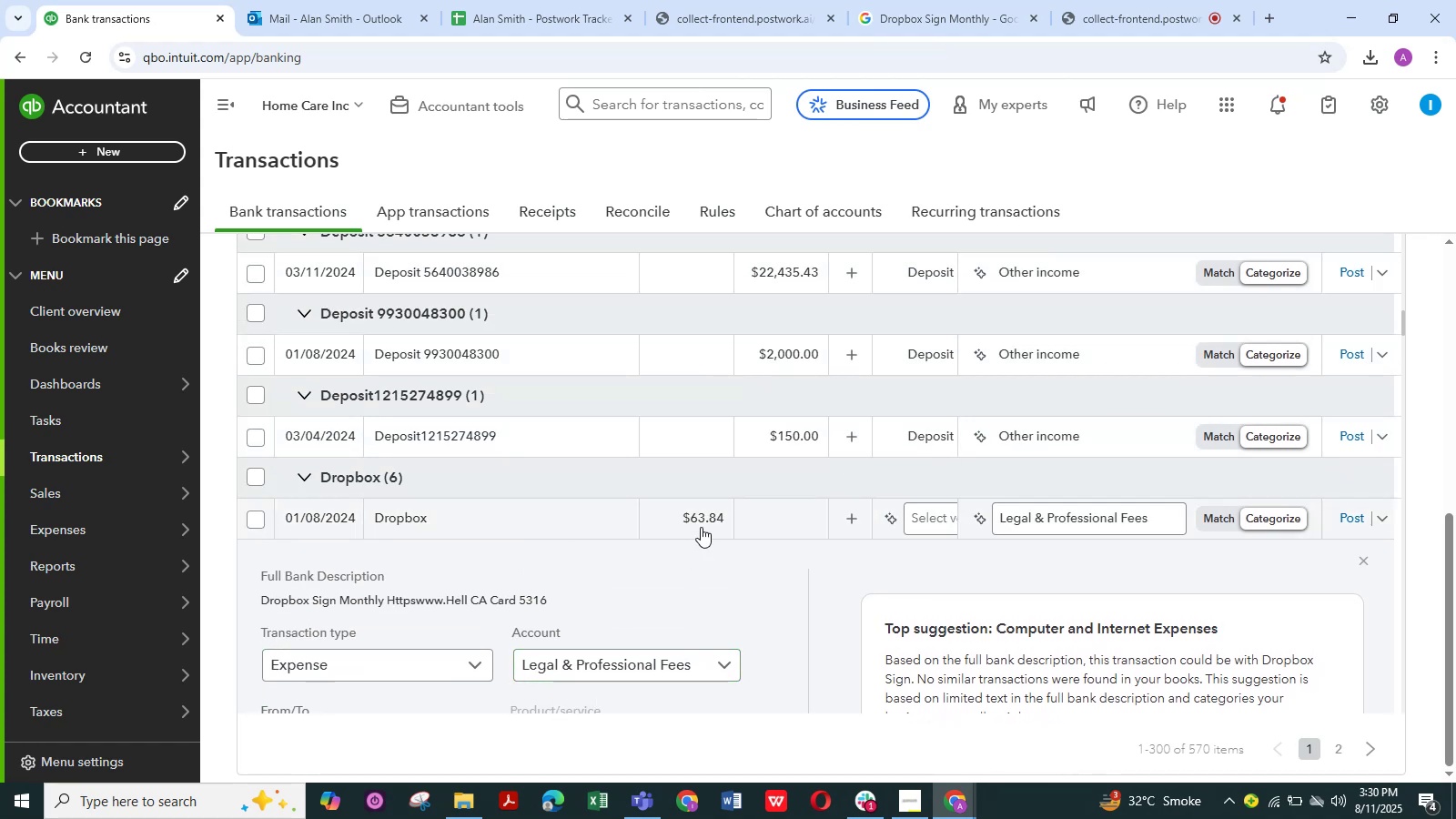 
scroll: coordinate [554, 597], scroll_direction: down, amount: 10.0
 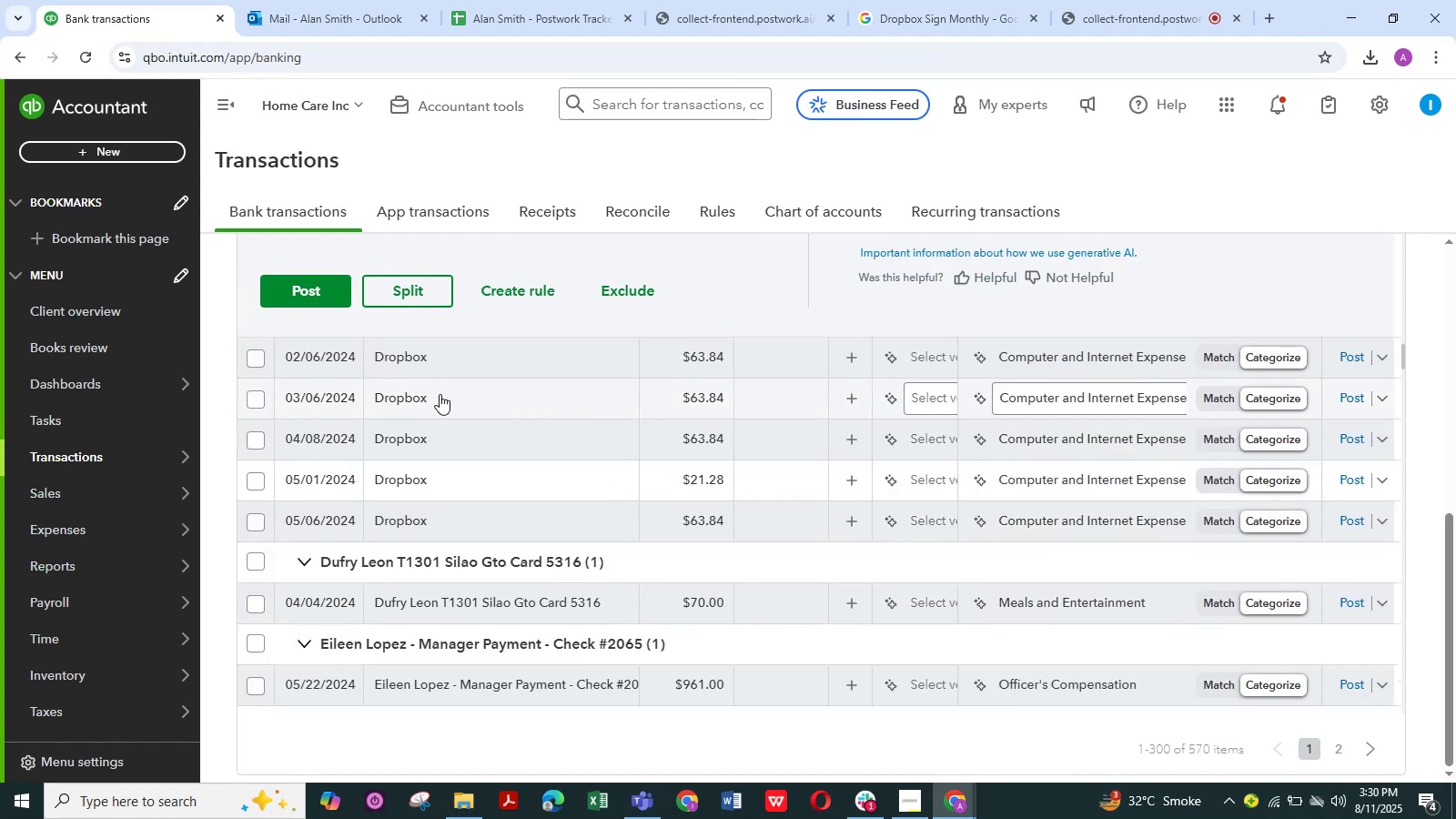 
scroll: coordinate [531, 460], scroll_direction: up, amount: 5.0
 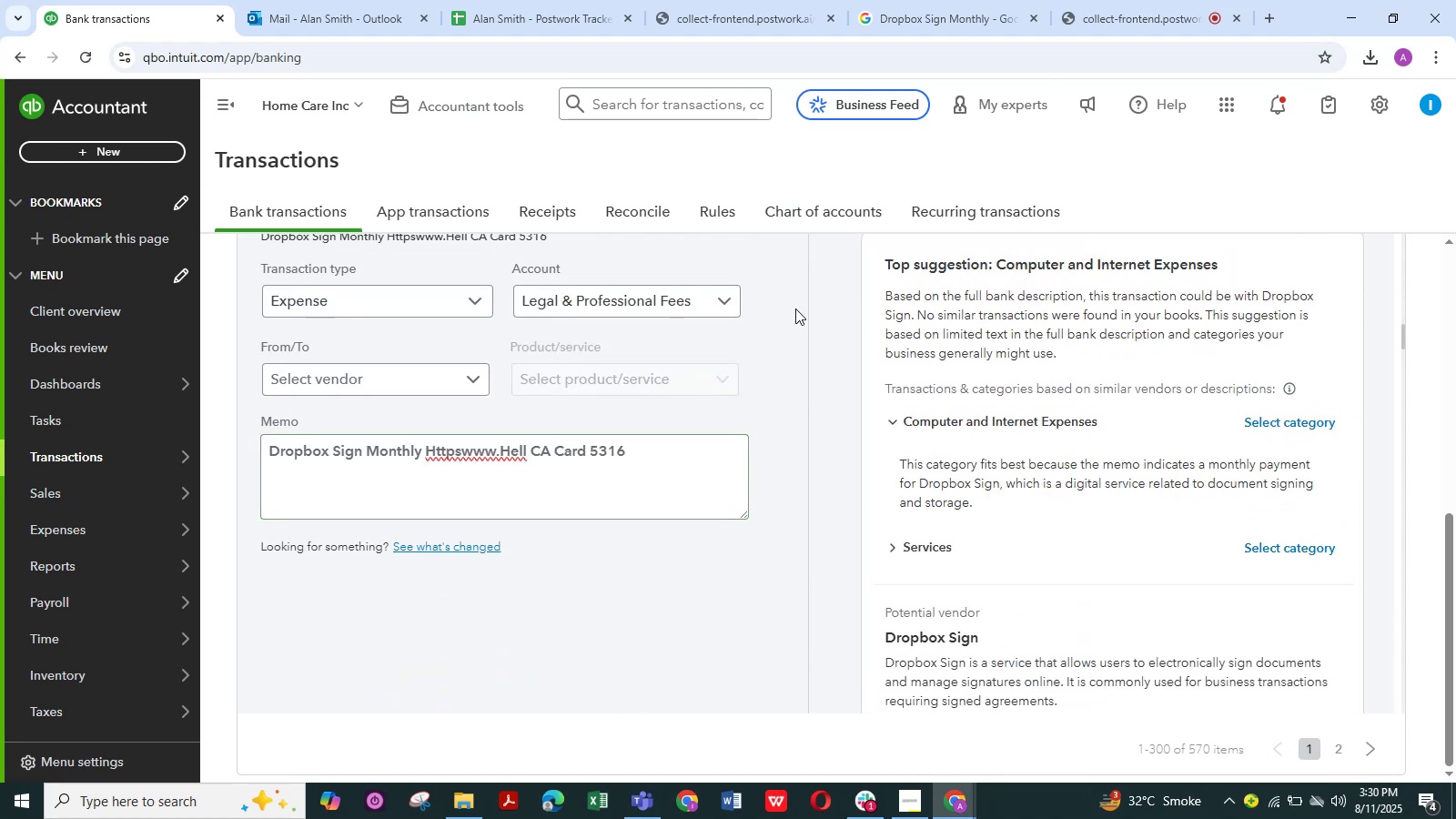 
left_click([729, 302])
 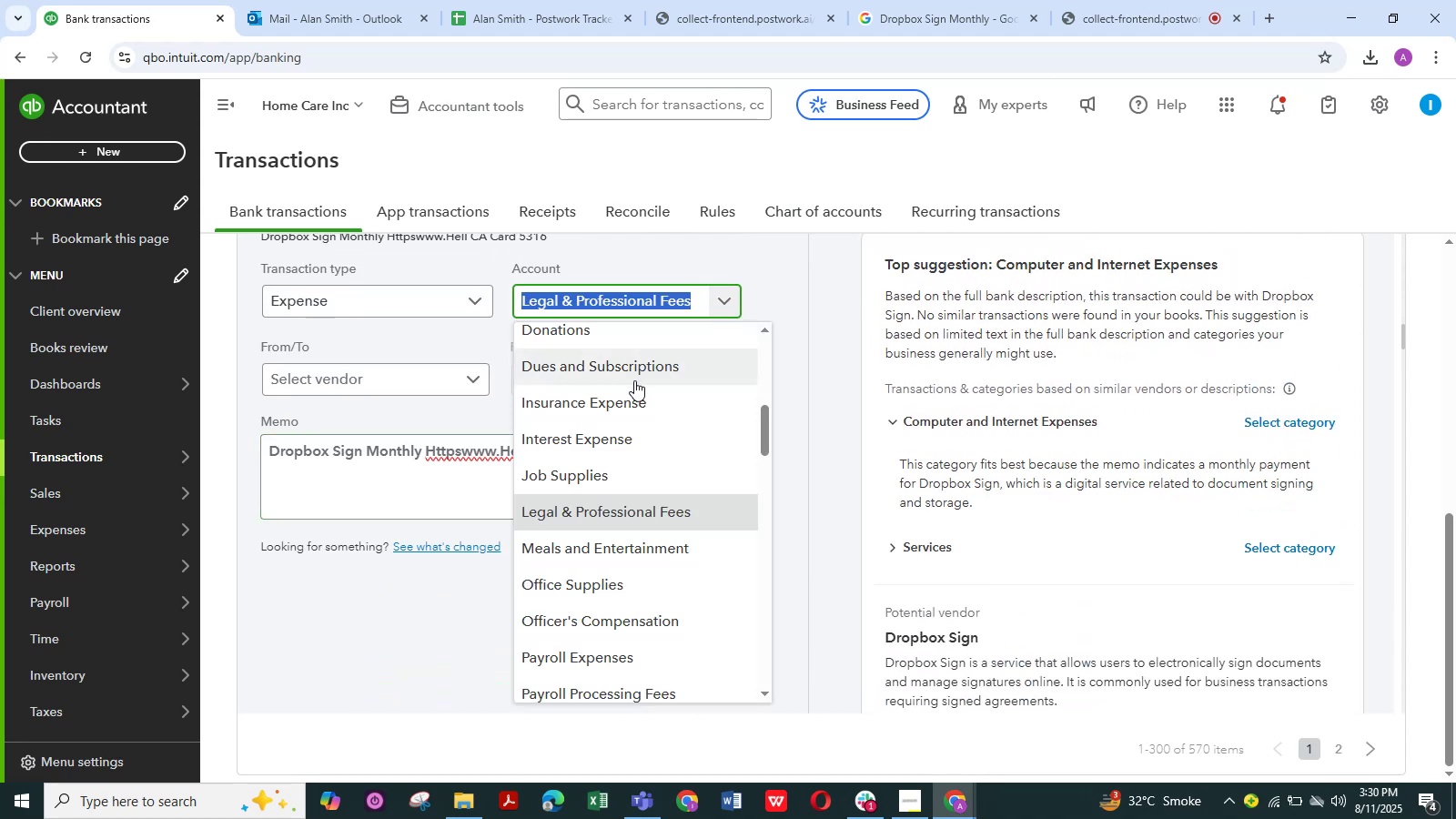 
left_click([635, 370])
 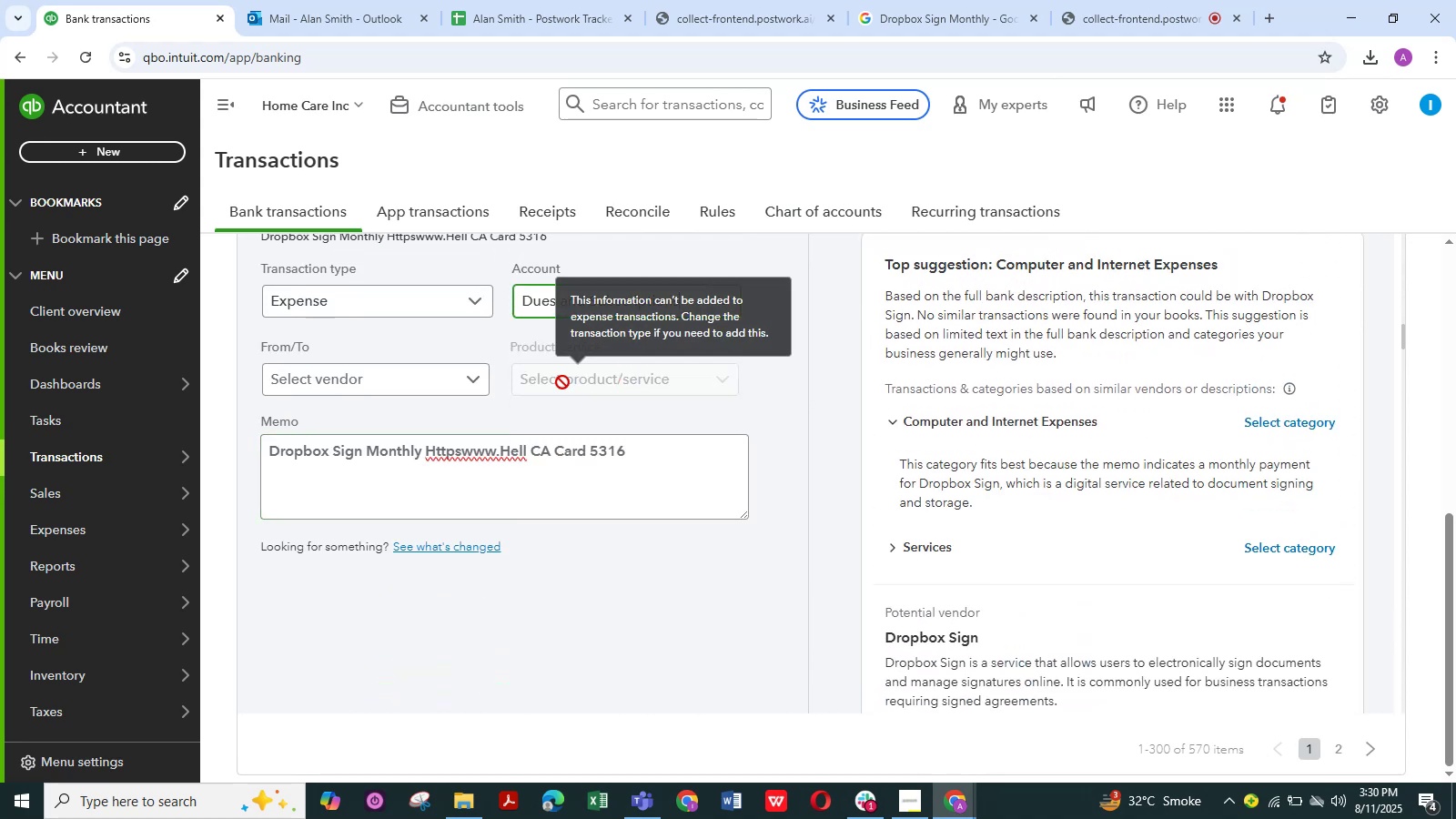 
scroll: coordinate [465, 387], scroll_direction: up, amount: 2.0
 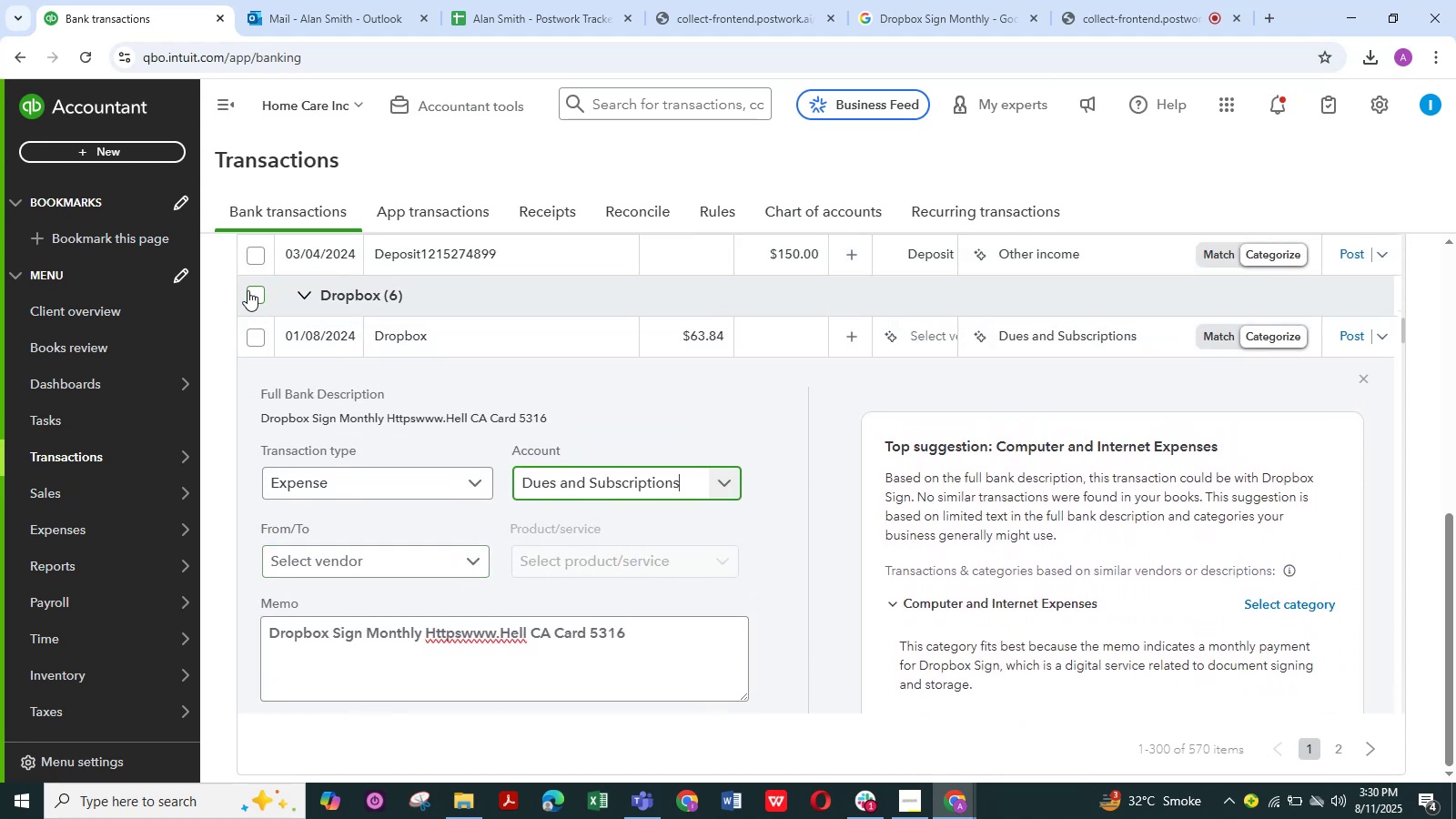 
left_click([255, 296])
 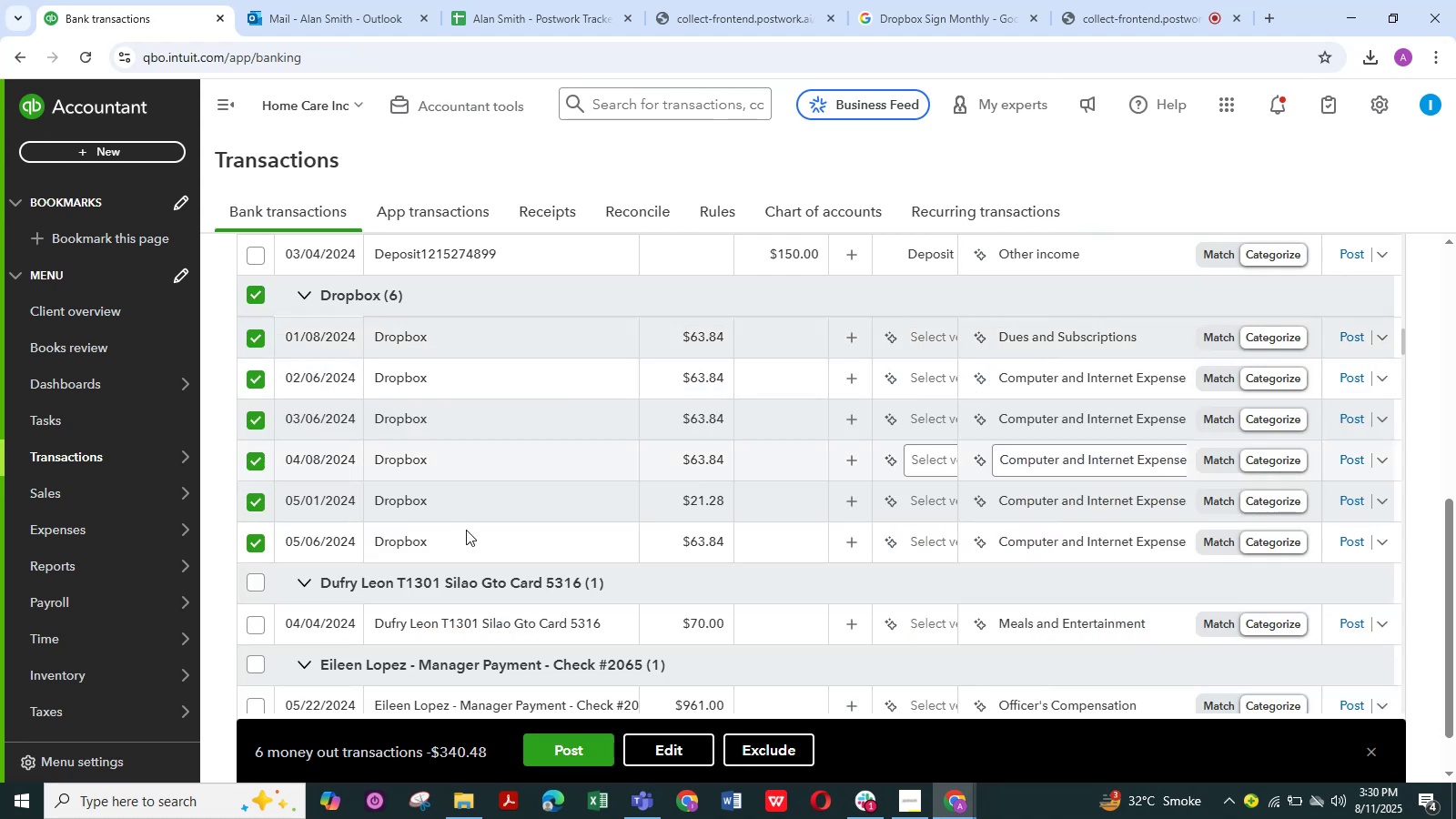 
scroll: coordinate [590, 594], scroll_direction: down, amount: 1.0
 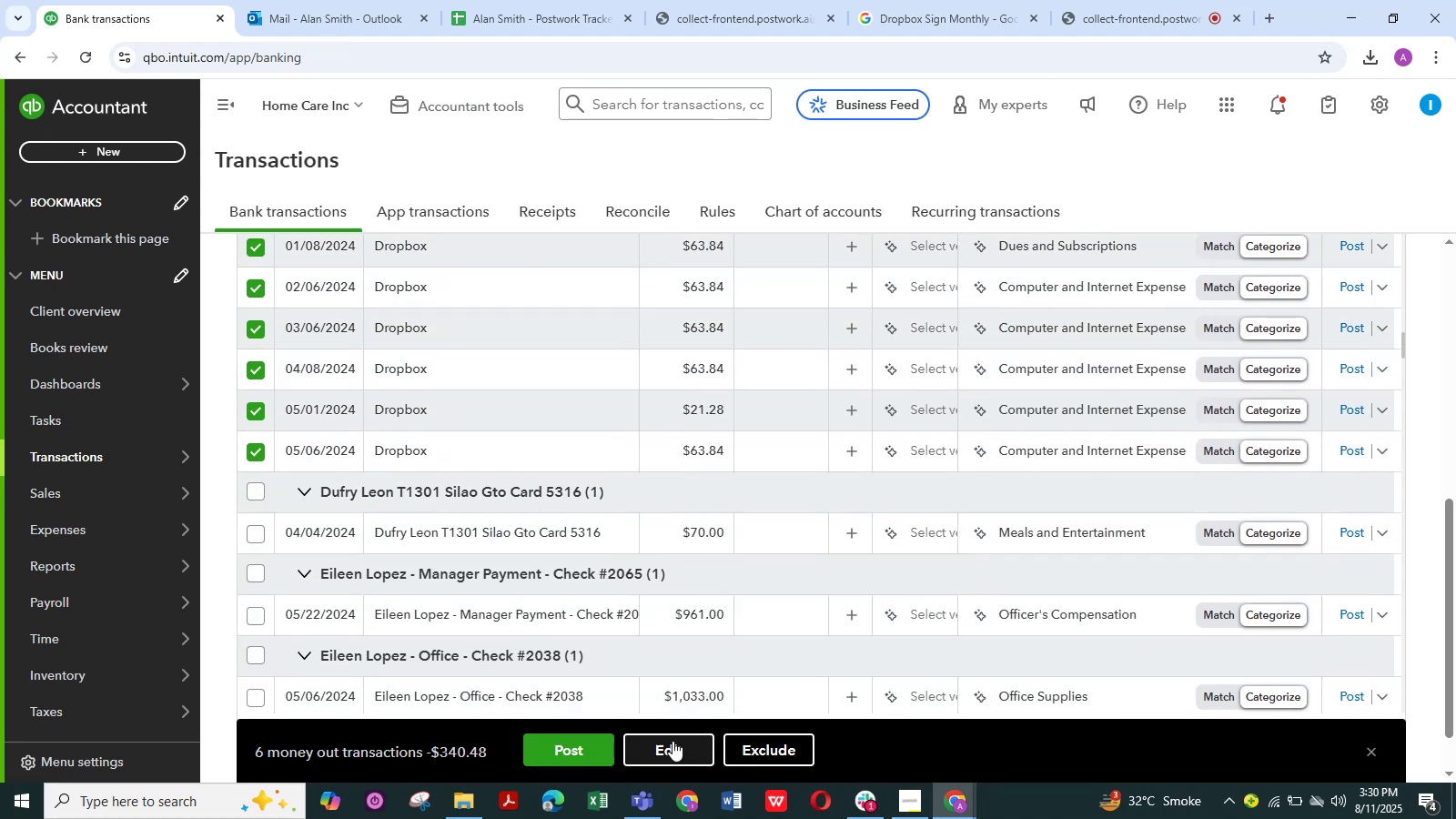 
left_click([672, 742])
 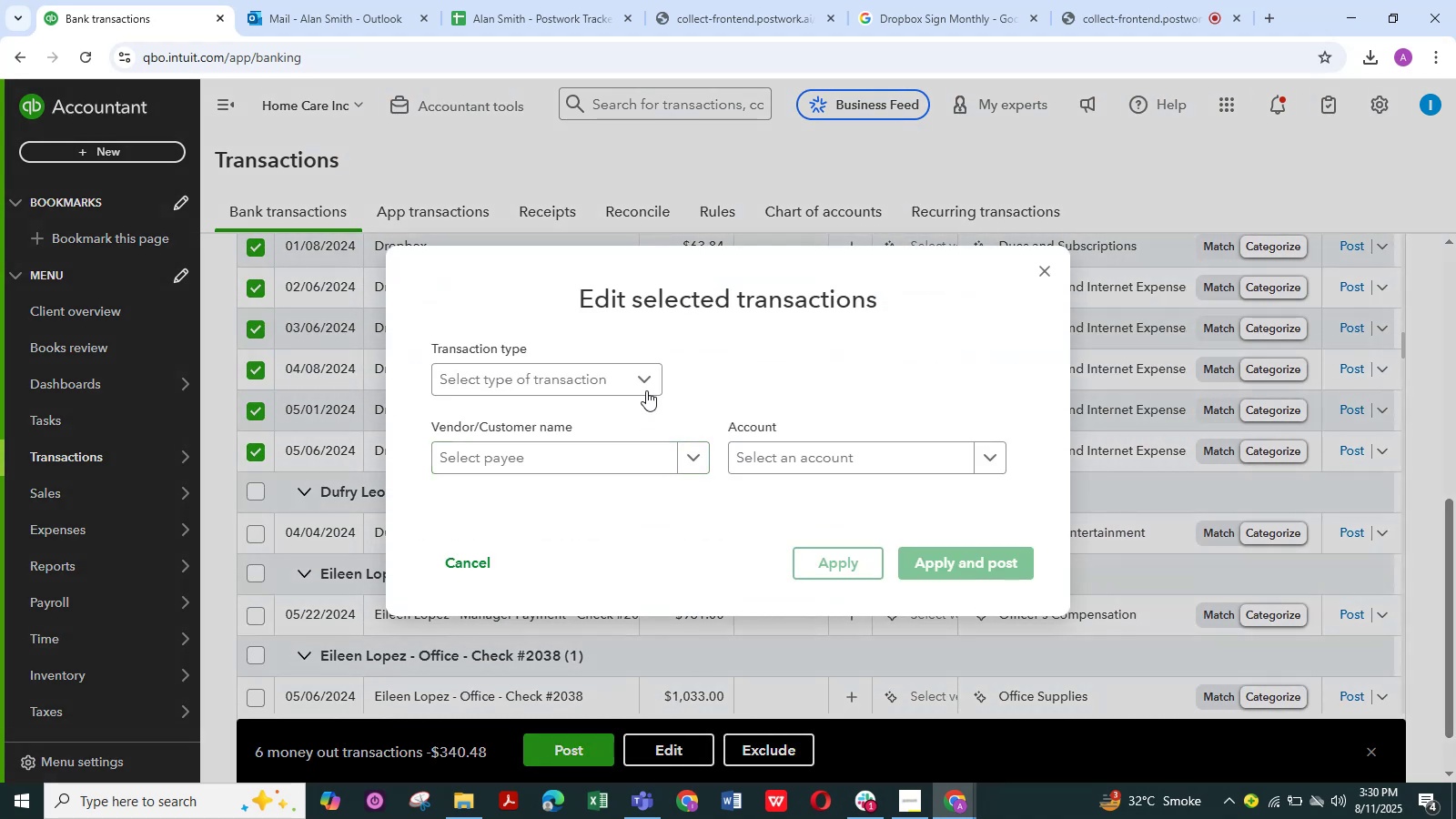 
left_click([646, 383])
 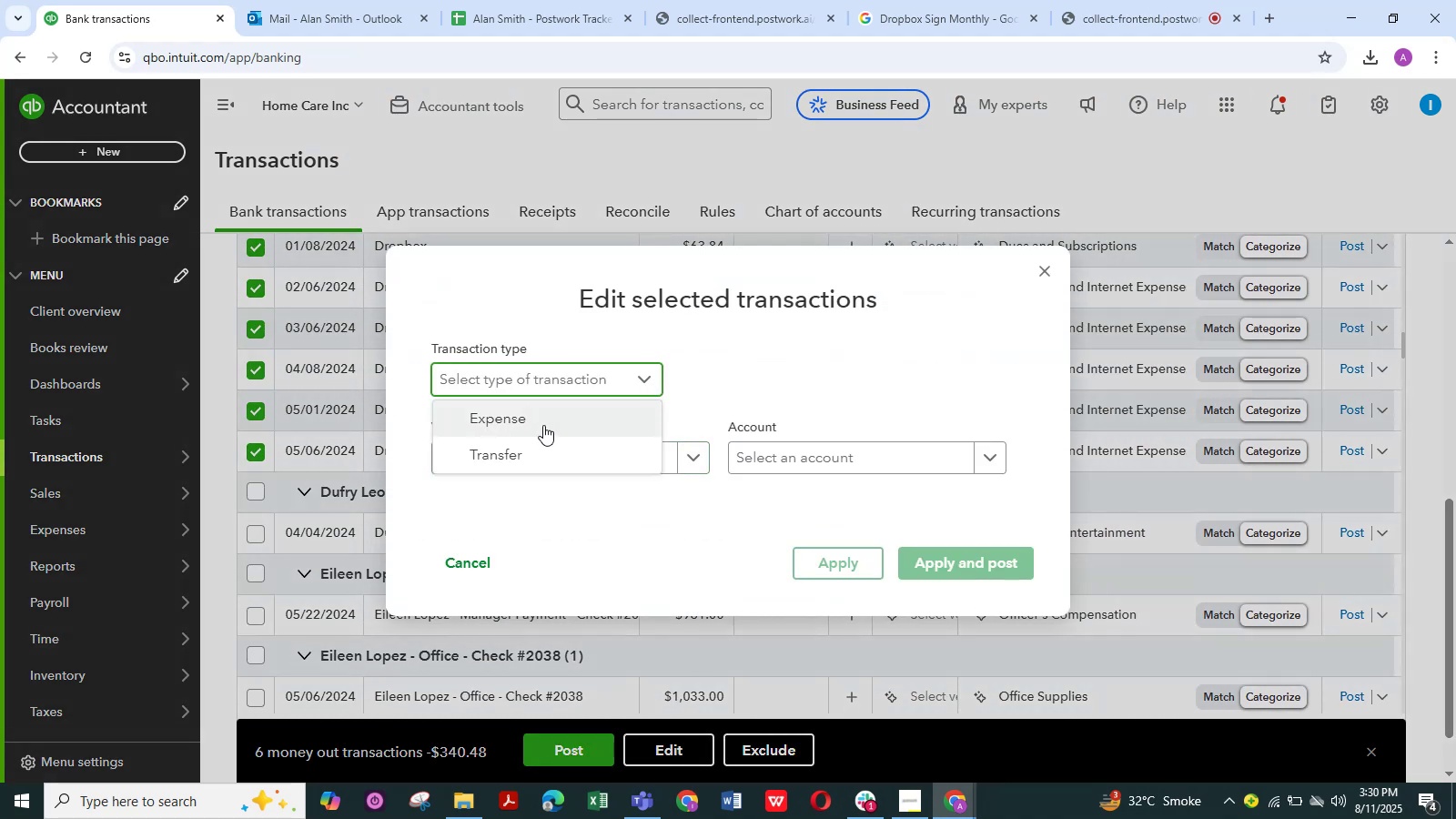 
left_click([540, 423])
 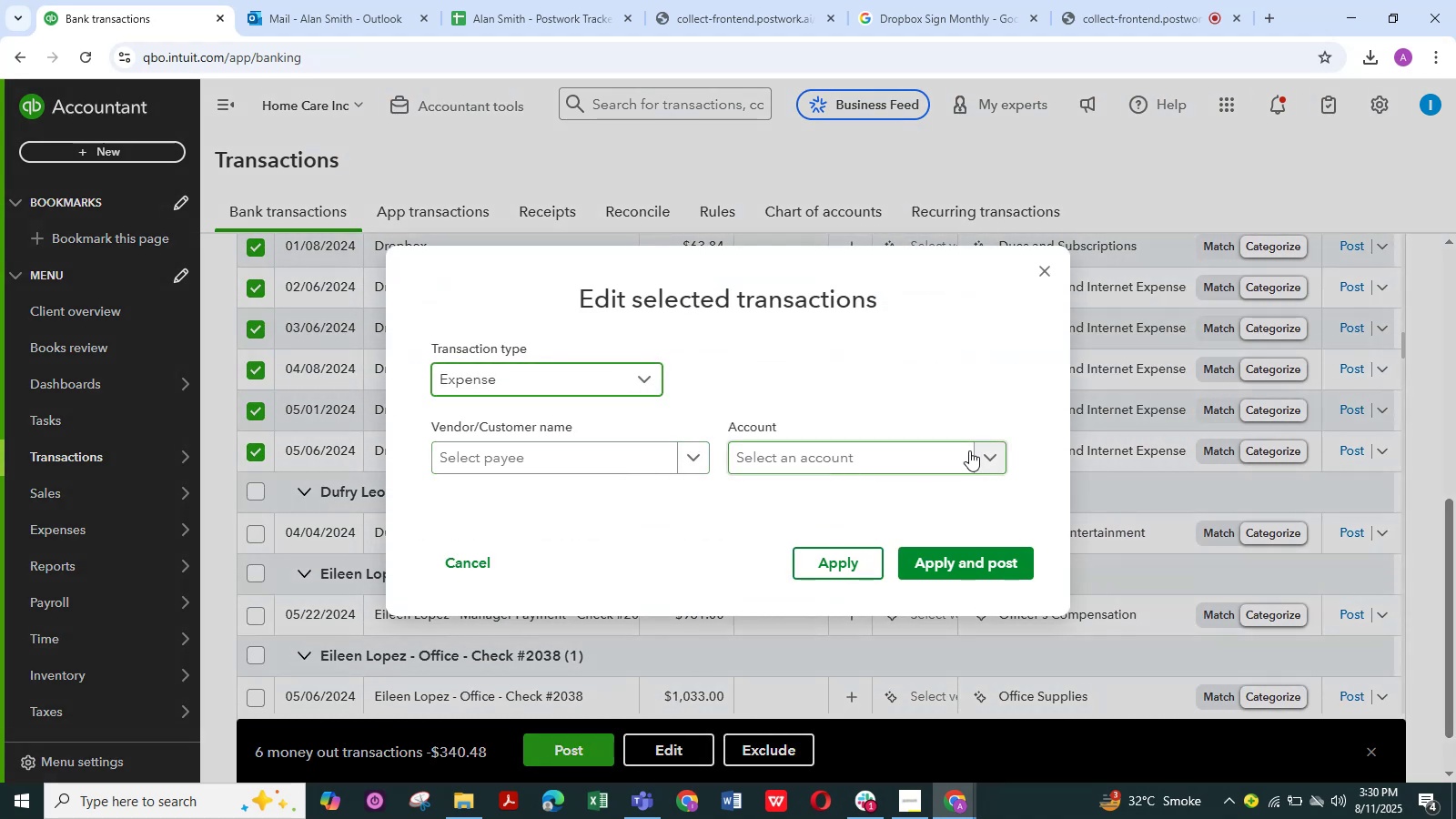 
left_click([990, 454])
 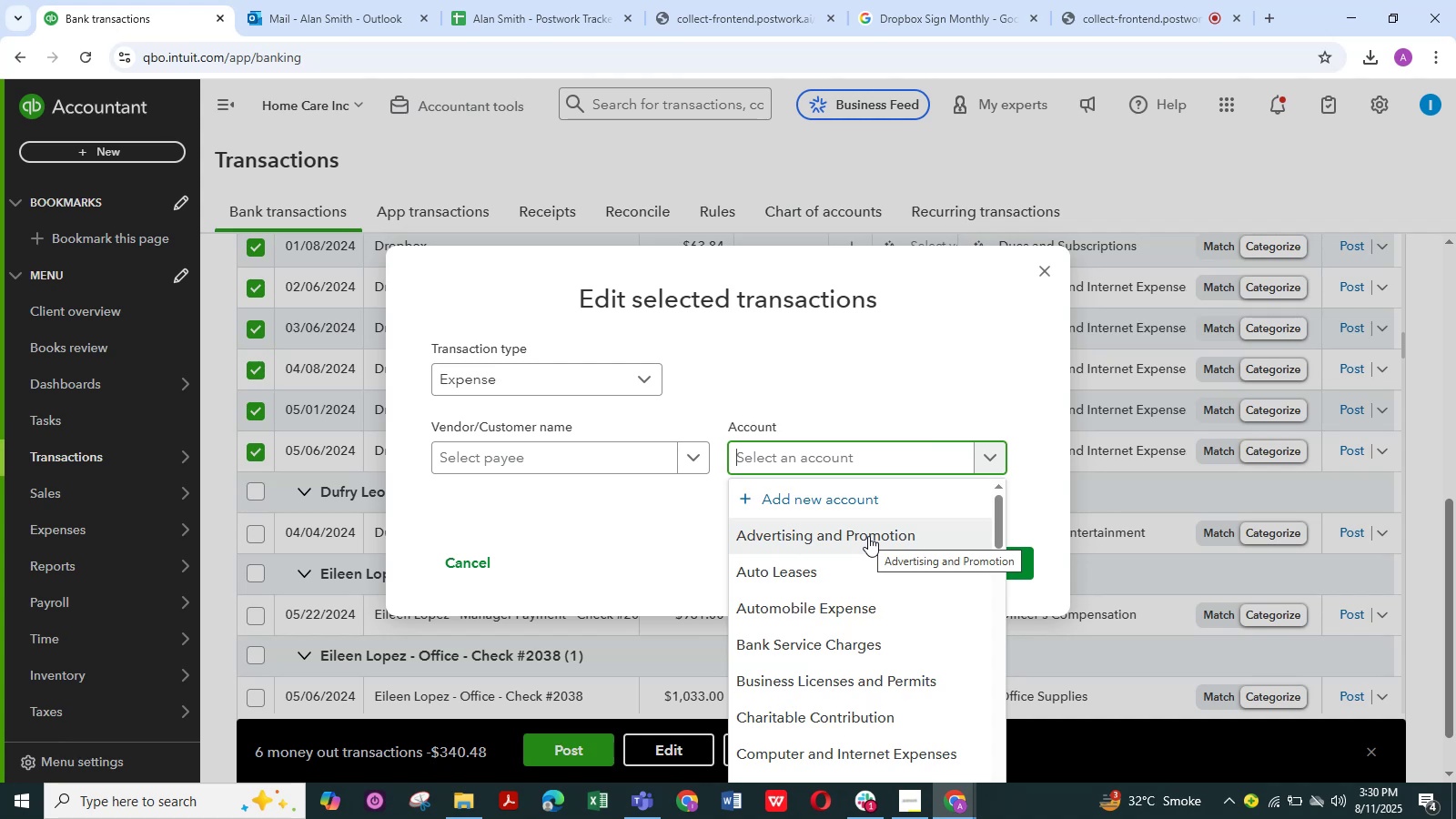 
wait(8.56)
 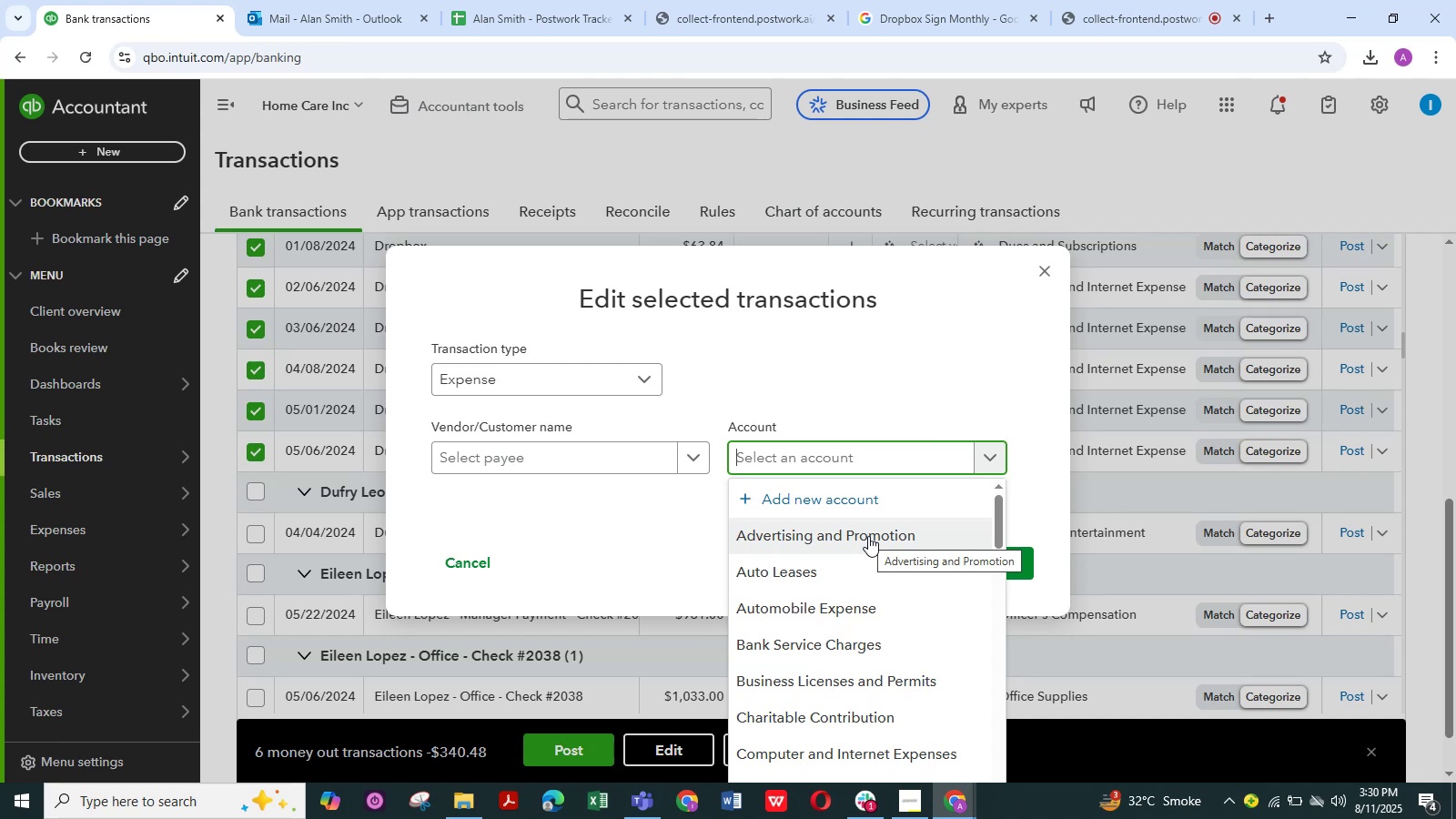 
scroll: coordinate [824, 628], scroll_direction: down, amount: 3.0
 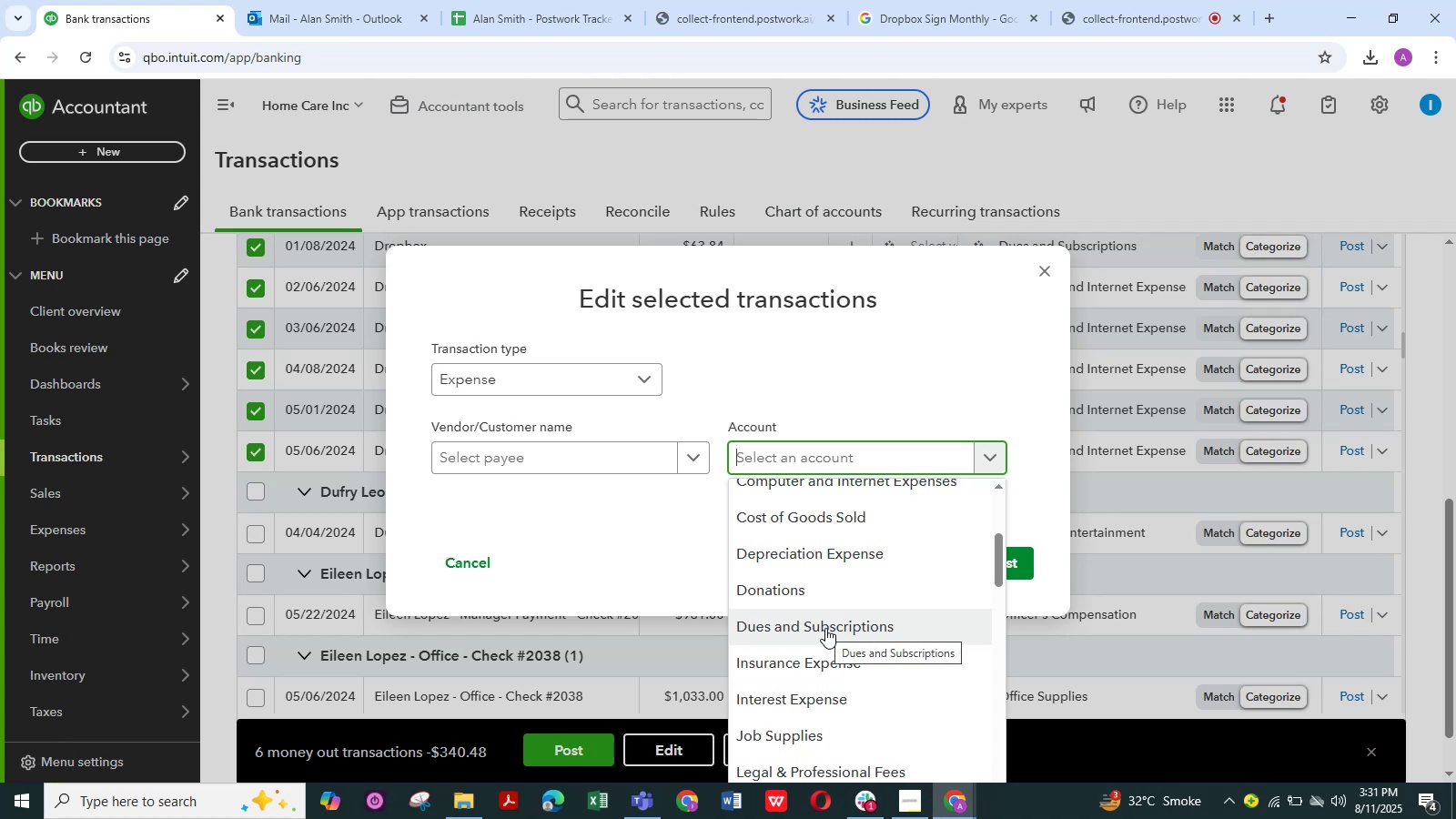 
wait(20.49)
 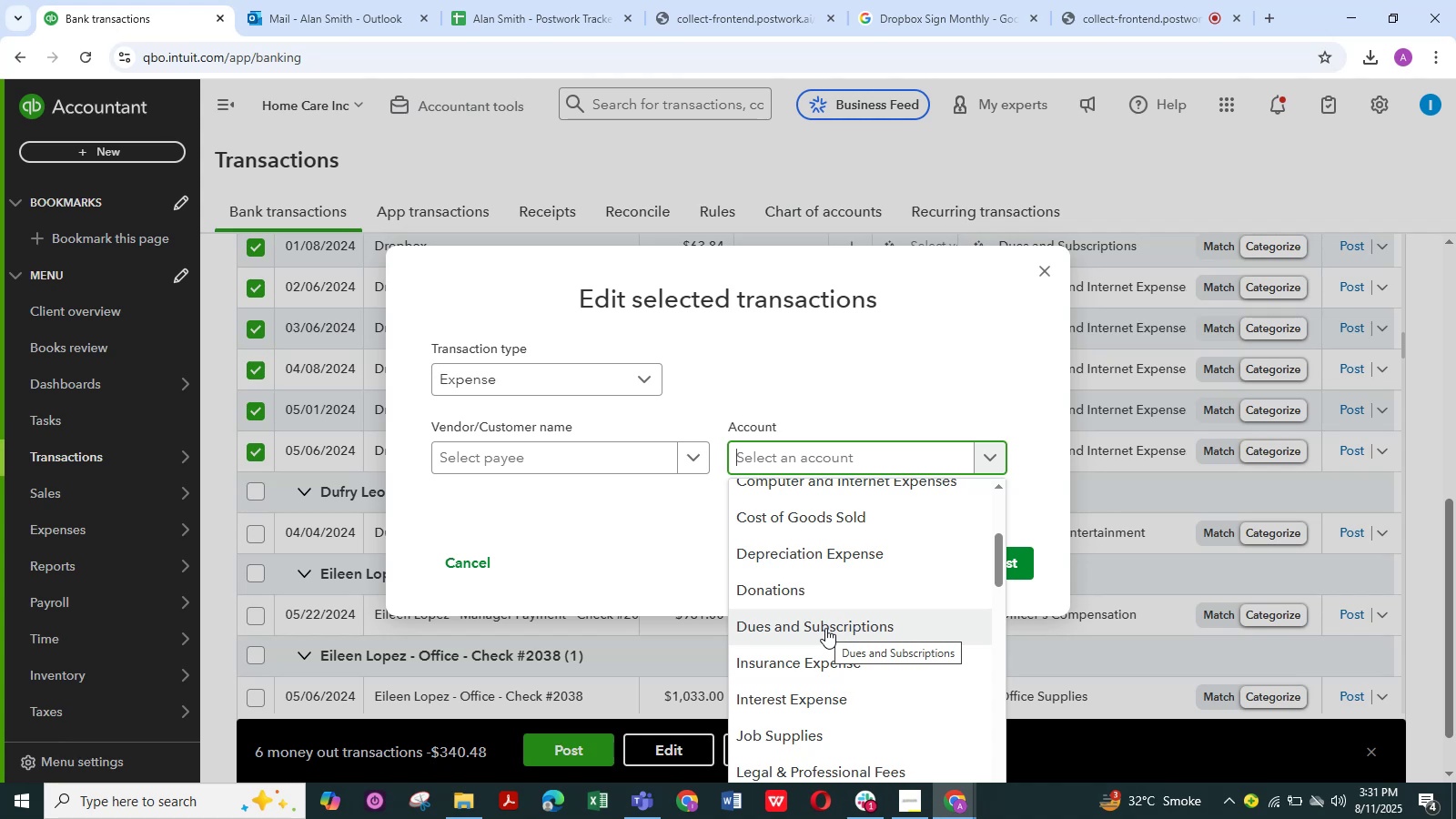 
left_click([823, 628])
 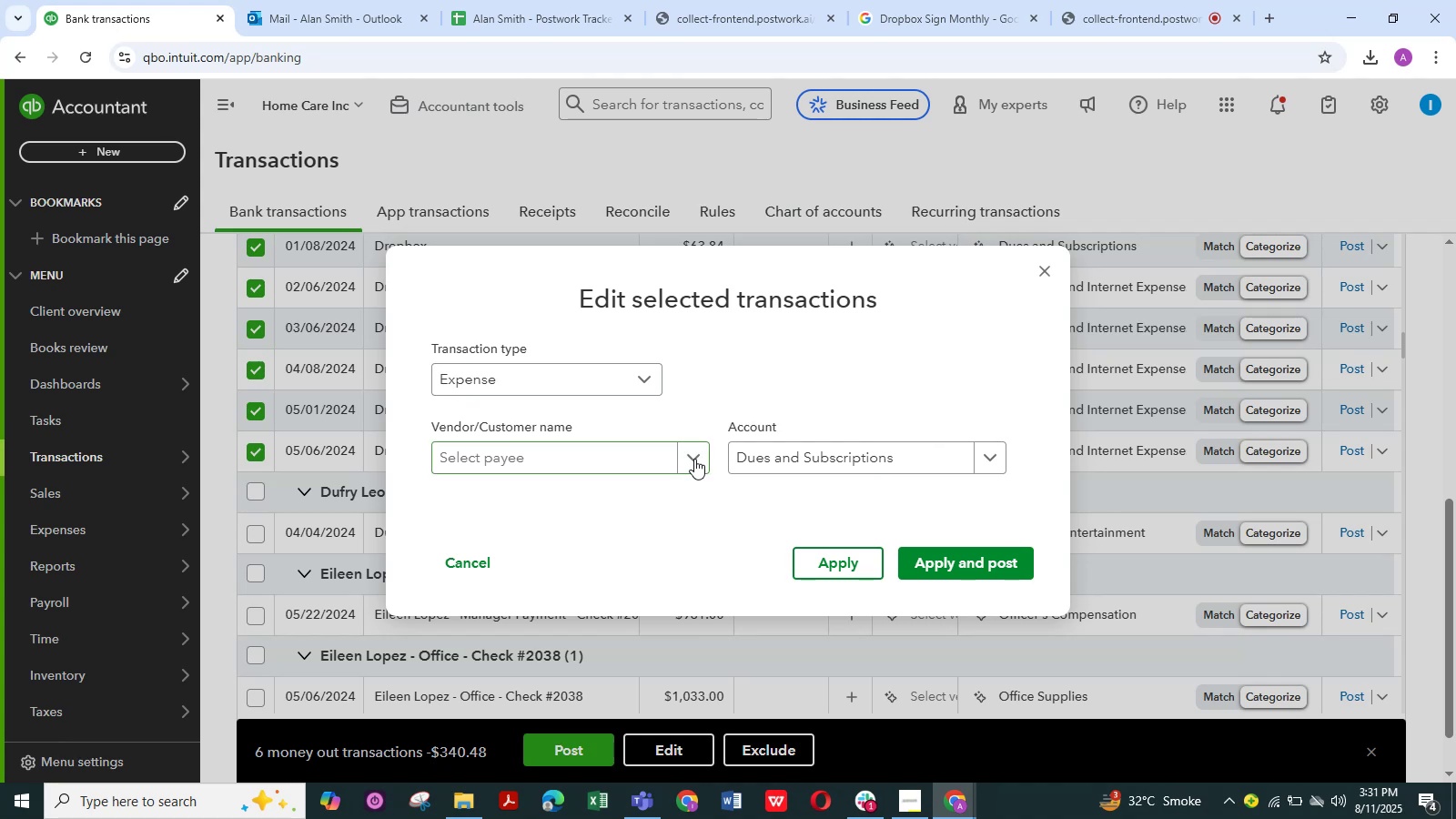 
wait(12.67)
 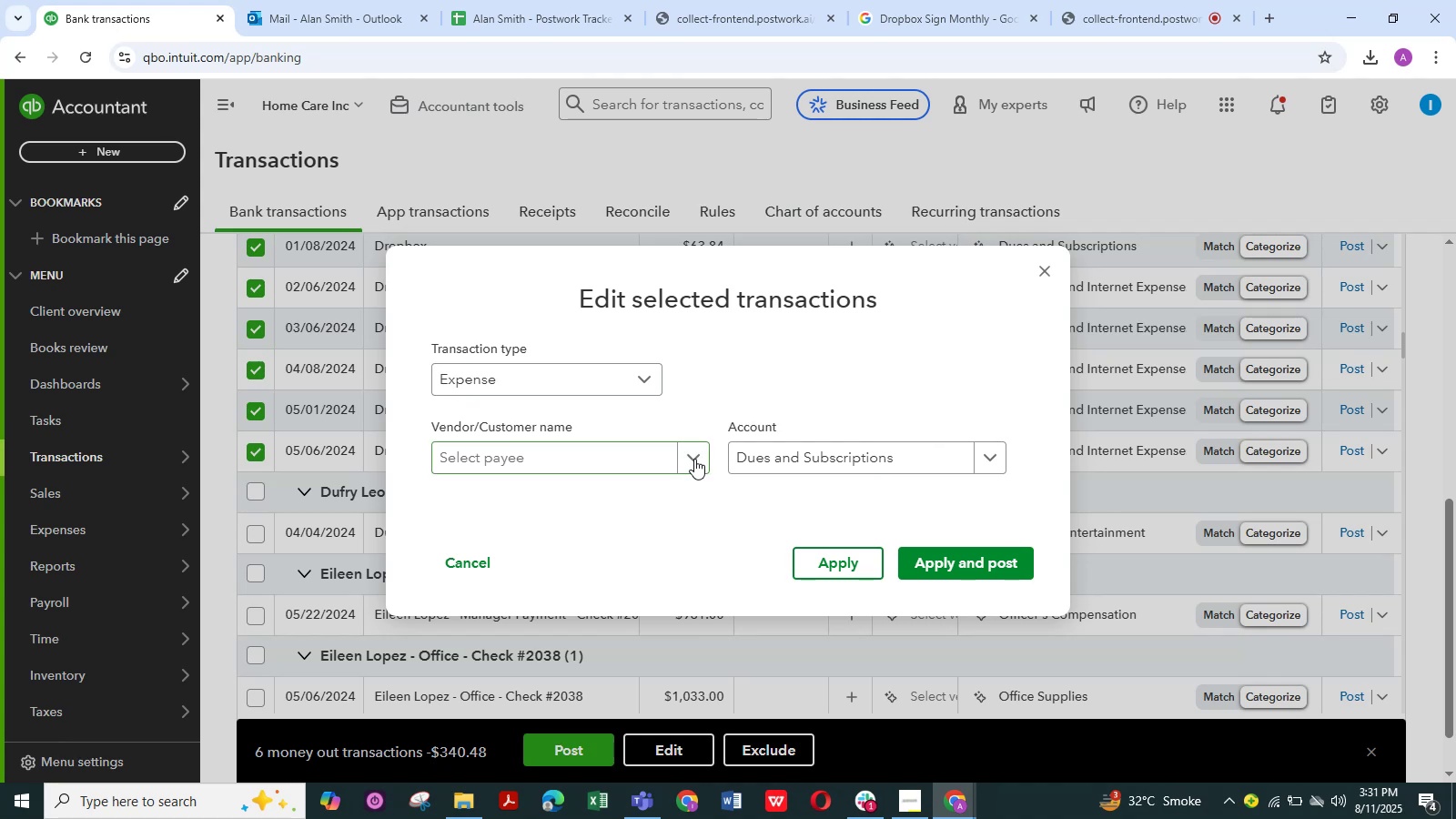 
left_click([696, 460])
 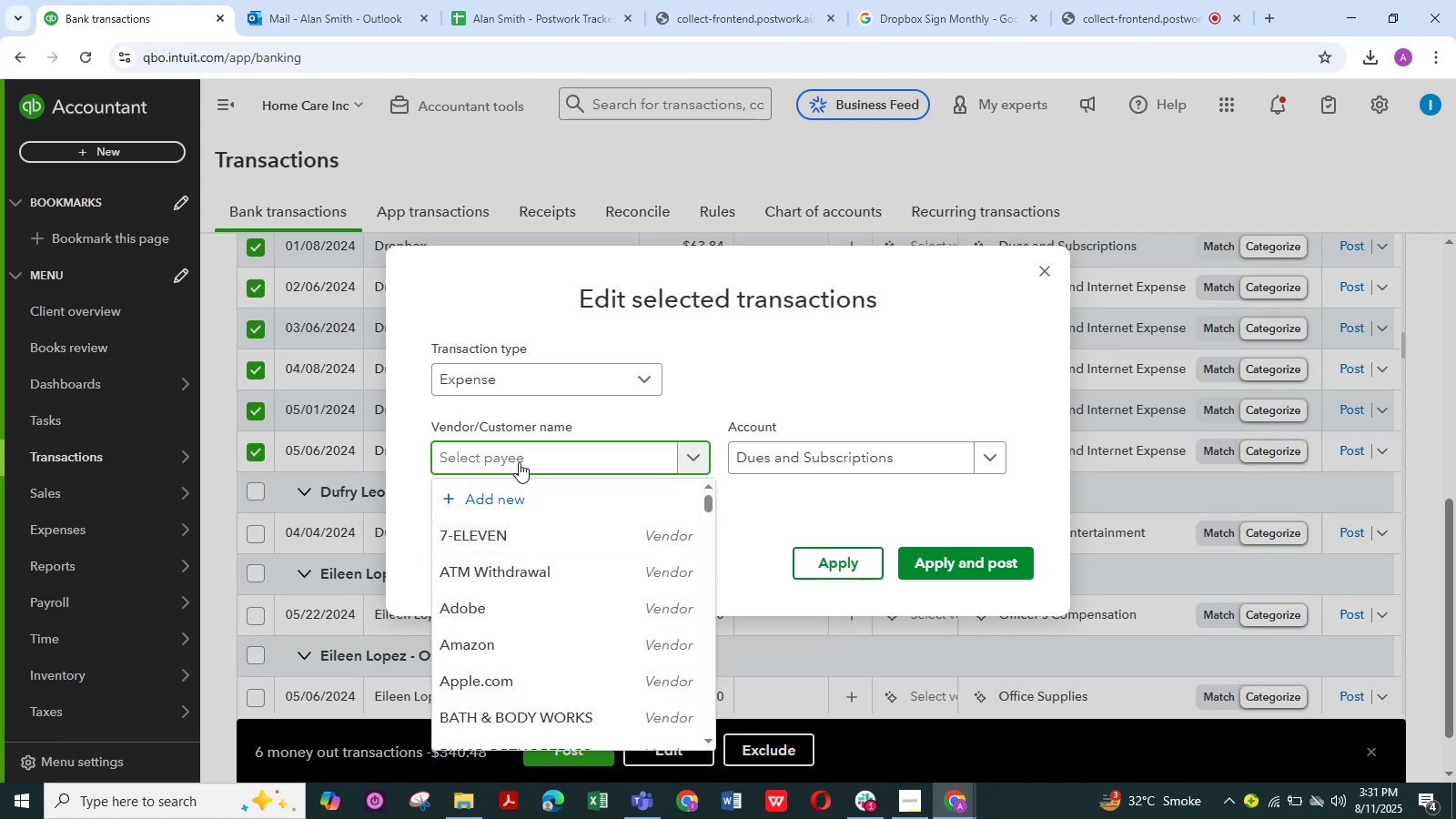 
left_click([519, 460])
 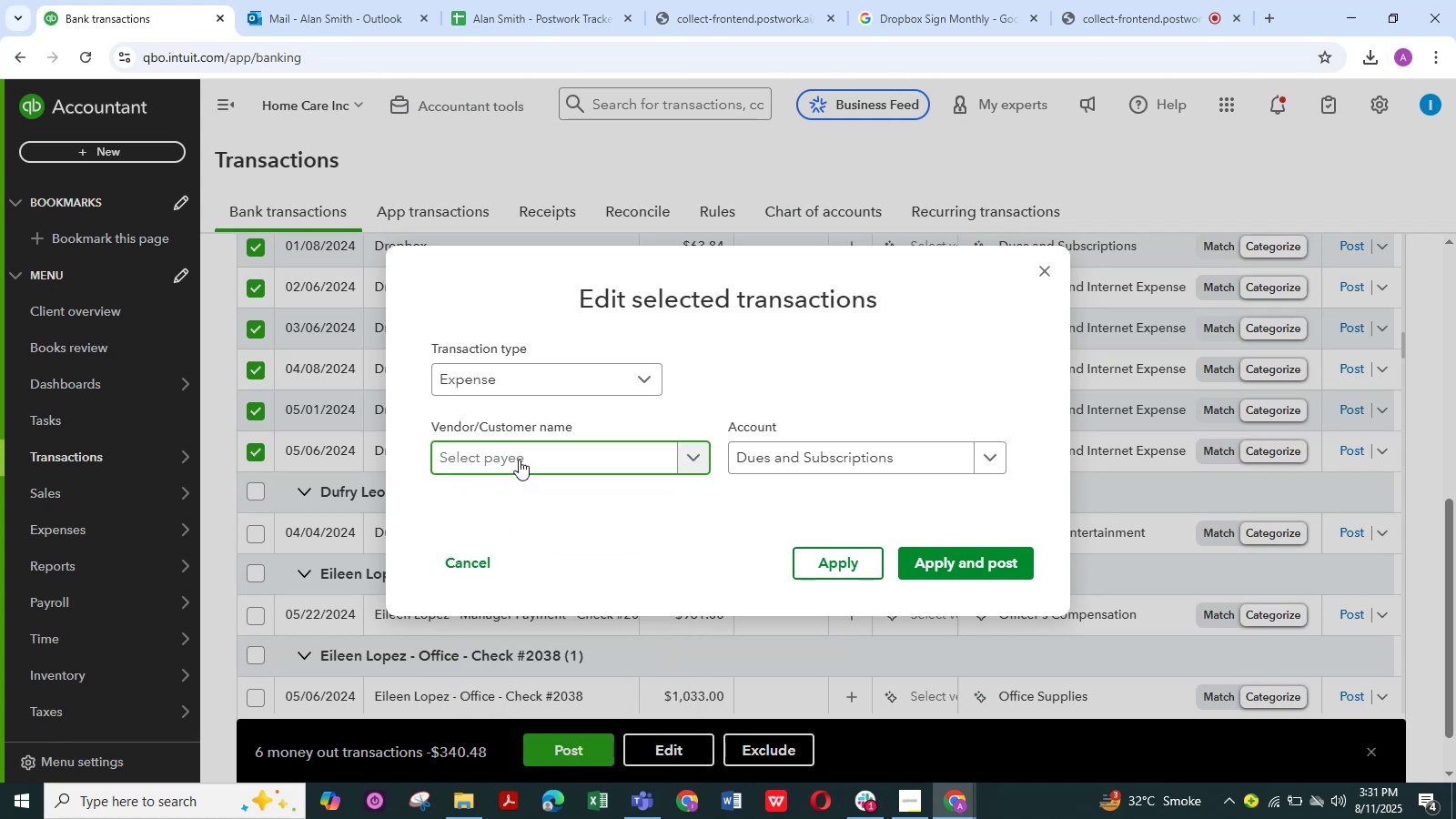 
type(Dr)
 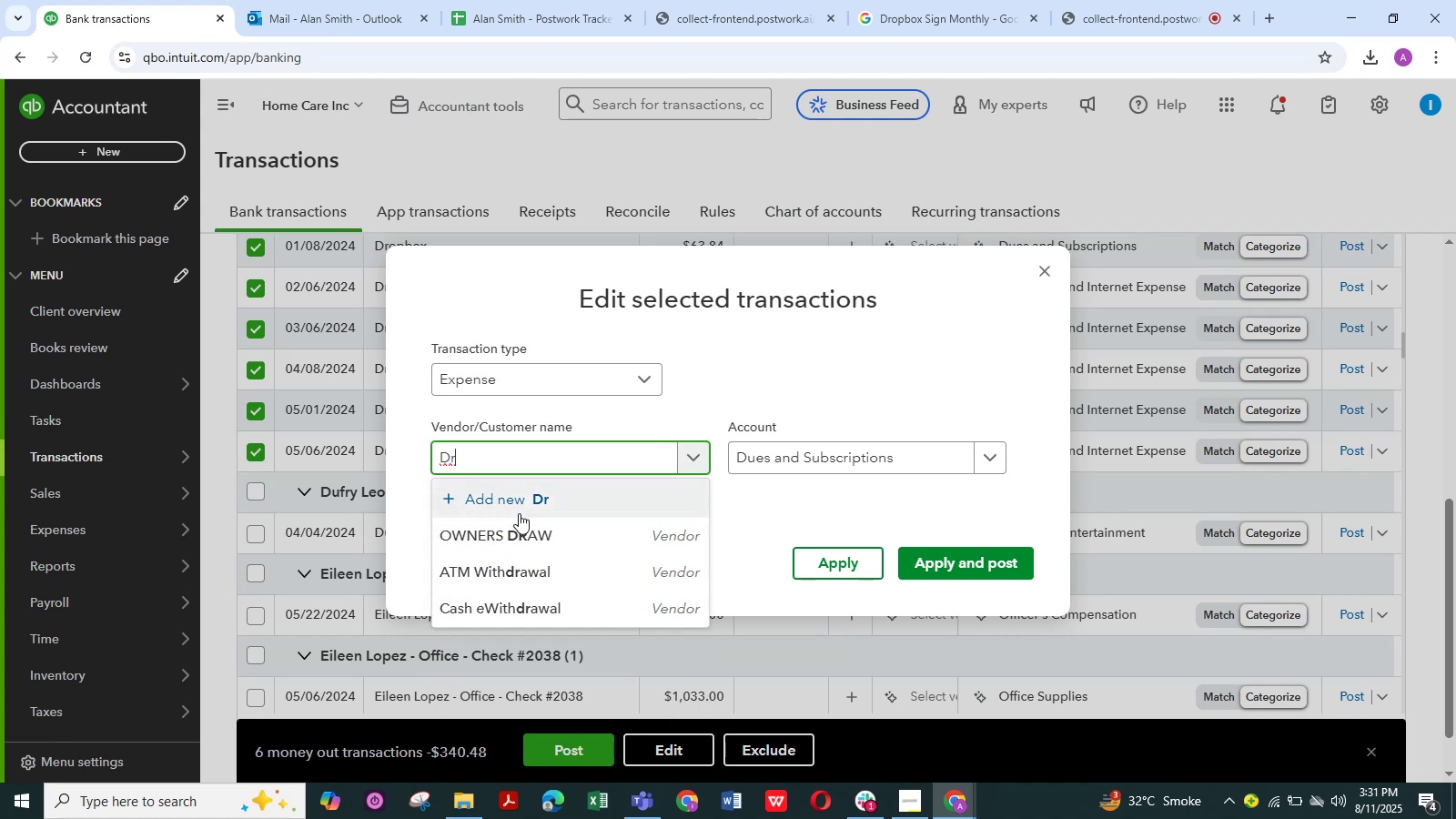 
scroll: coordinate [530, 566], scroll_direction: down, amount: 1.0
 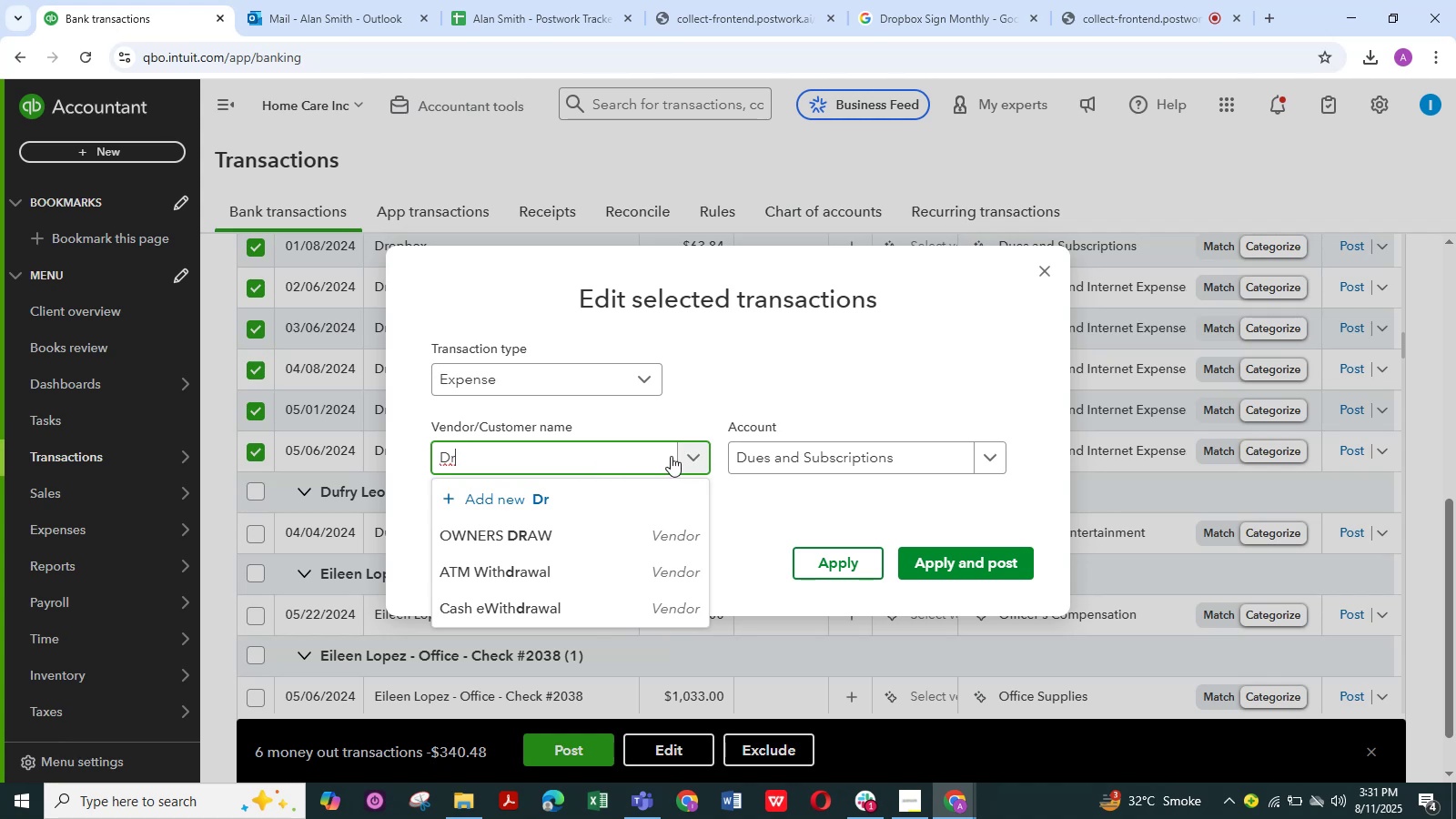 
left_click([552, 501])
 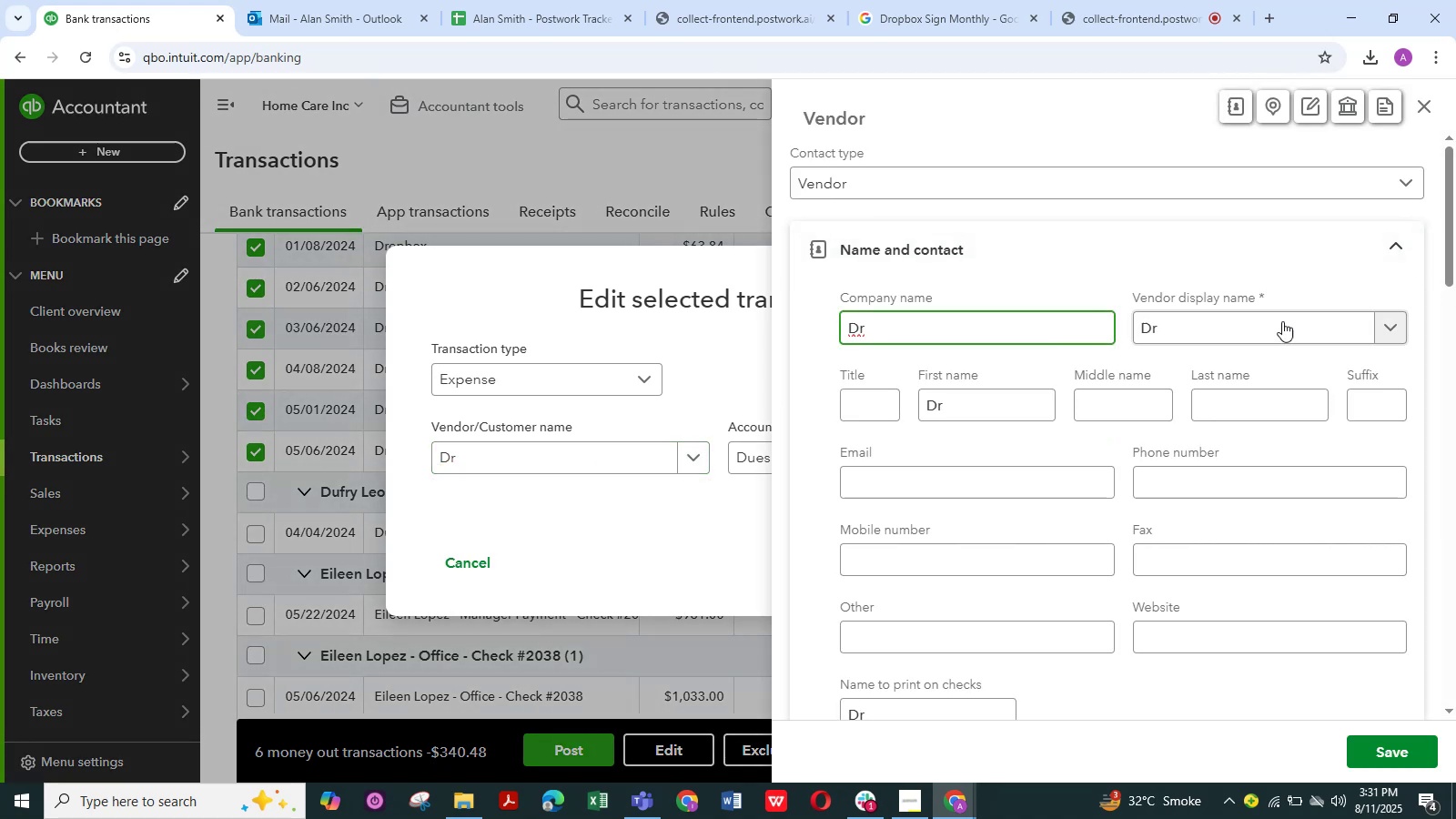 
left_click([1191, 319])
 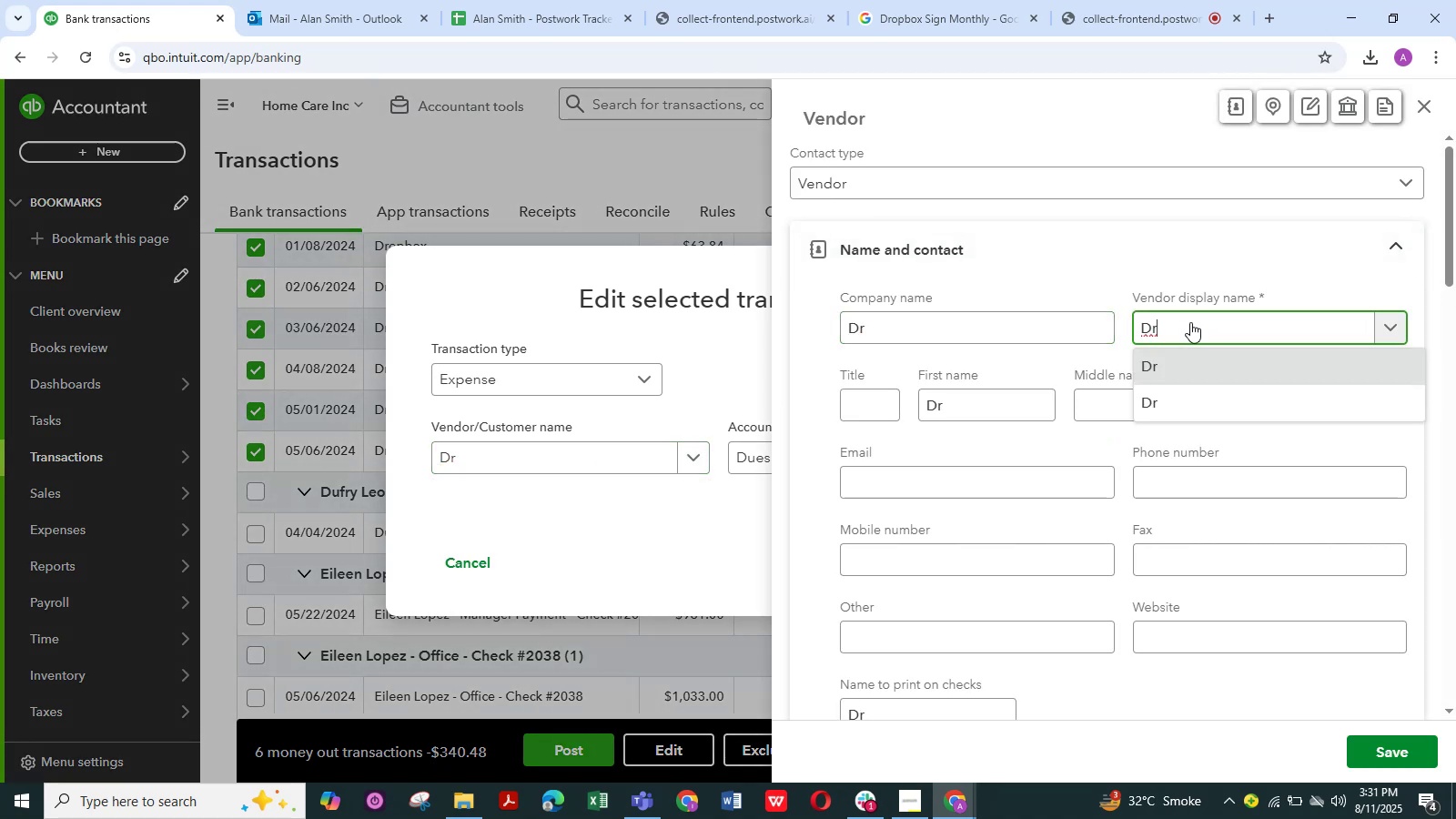 
type(op)
 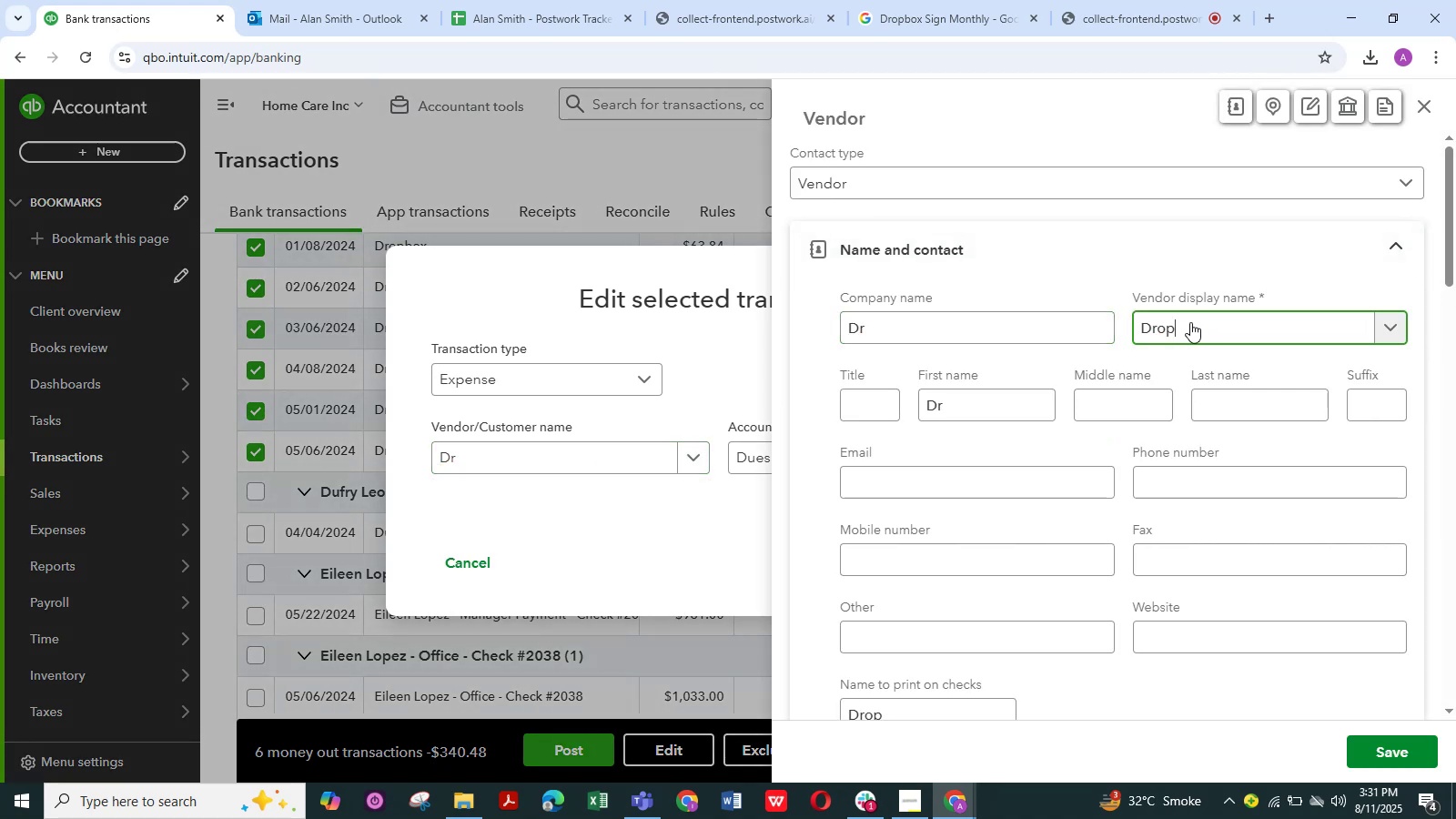 
left_click([885, 329])
 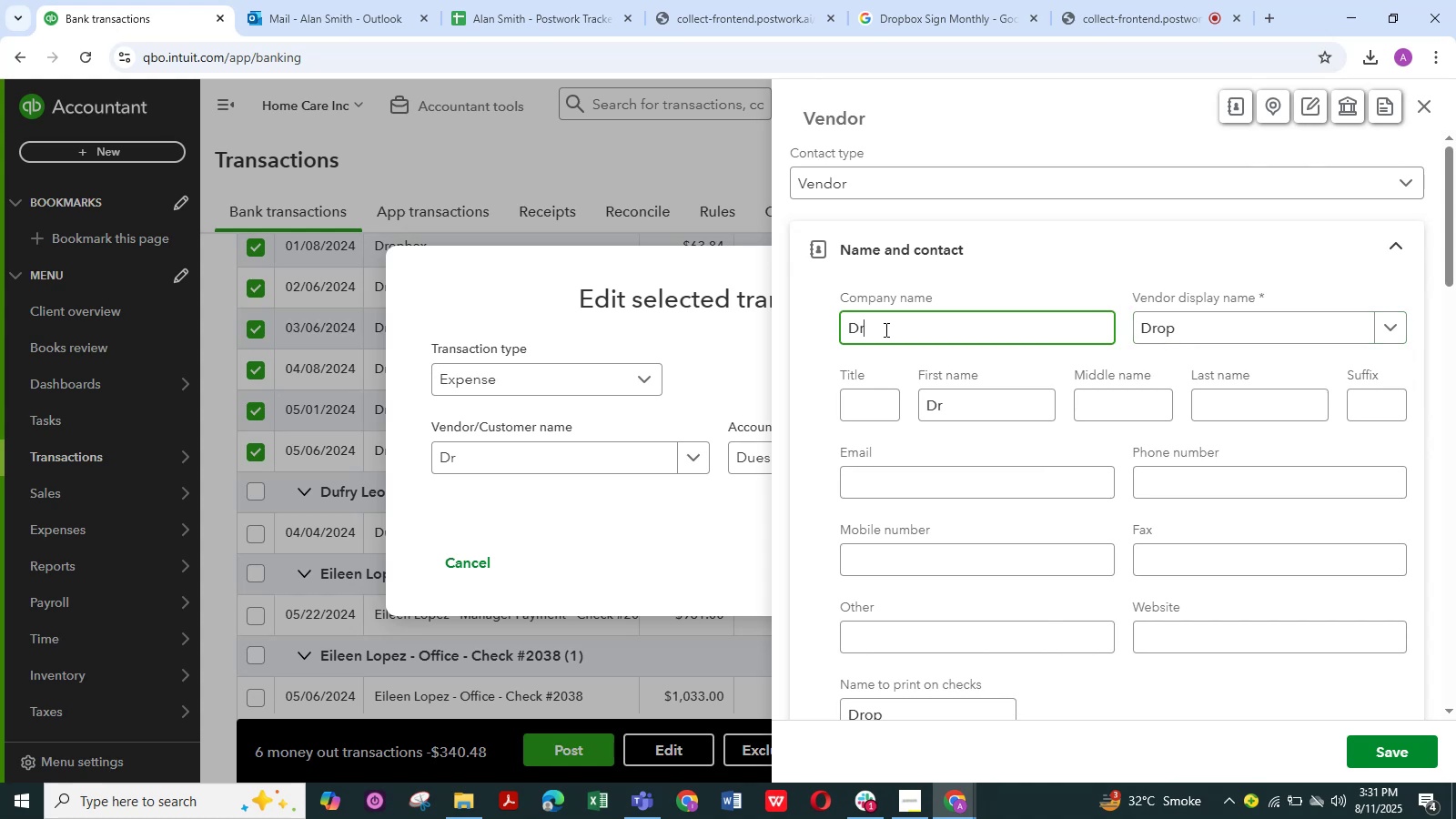 
key(Backspace)
 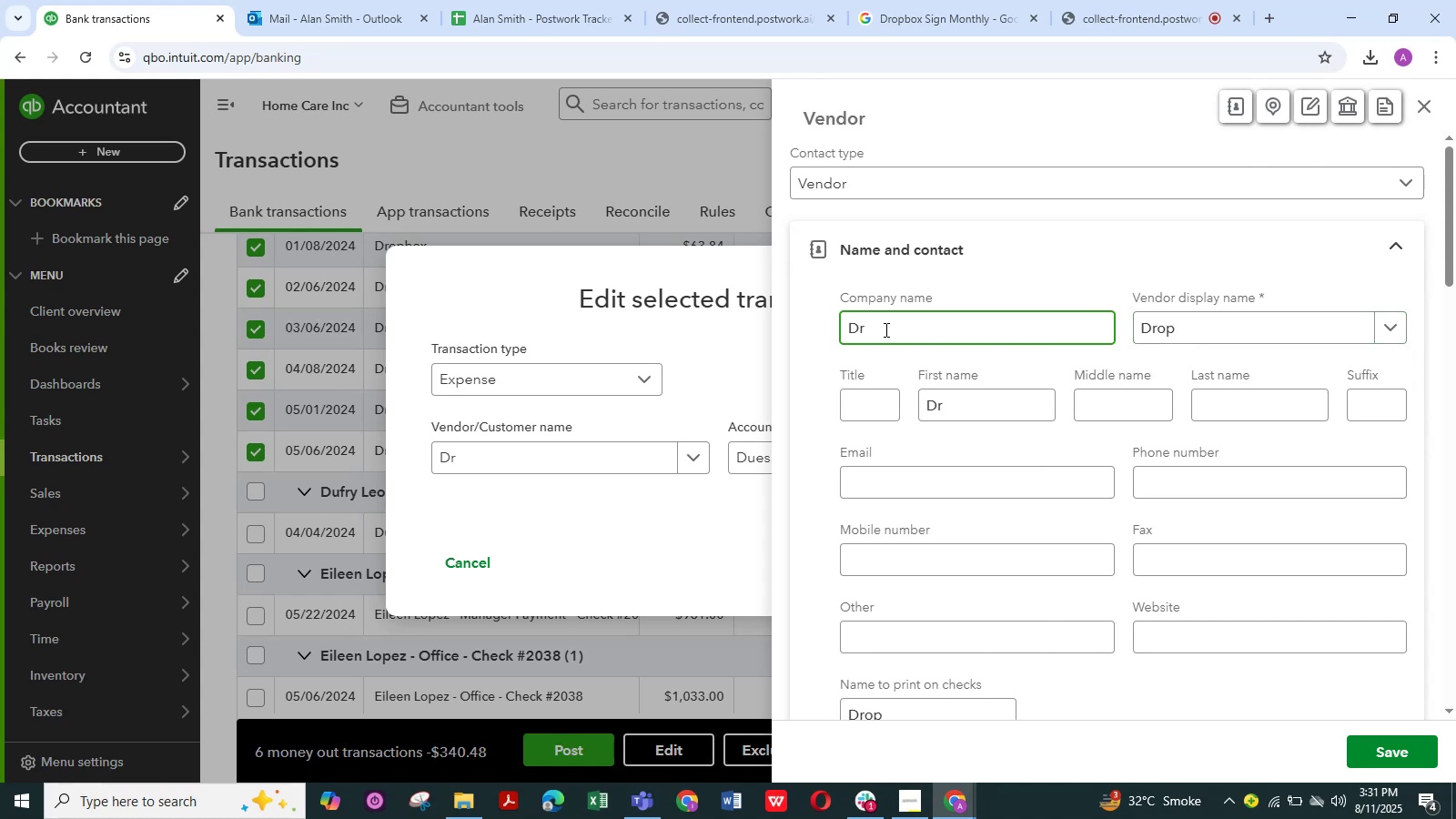 
key(Backspace)
 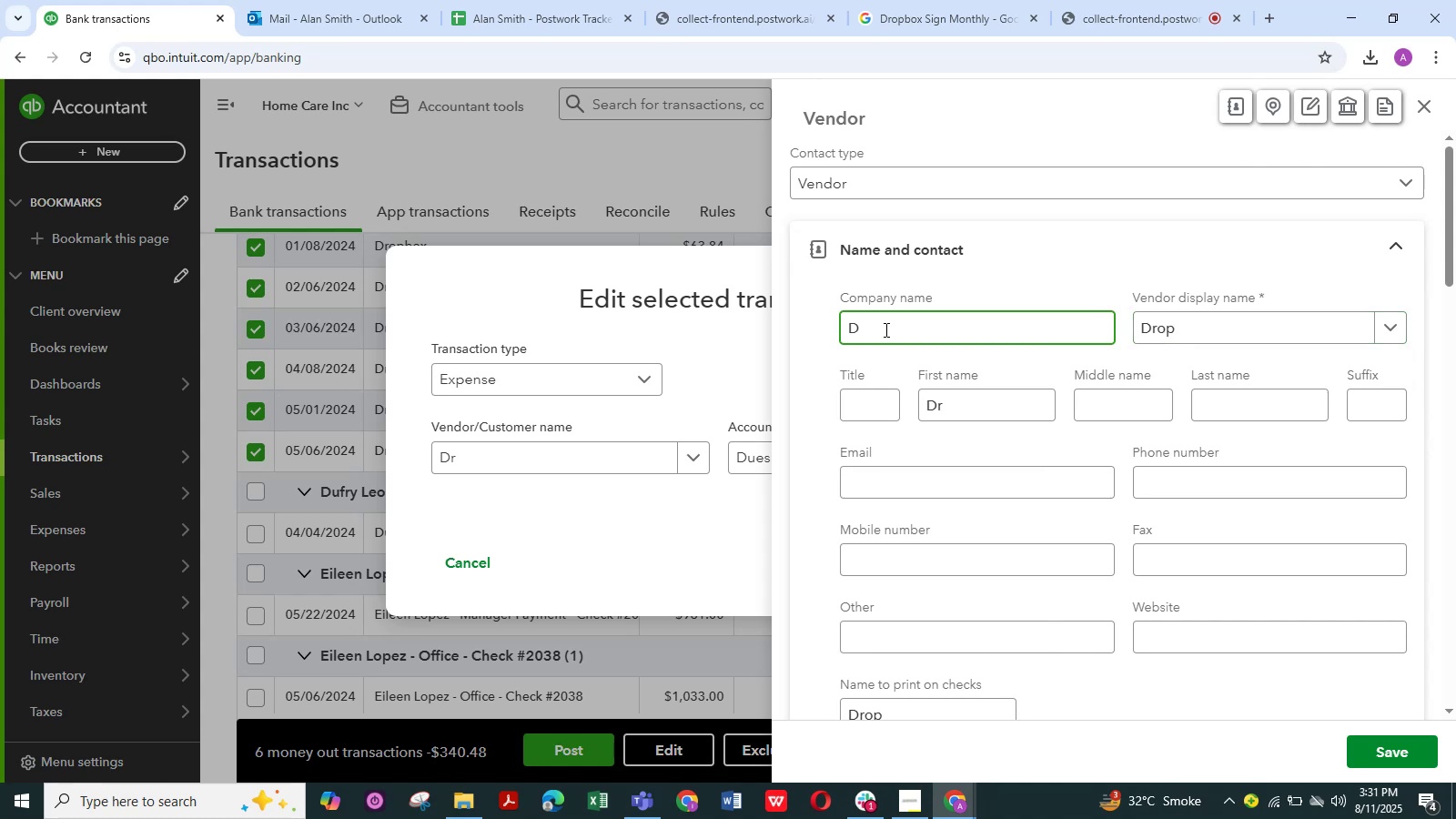 
key(Backspace)
 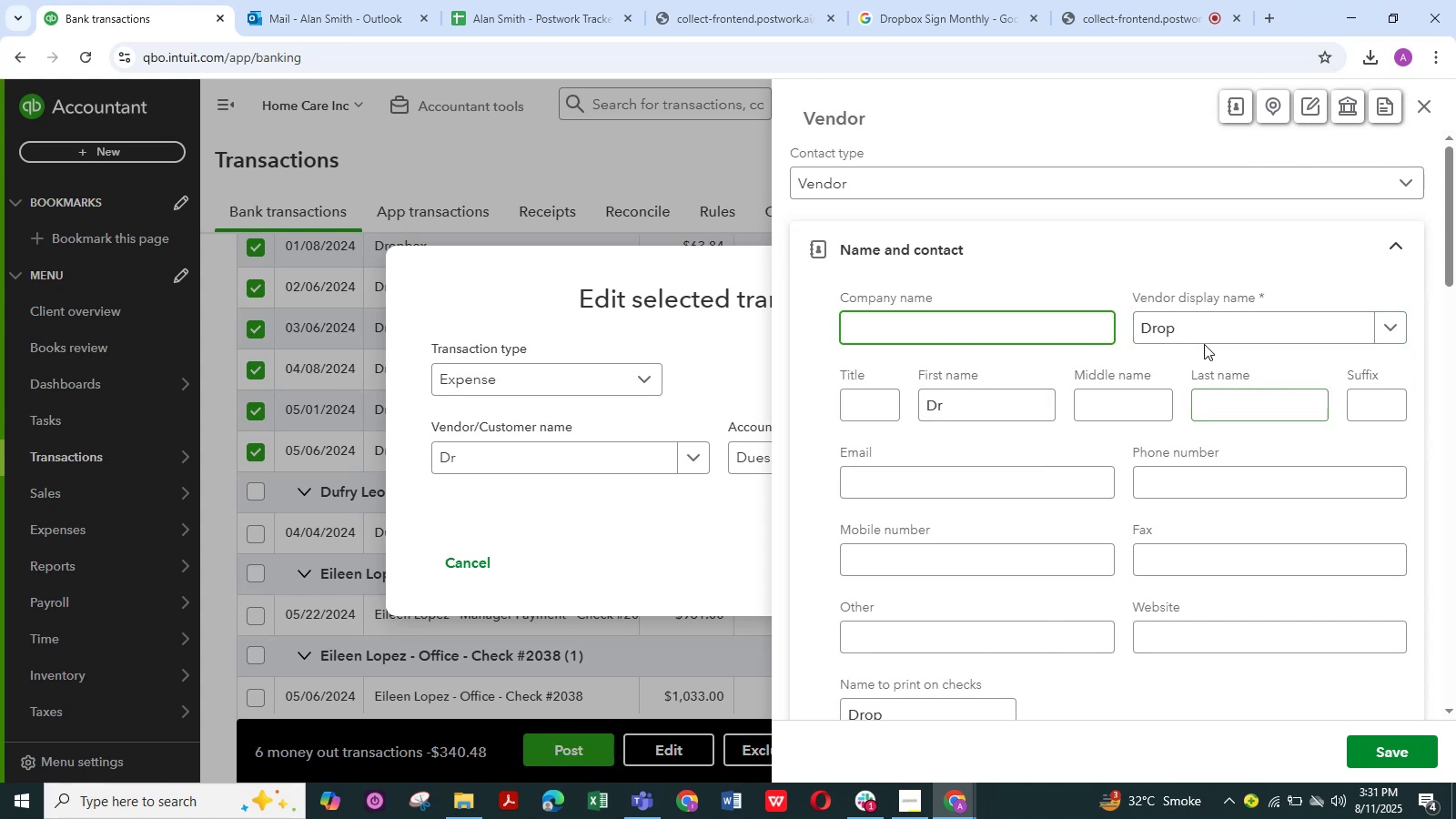 
left_click([1191, 327])
 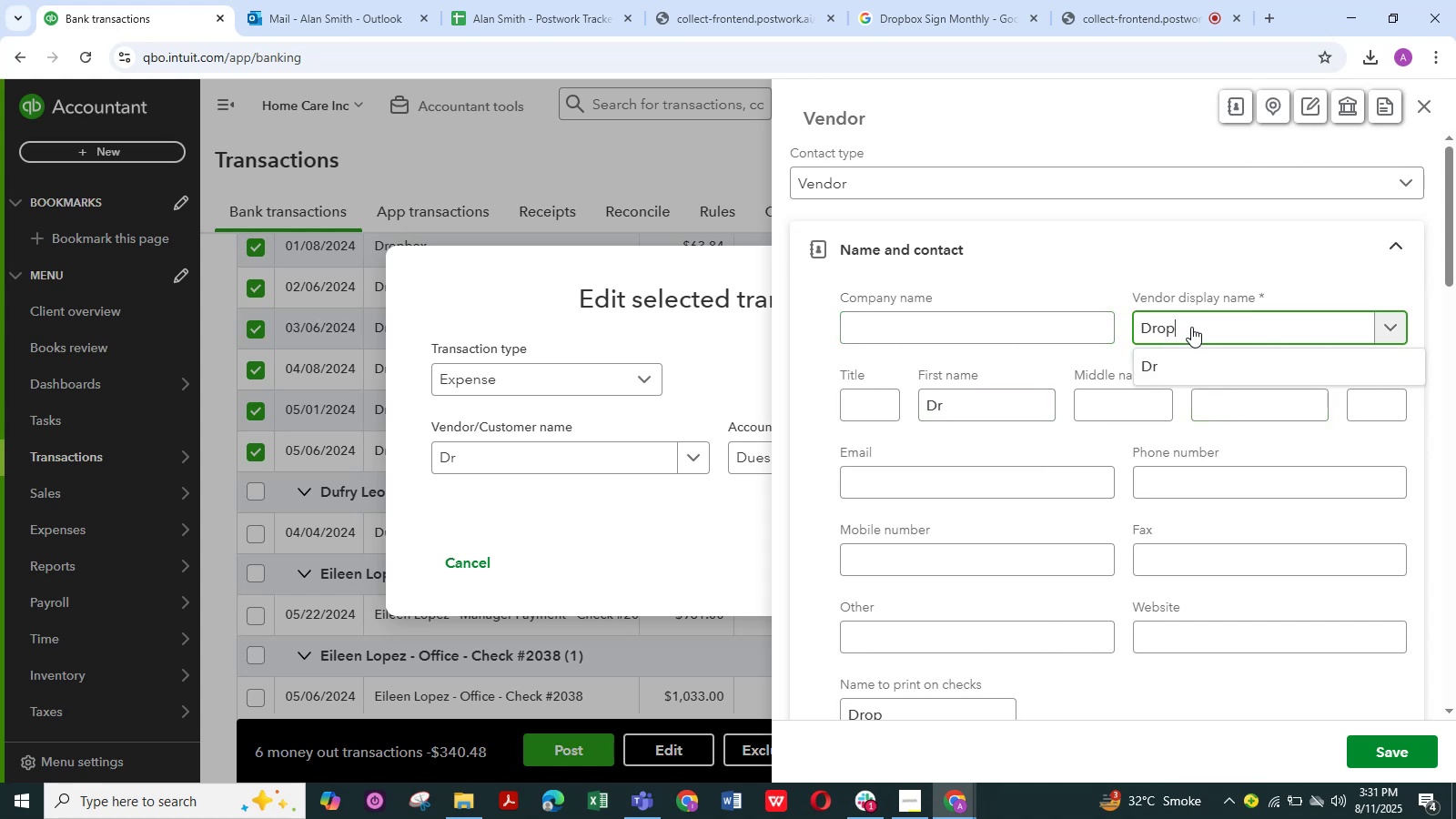 
type(box)
 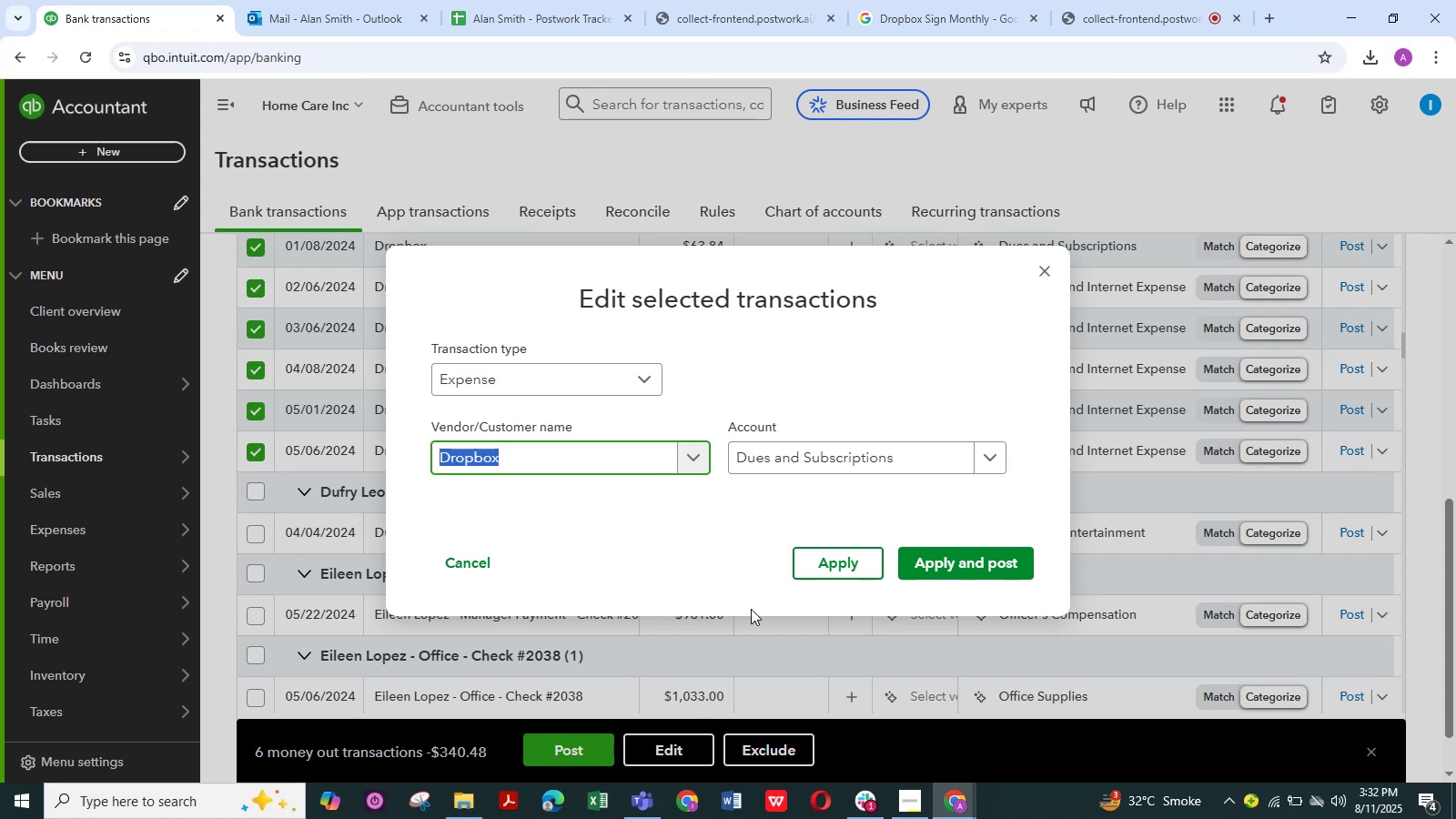 
wait(24.79)
 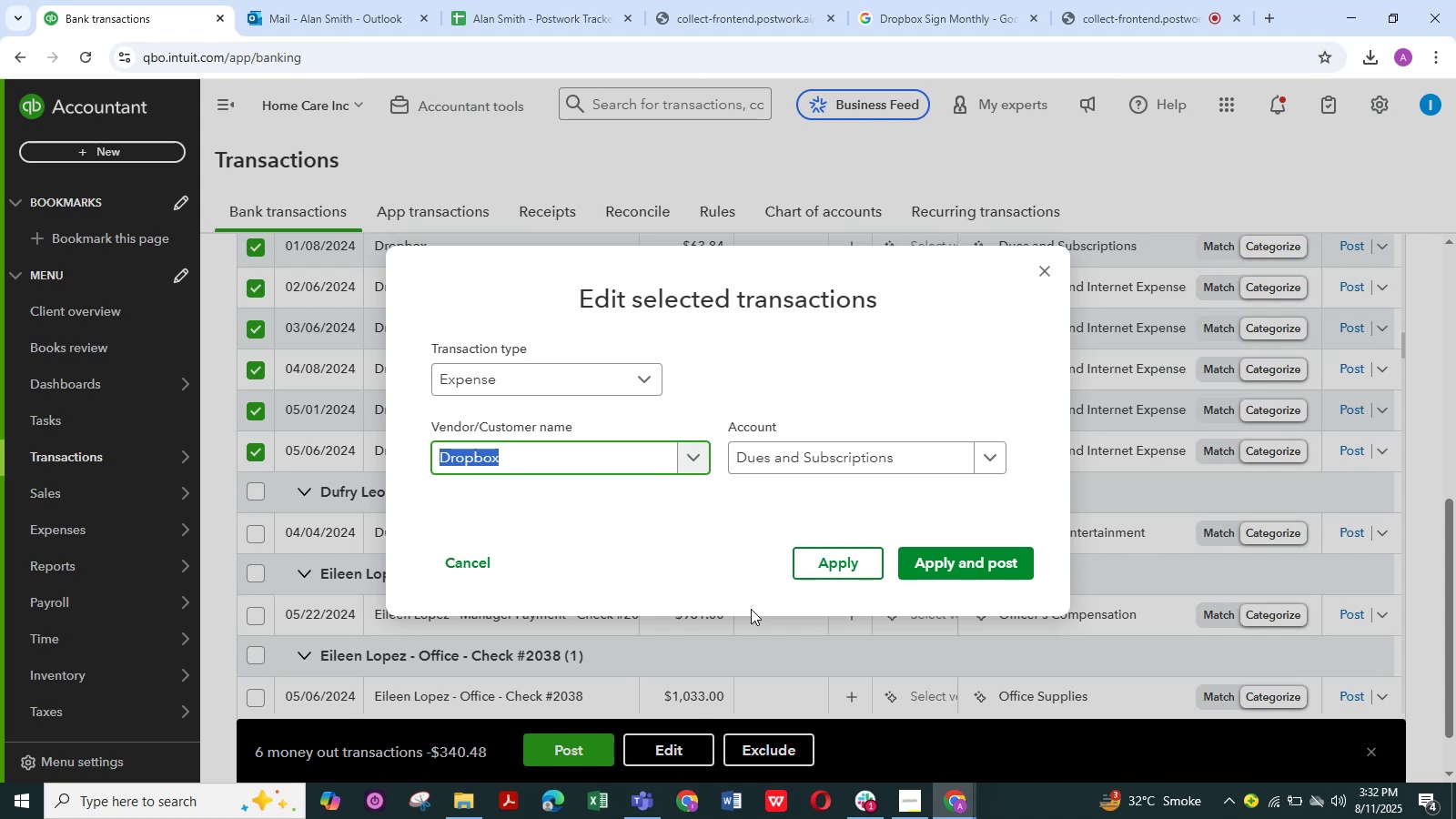 
left_click([975, 565])
 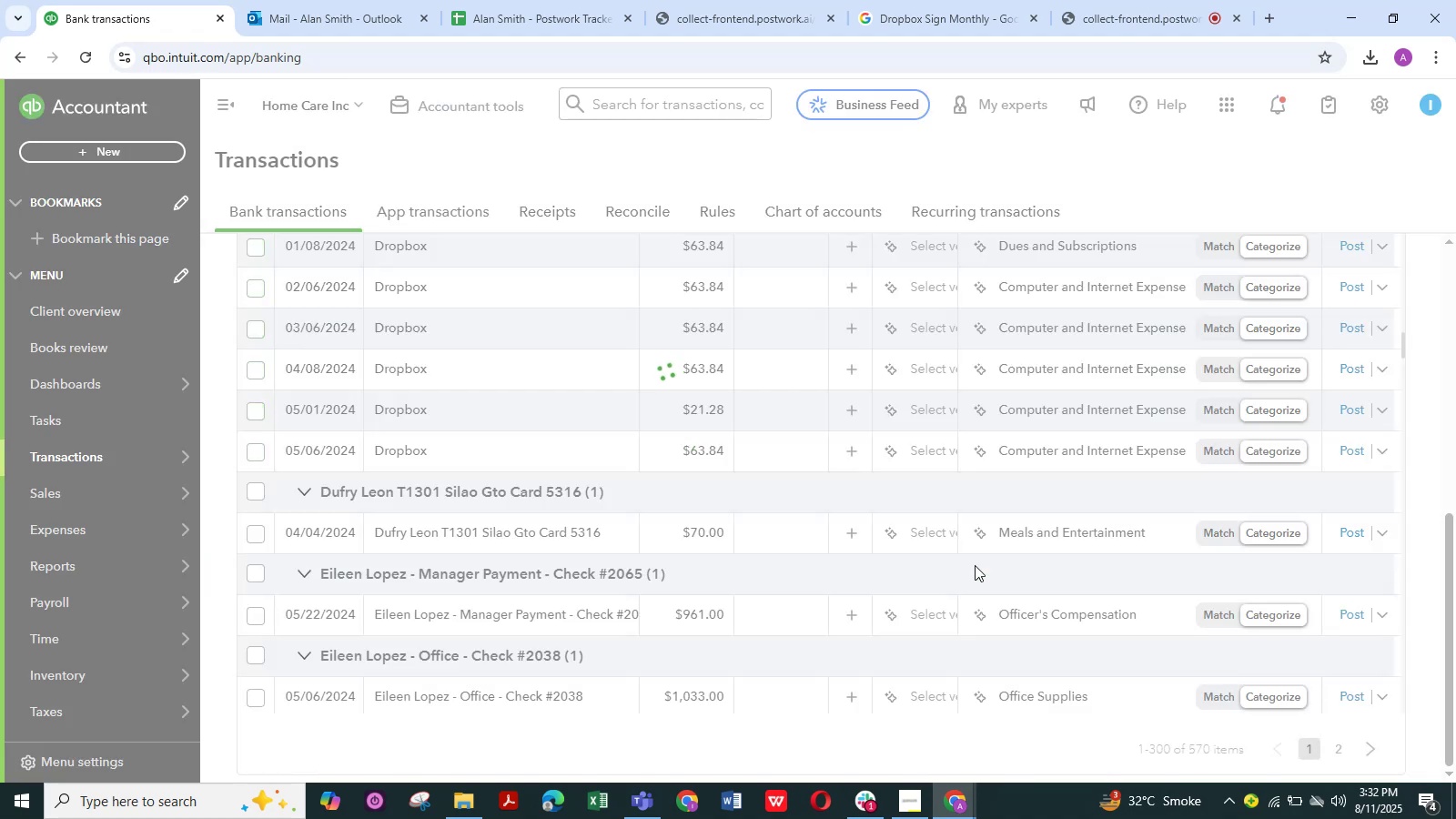 
mouse_move([649, 561])
 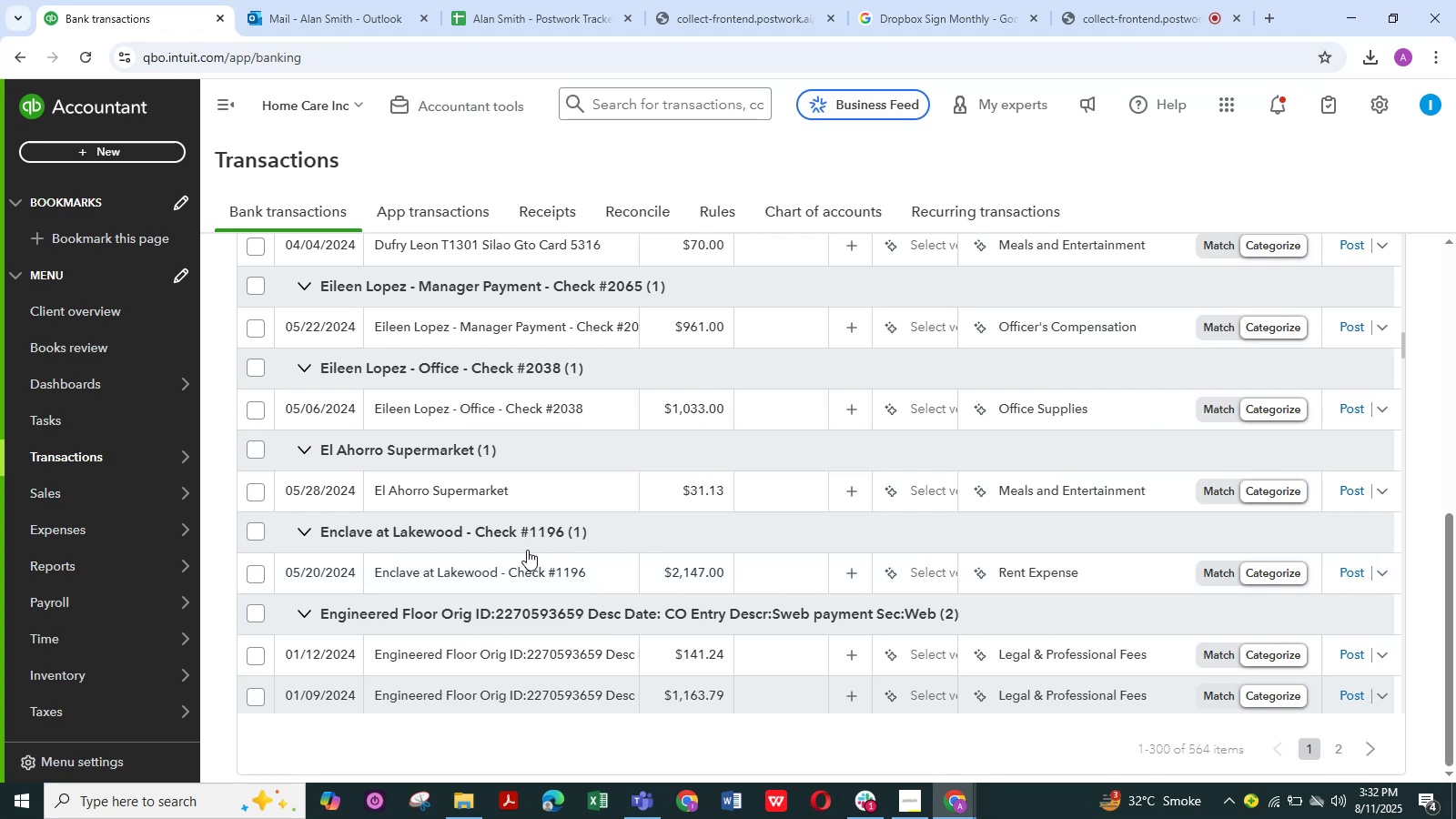 
scroll: coordinate [527, 550], scroll_direction: down, amount: 5.0
 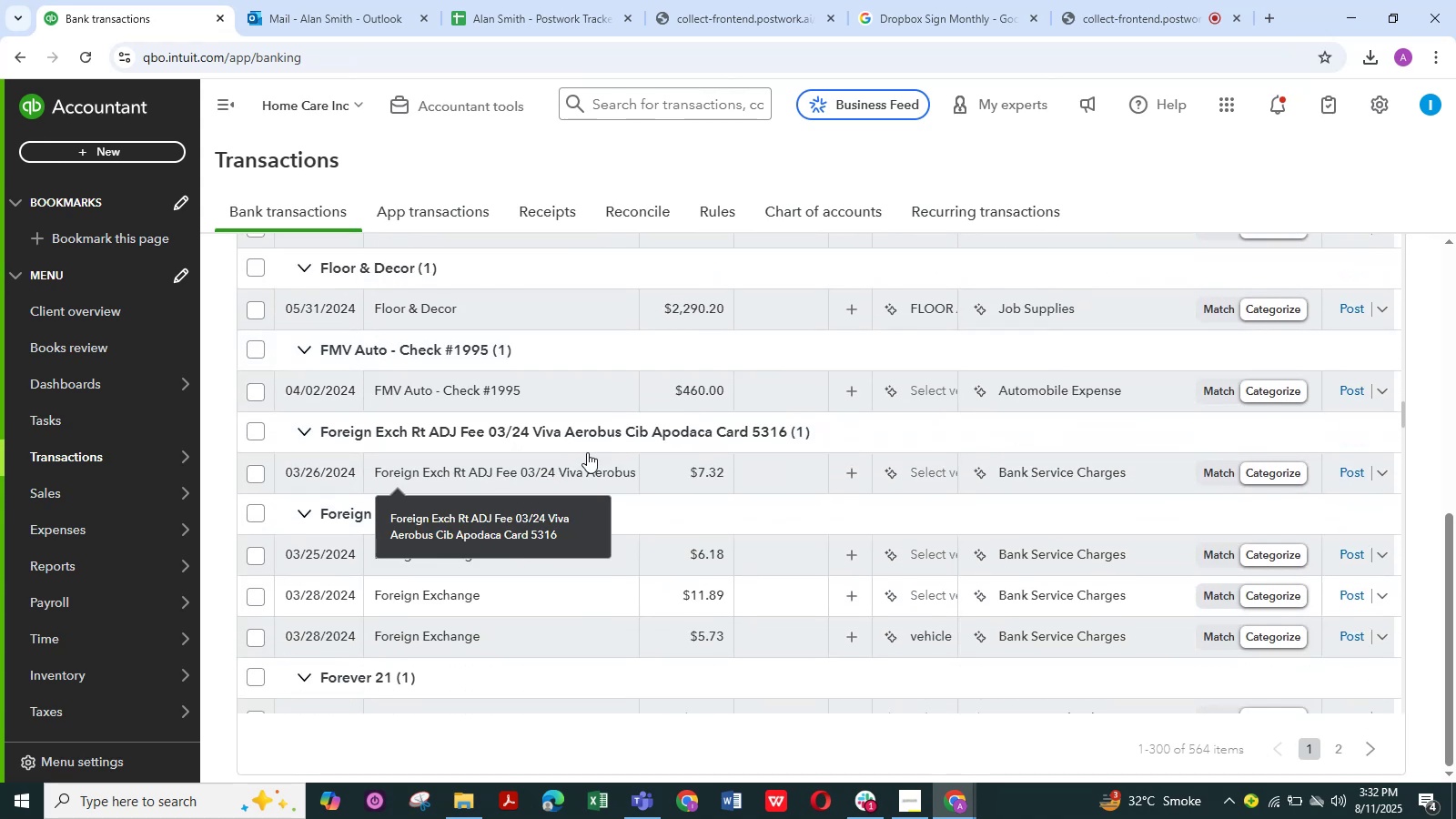 
scroll: coordinate [685, 379], scroll_direction: up, amount: 119.0
 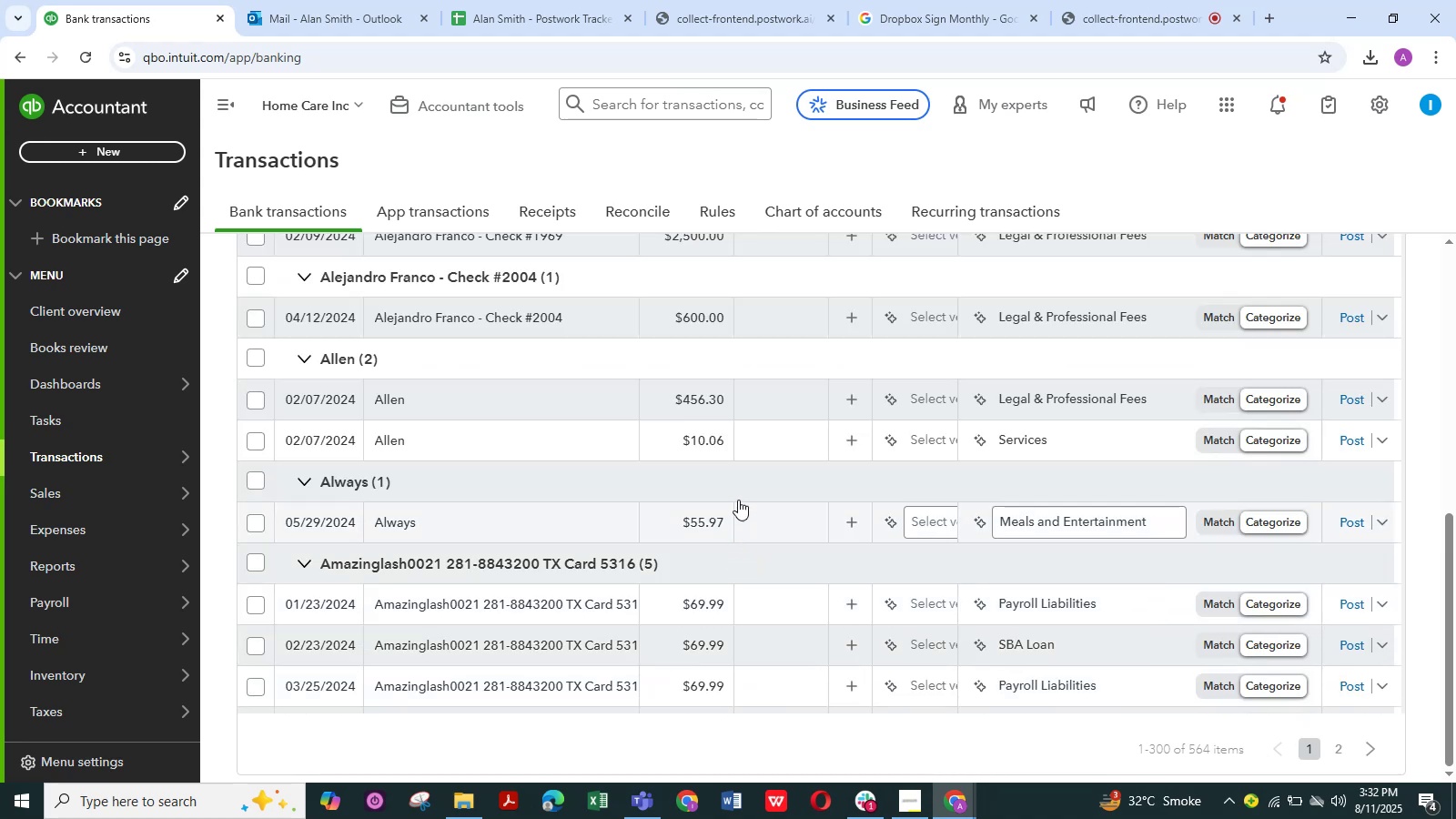 
scroll: coordinate [998, 541], scroll_direction: up, amount: 11.0
 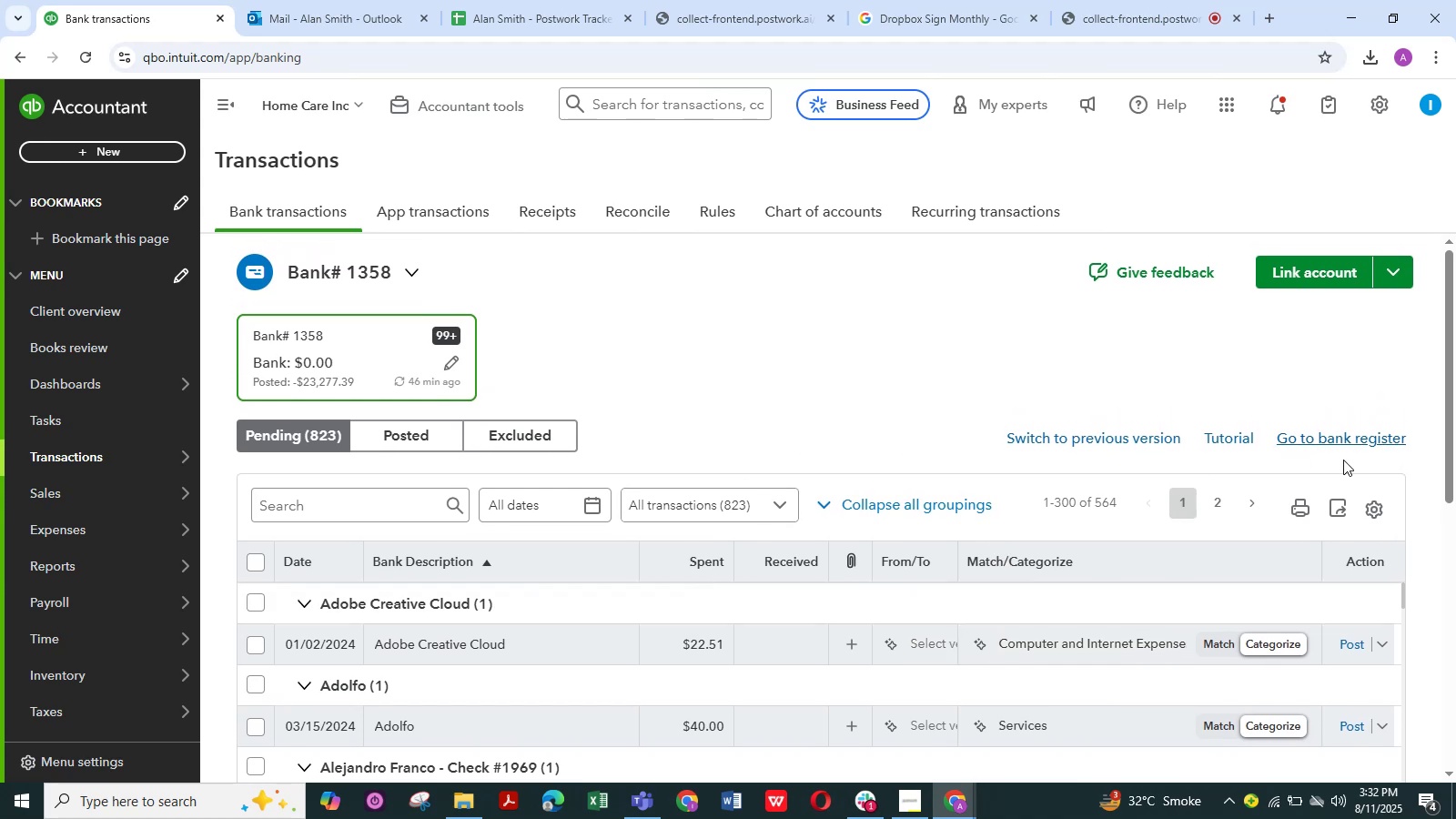 
scroll: coordinate [1431, 495], scroll_direction: down, amount: 3.0
 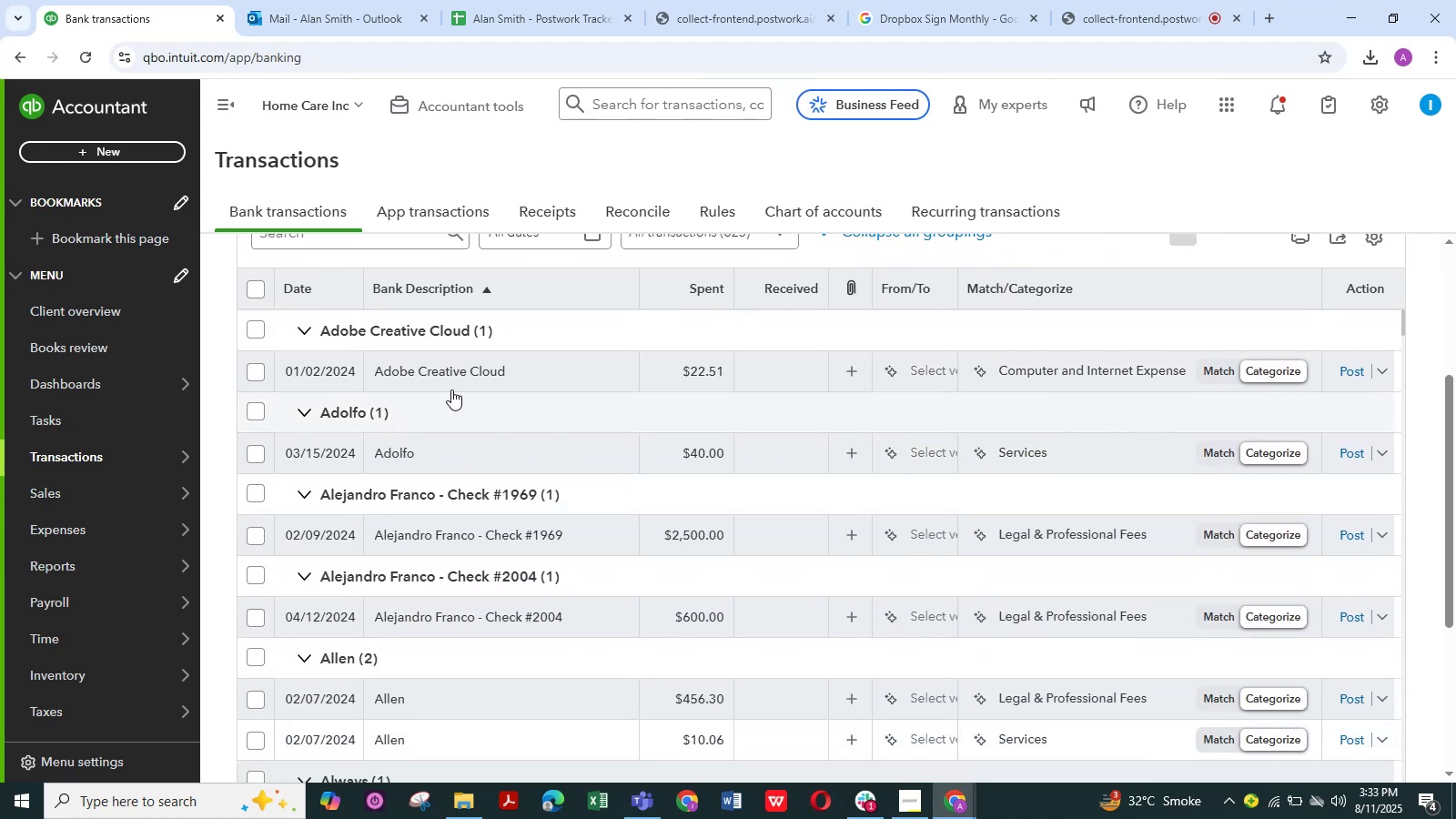 
wait(8.81)
 